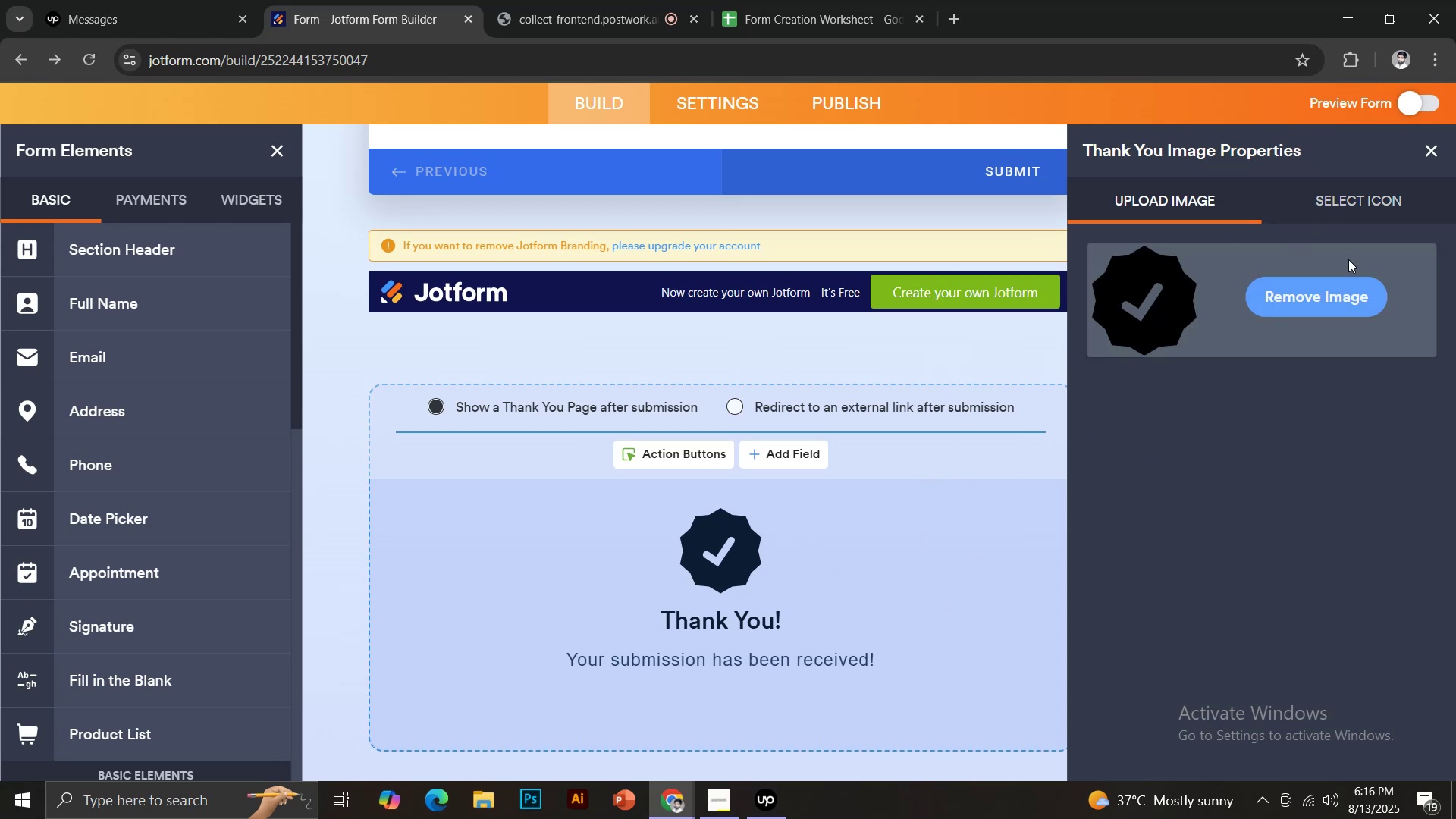 
left_click([1390, 199])
 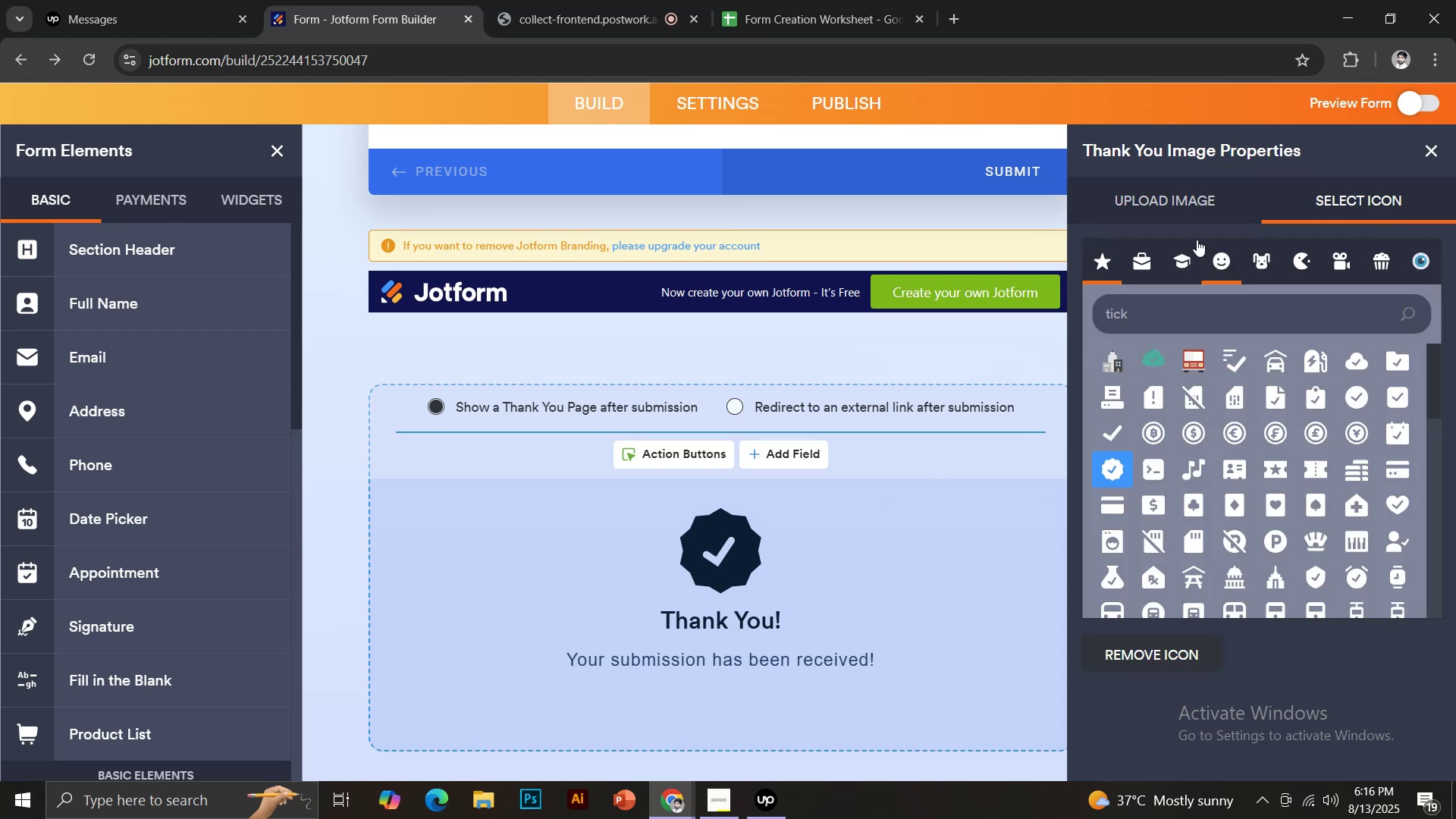 
left_click([1169, 195])
 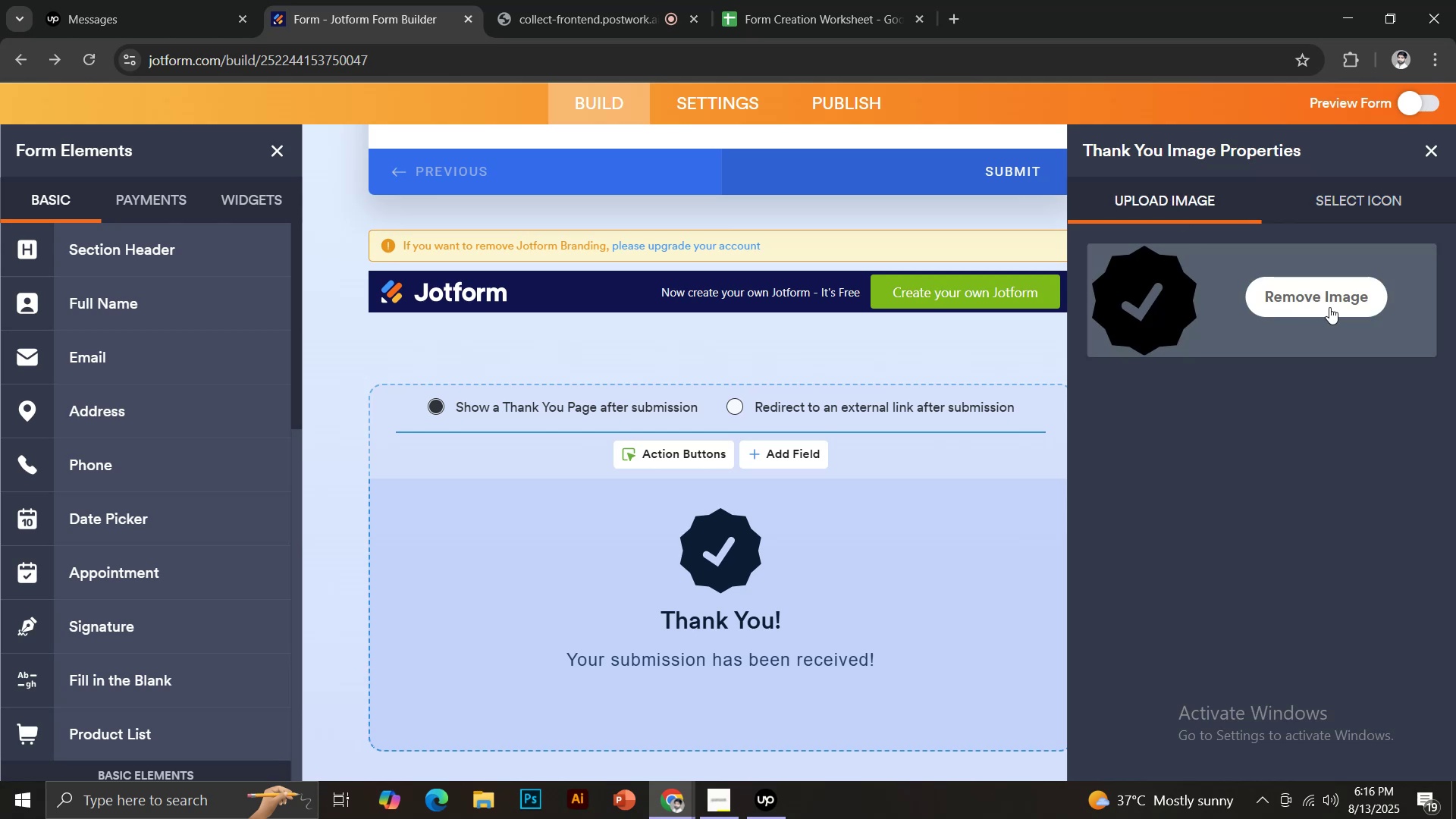 
left_click([1333, 306])
 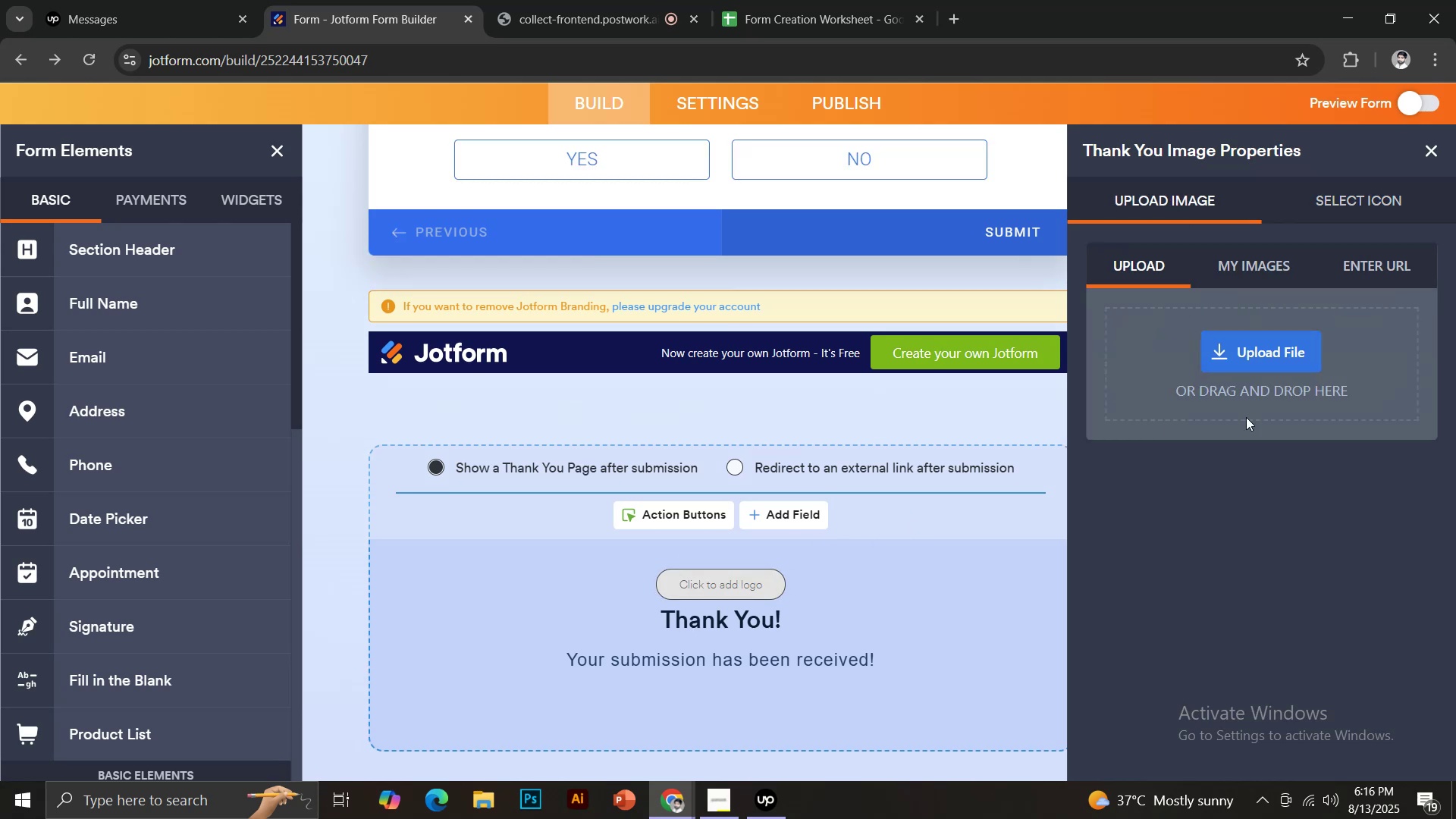 
left_click([1260, 266])
 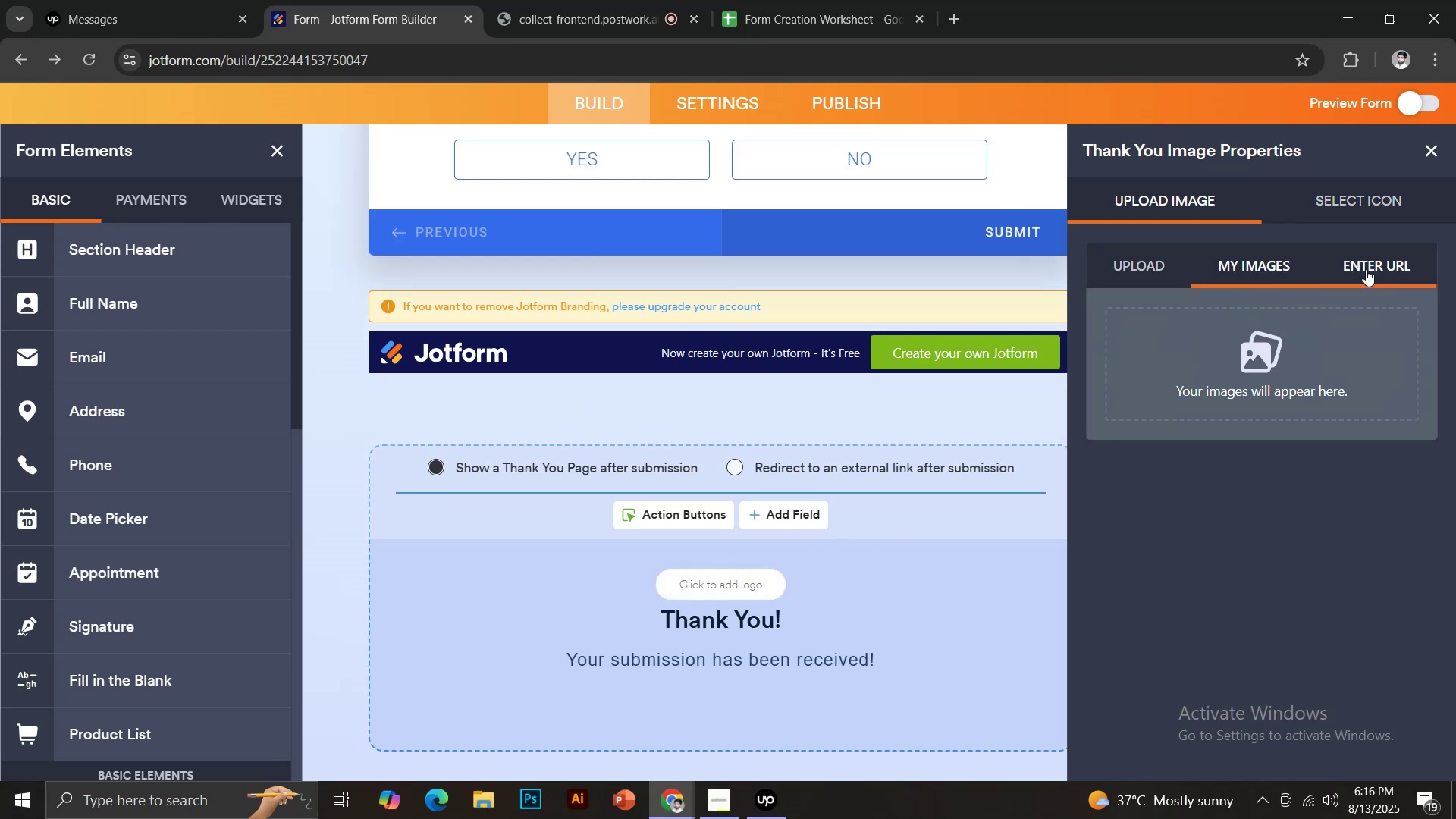 
left_click([1366, 269])
 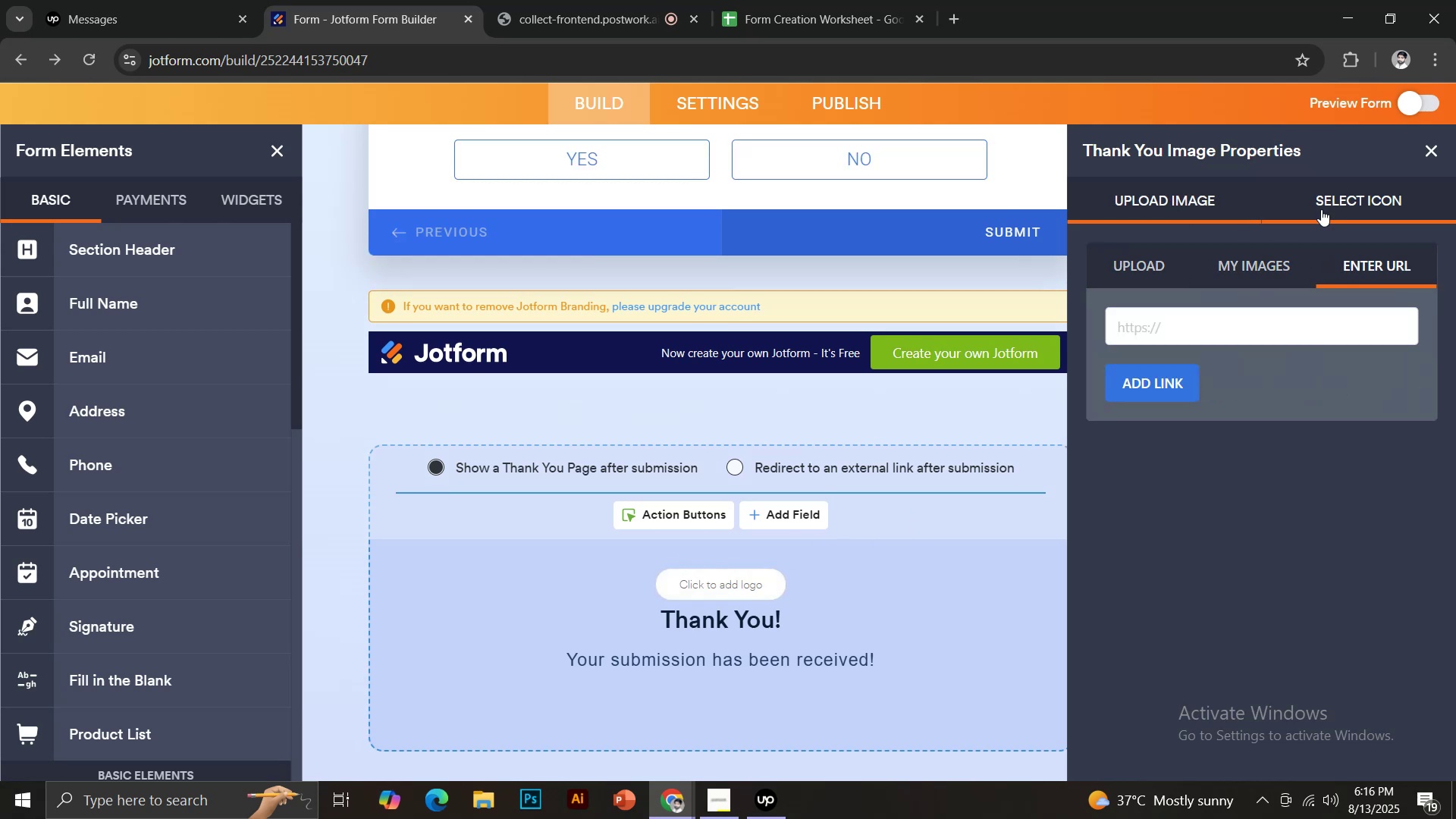 
left_click([1332, 206])
 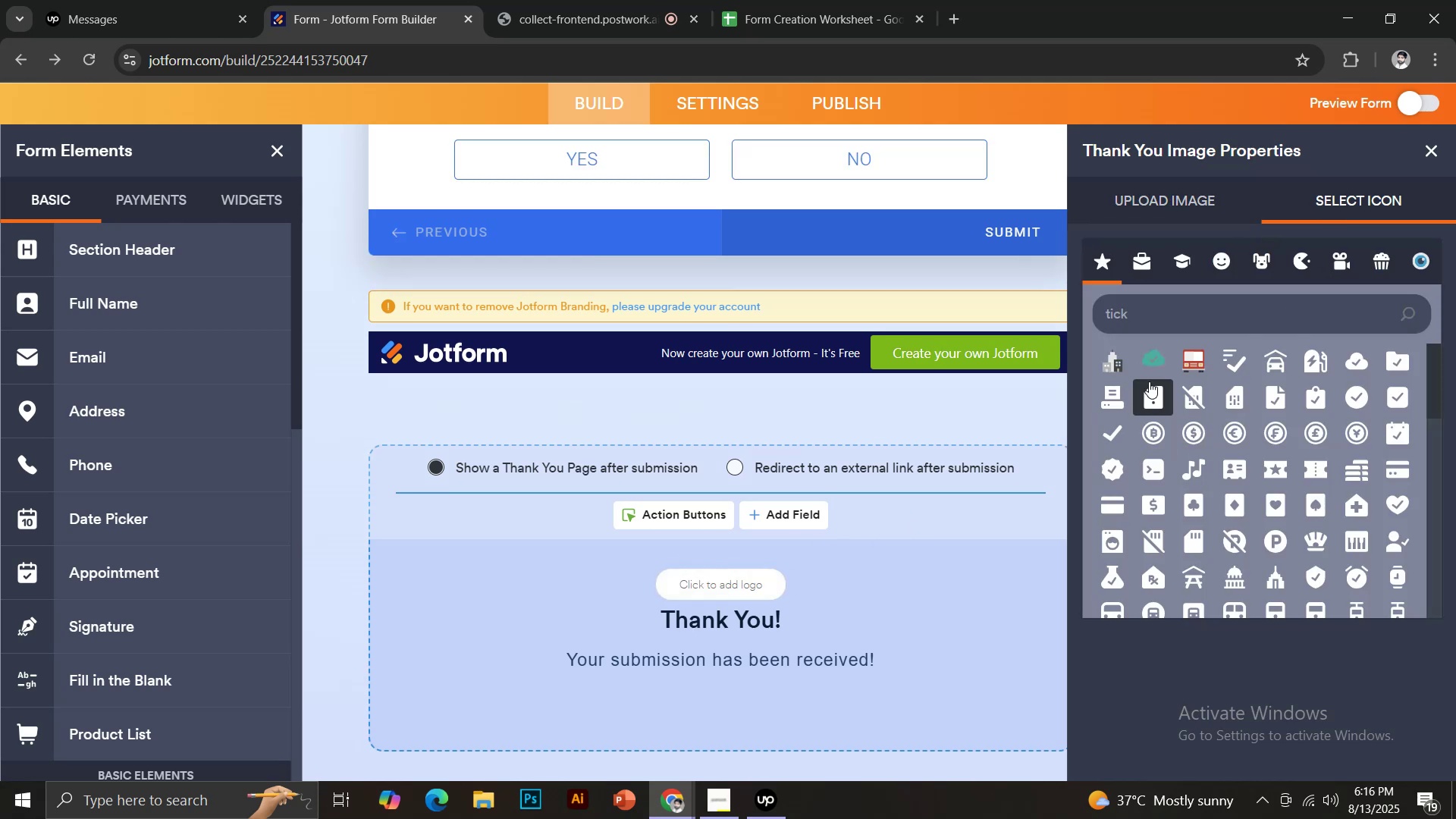 
left_click([1151, 361])
 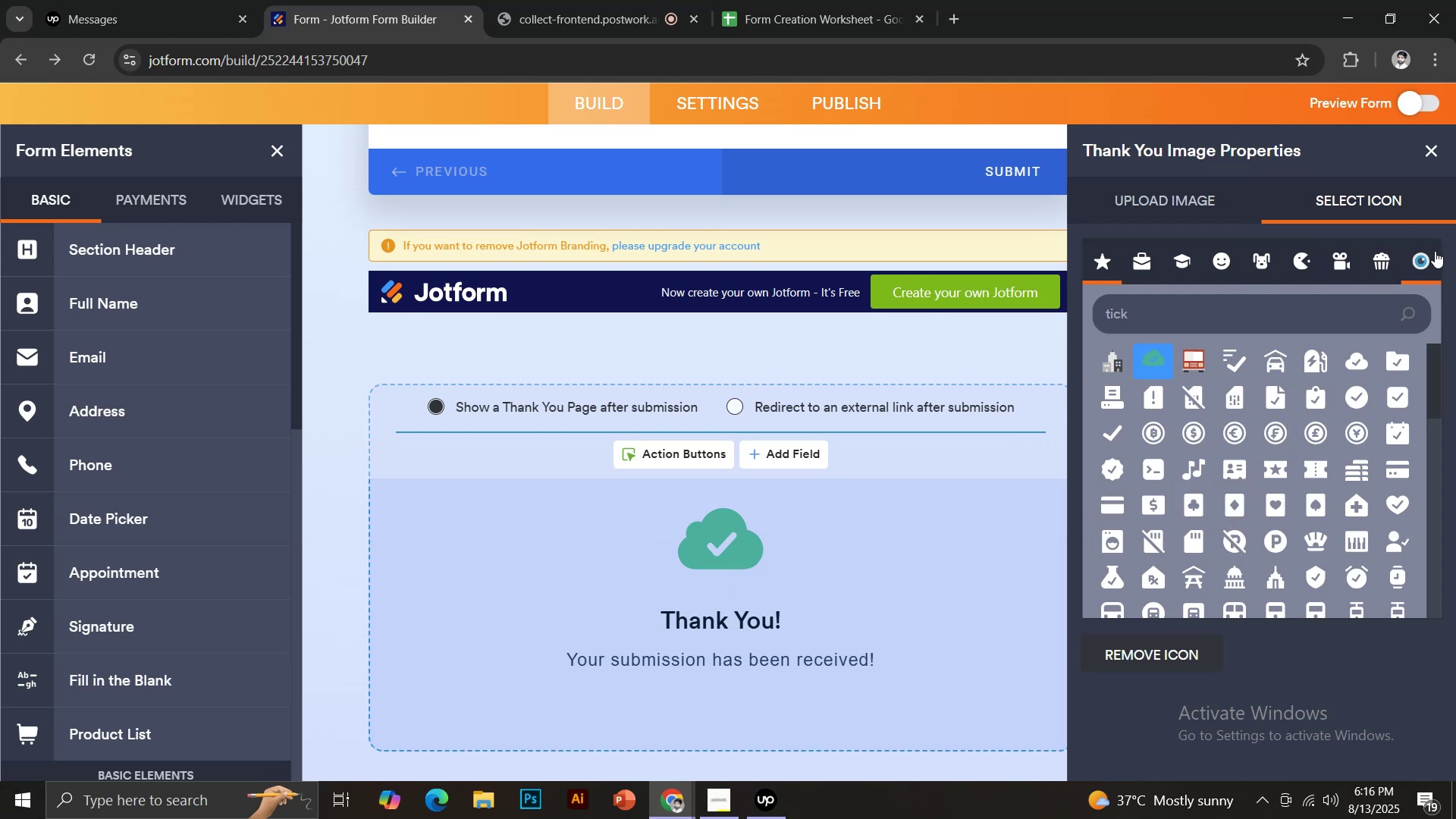 
wait(7.34)
 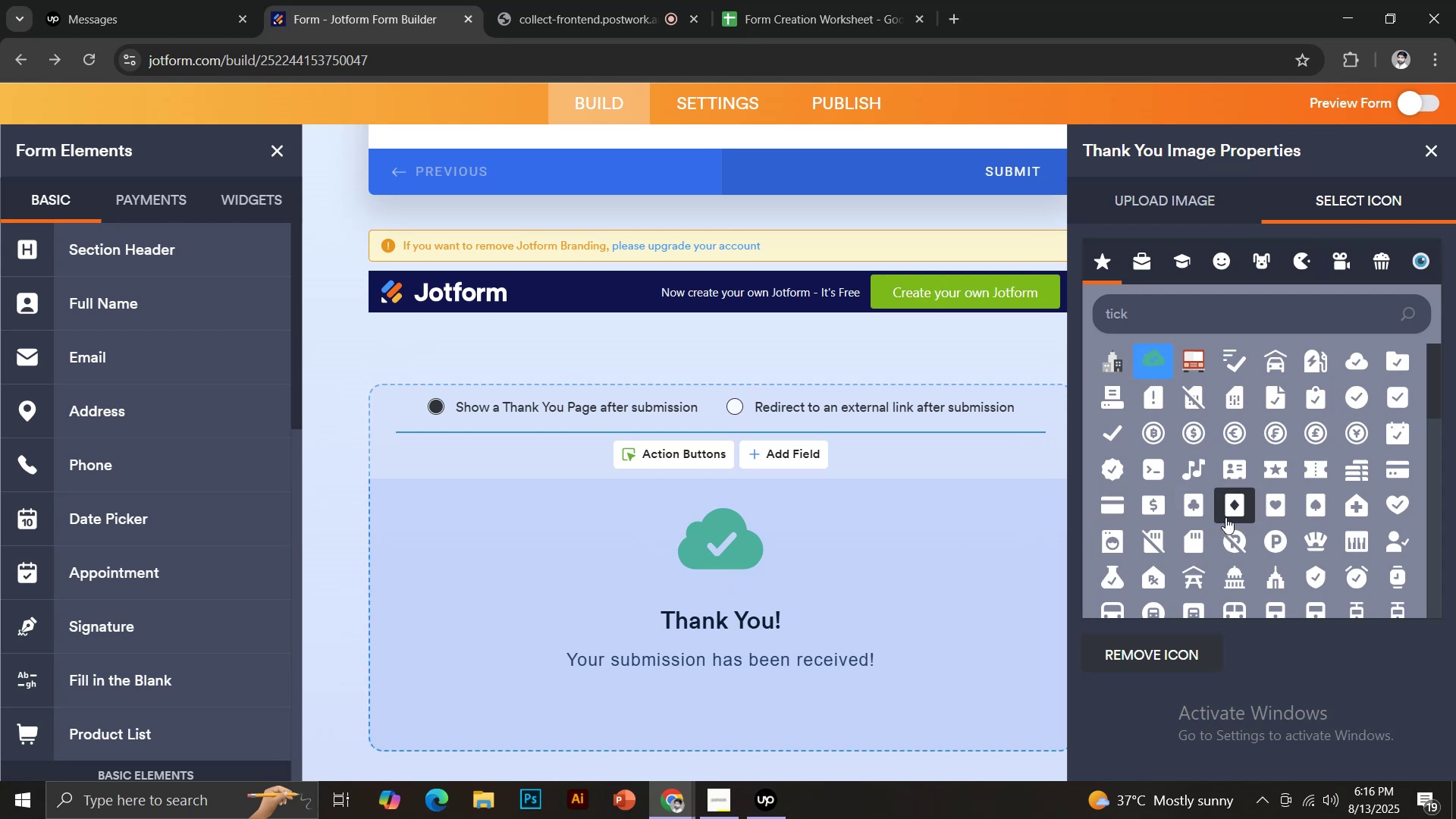 
left_click([1432, 152])
 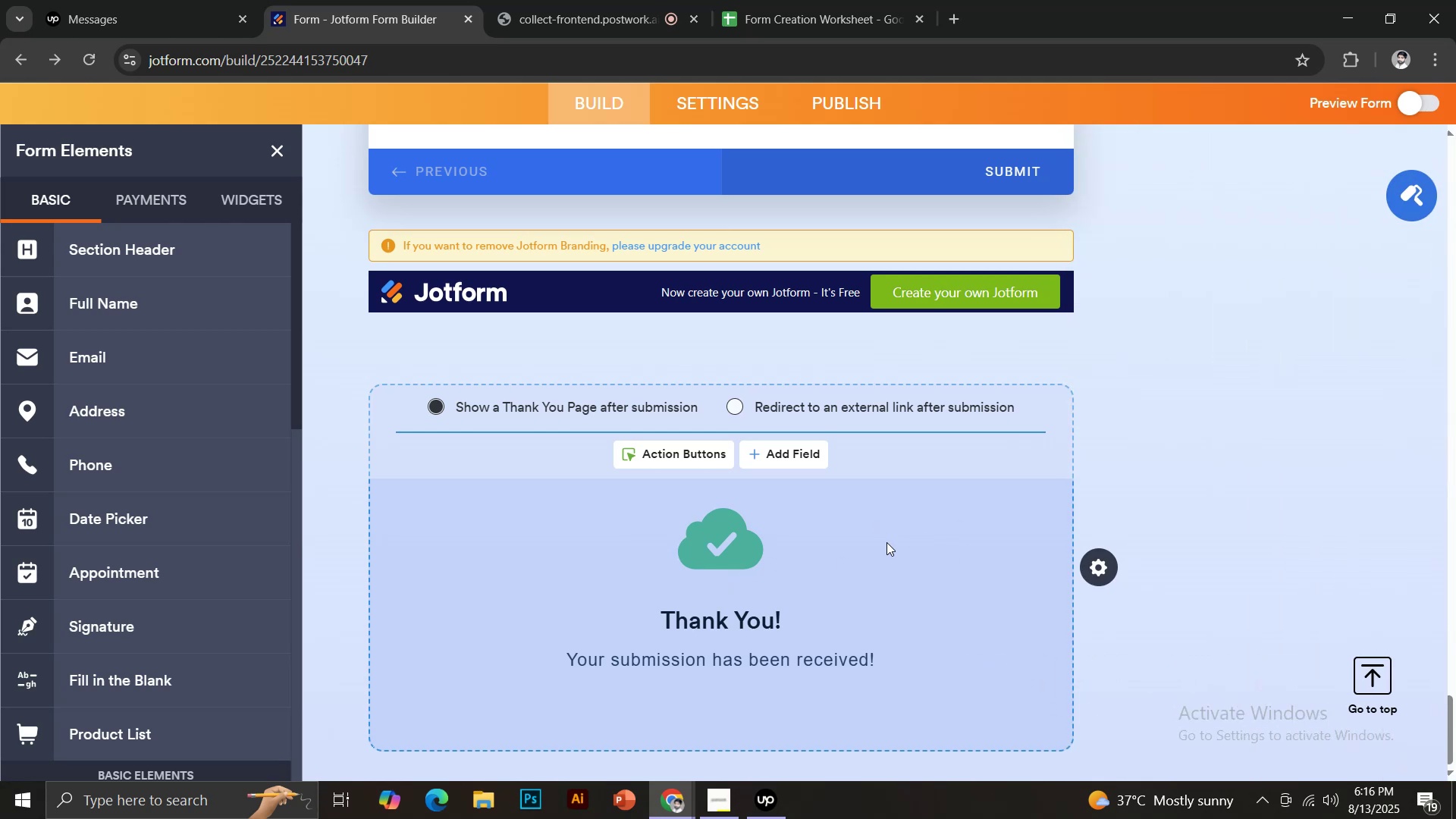 
scroll: coordinate [883, 557], scroll_direction: up, amount: 4.0
 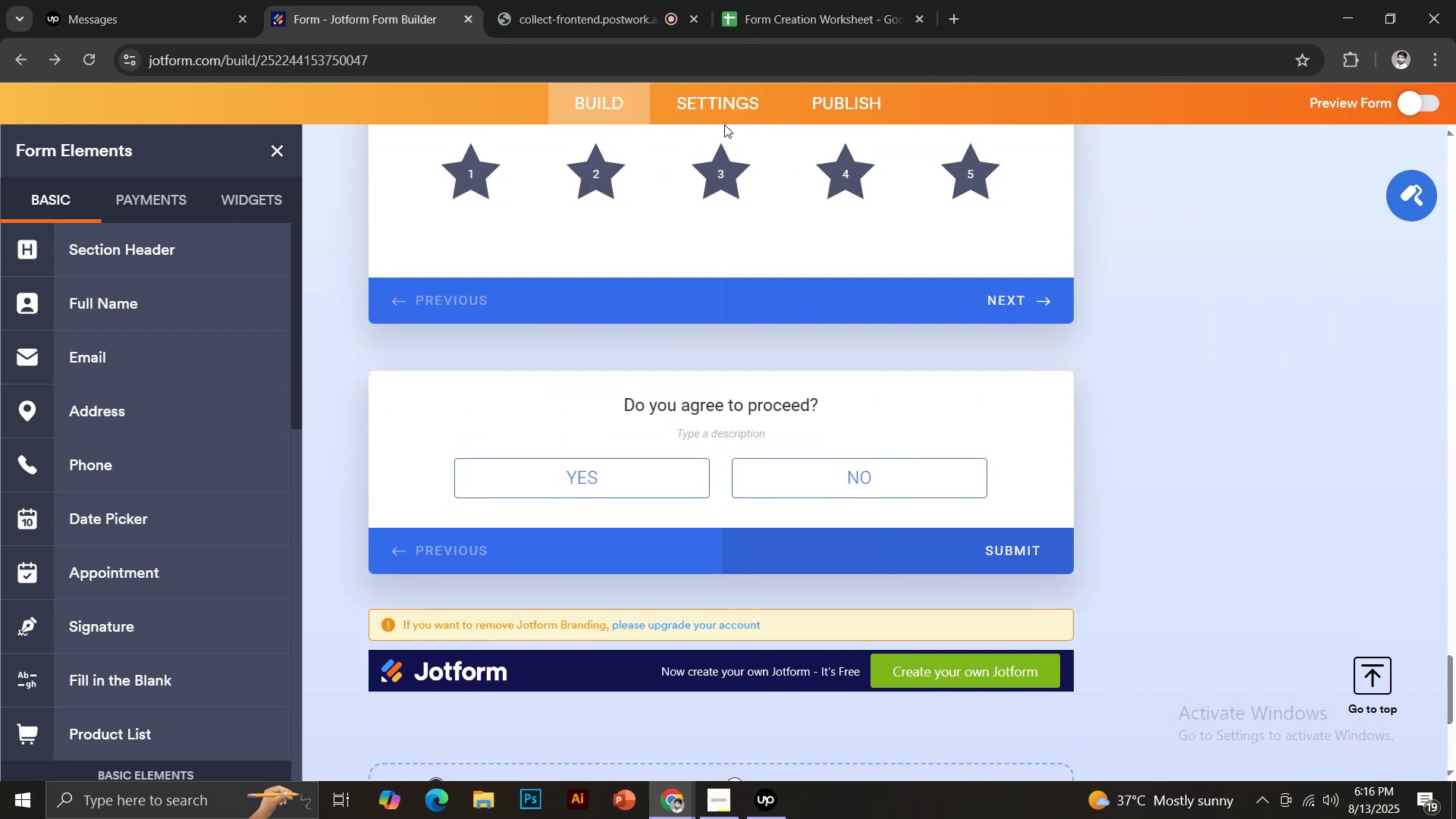 
left_click([714, 104])
 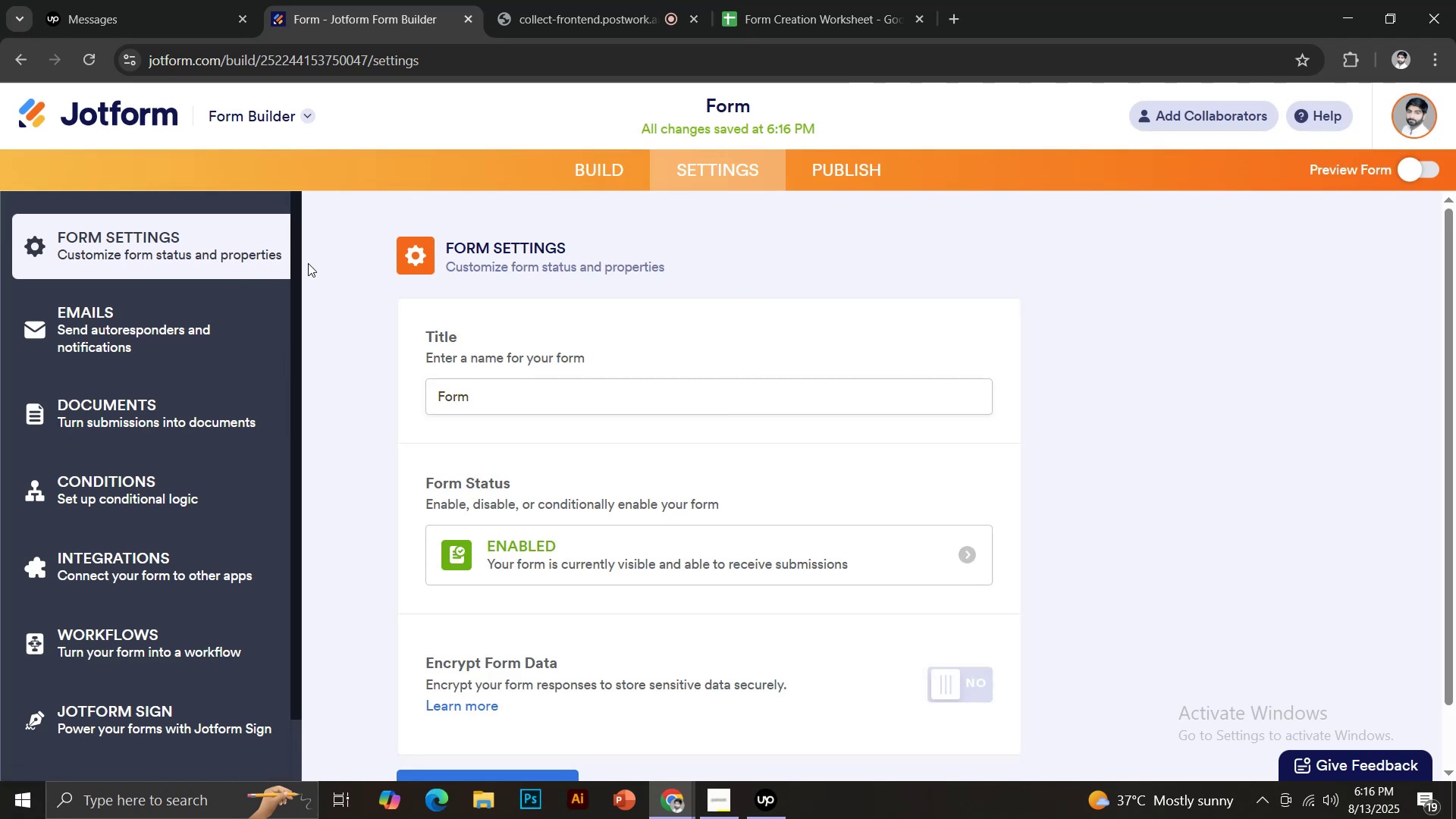 
left_click([614, 158])
 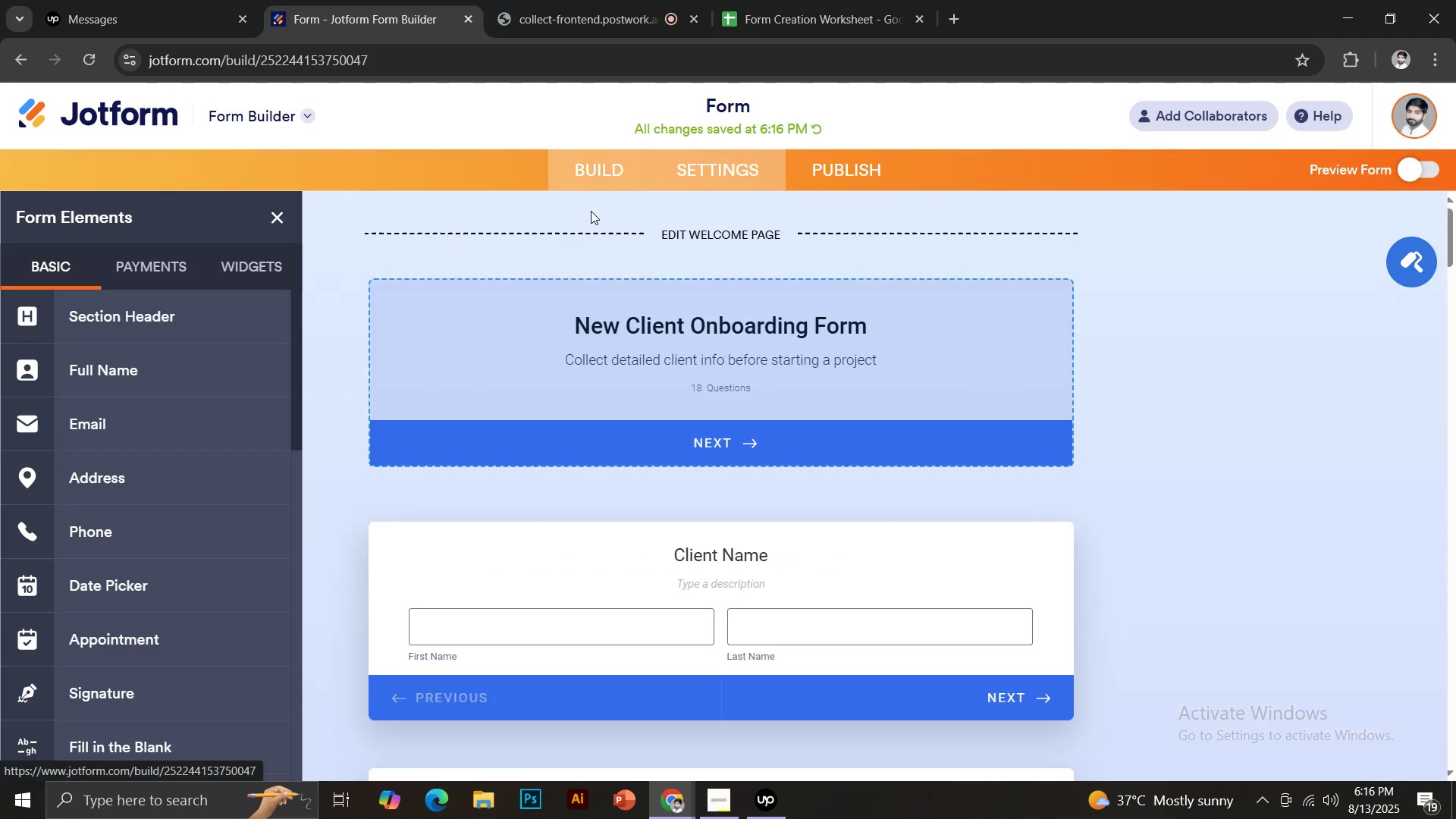 
scroll: coordinate [636, 338], scroll_direction: up, amount: 1.0
 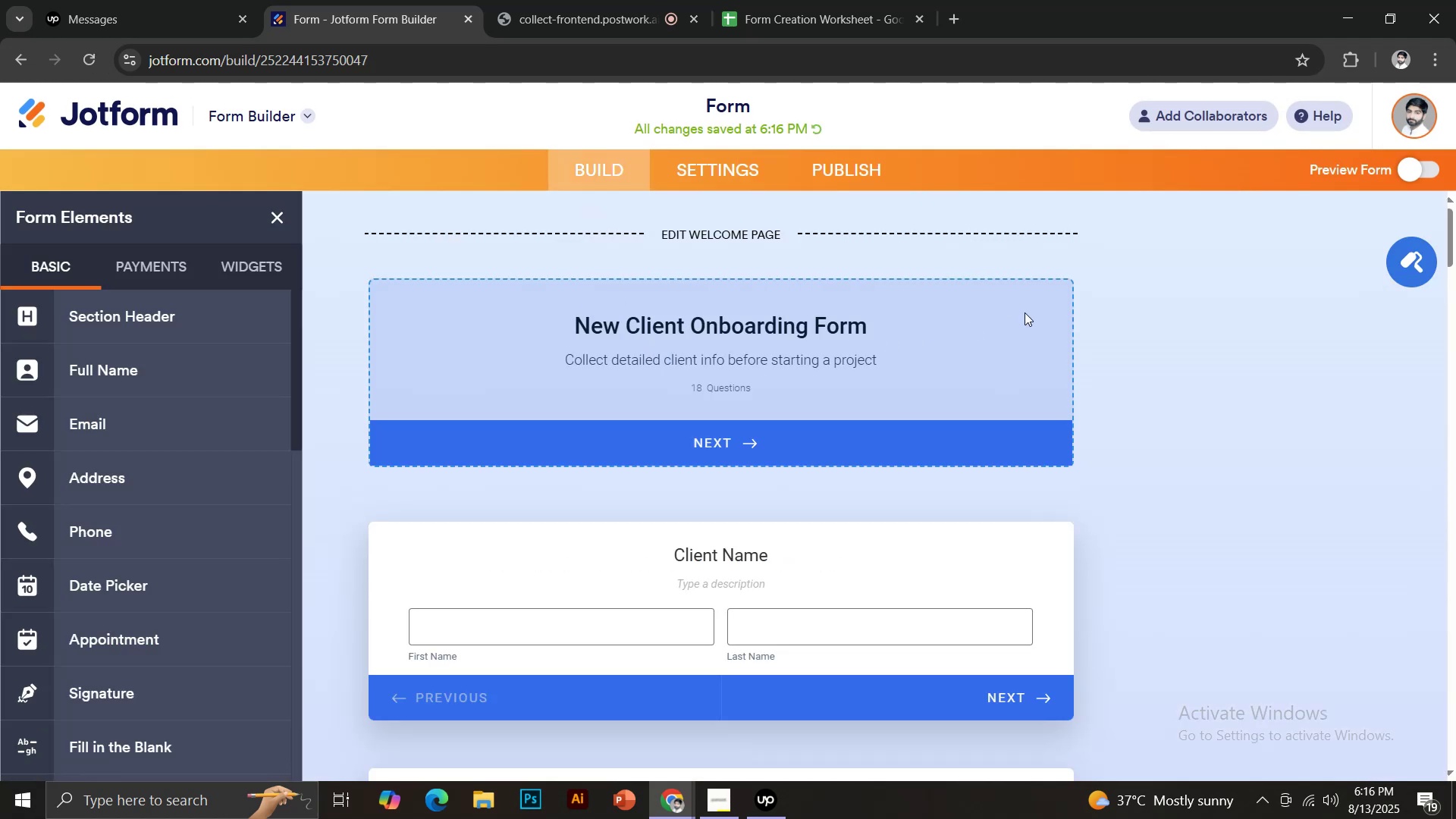 
left_click([1025, 312])
 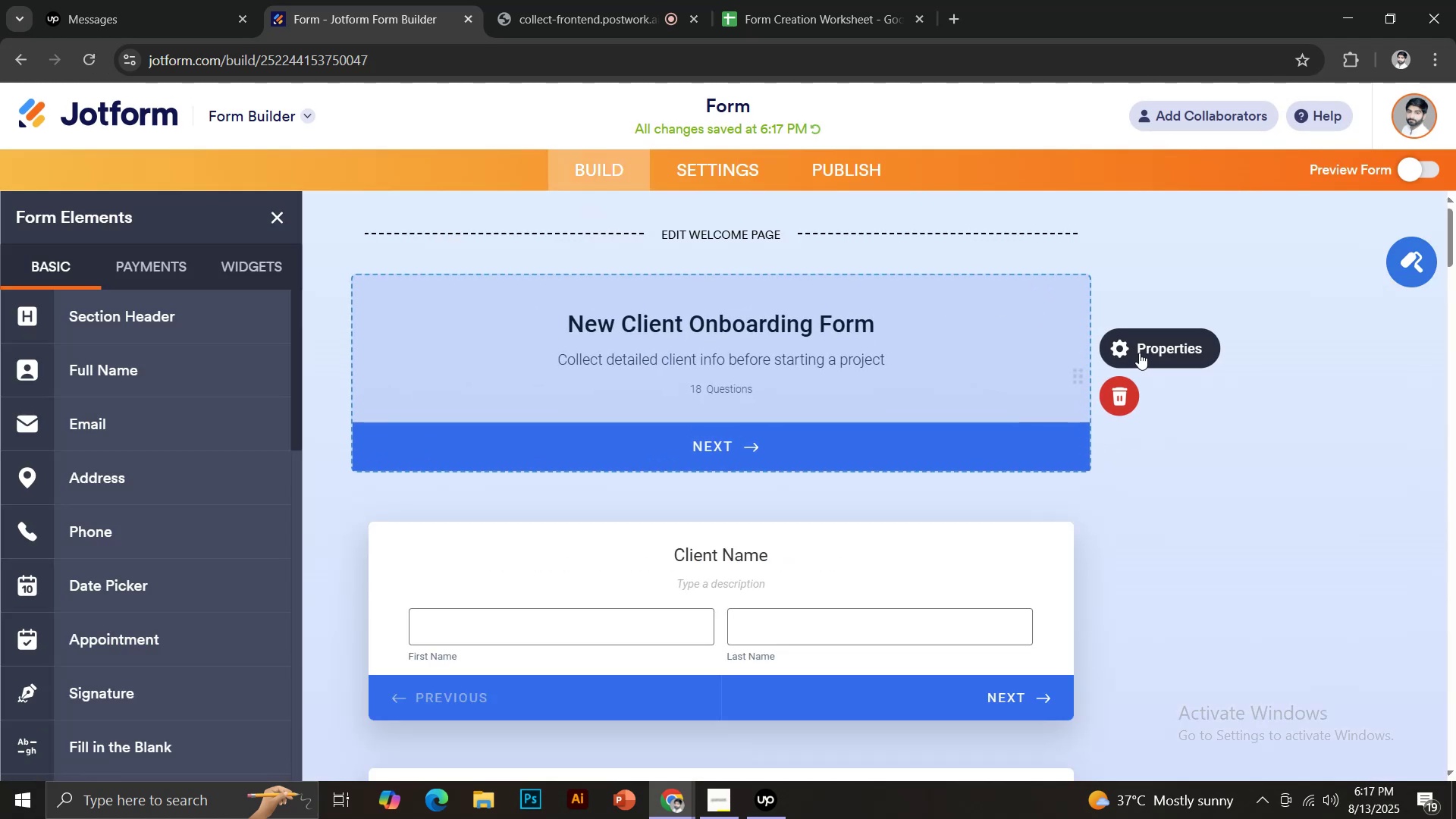 
left_click([1134, 348])
 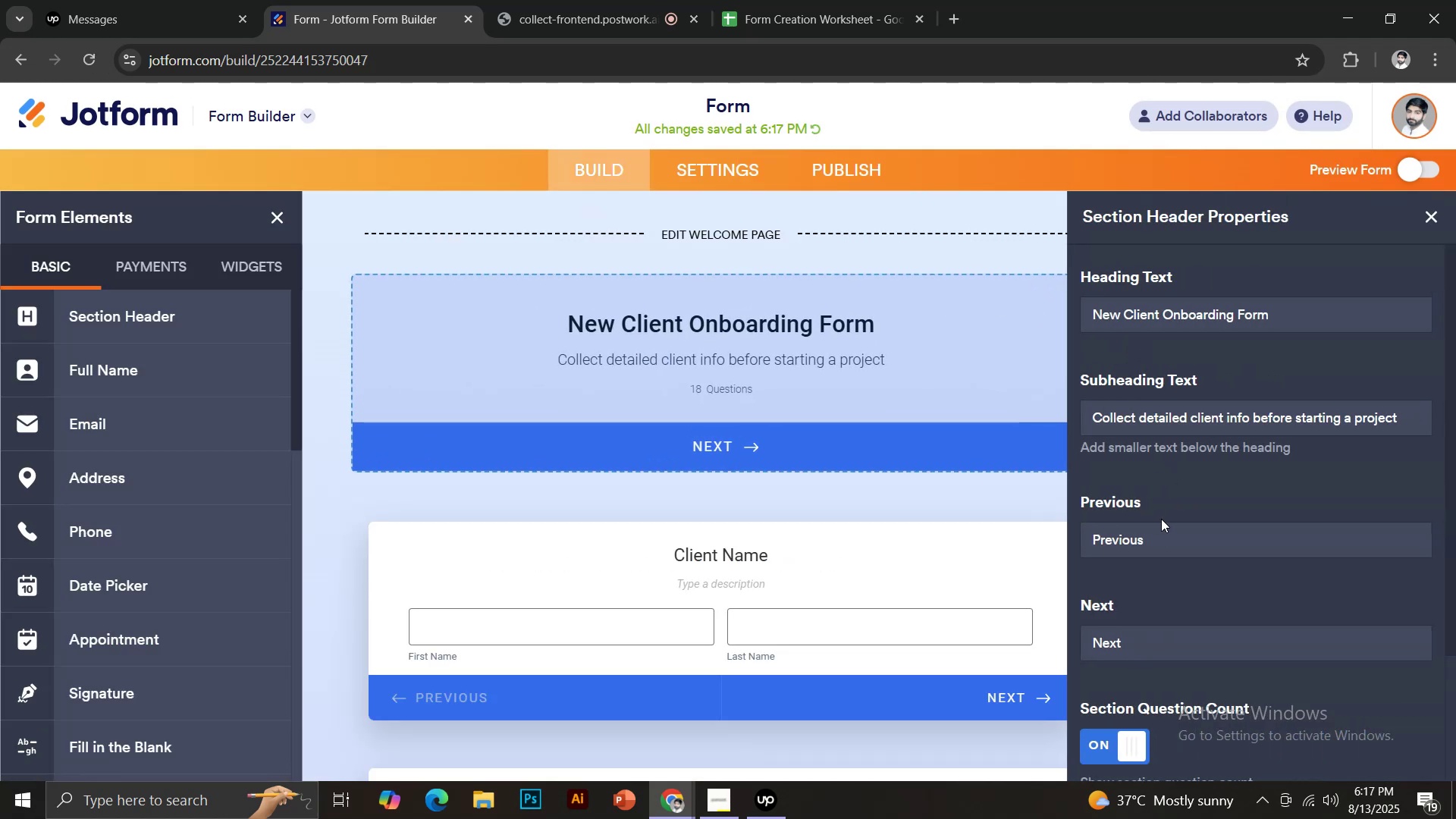 
scroll: coordinate [1182, 461], scroll_direction: down, amount: 5.0
 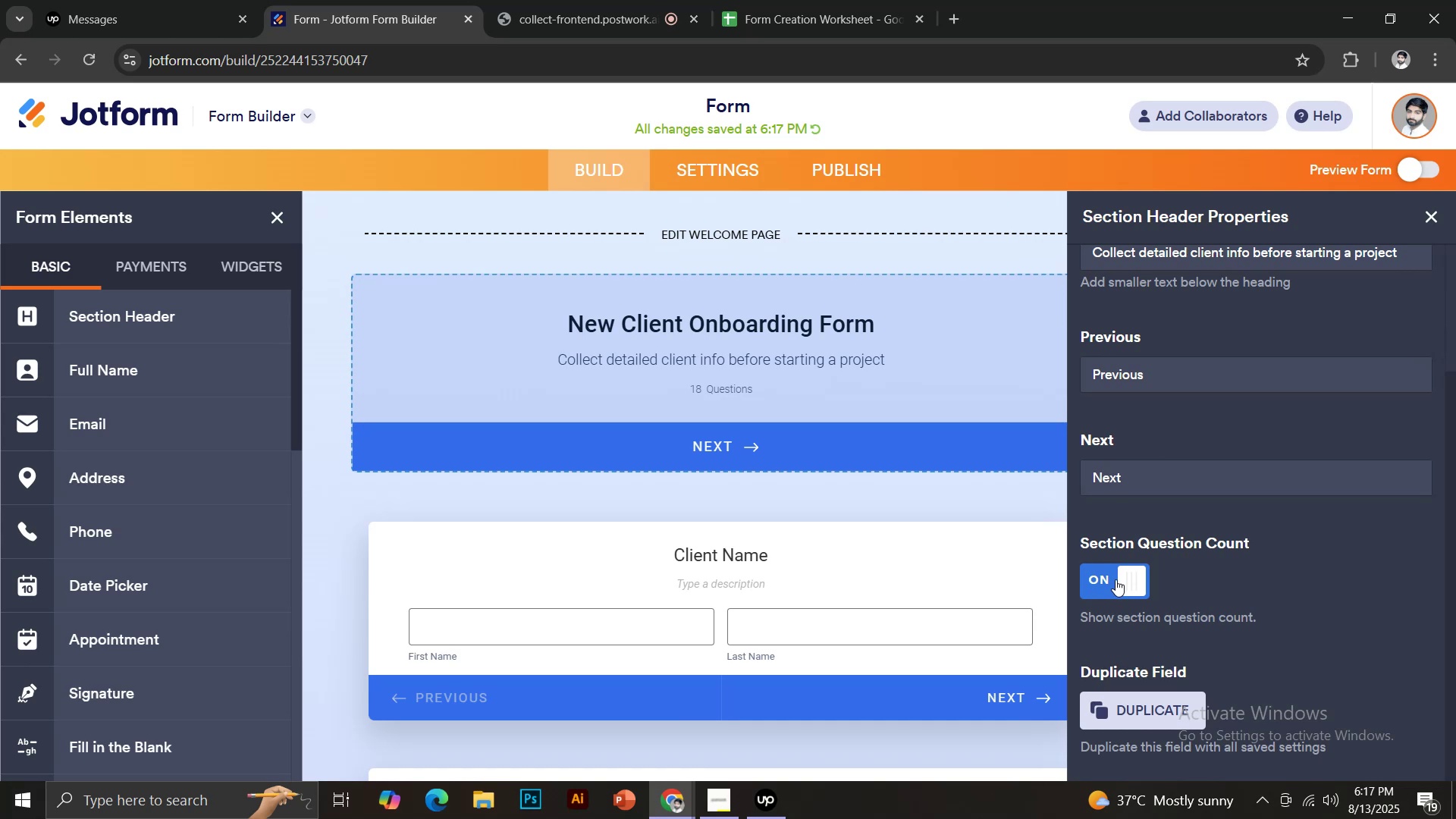 
scroll: coordinate [1148, 534], scroll_direction: up, amount: 9.0
 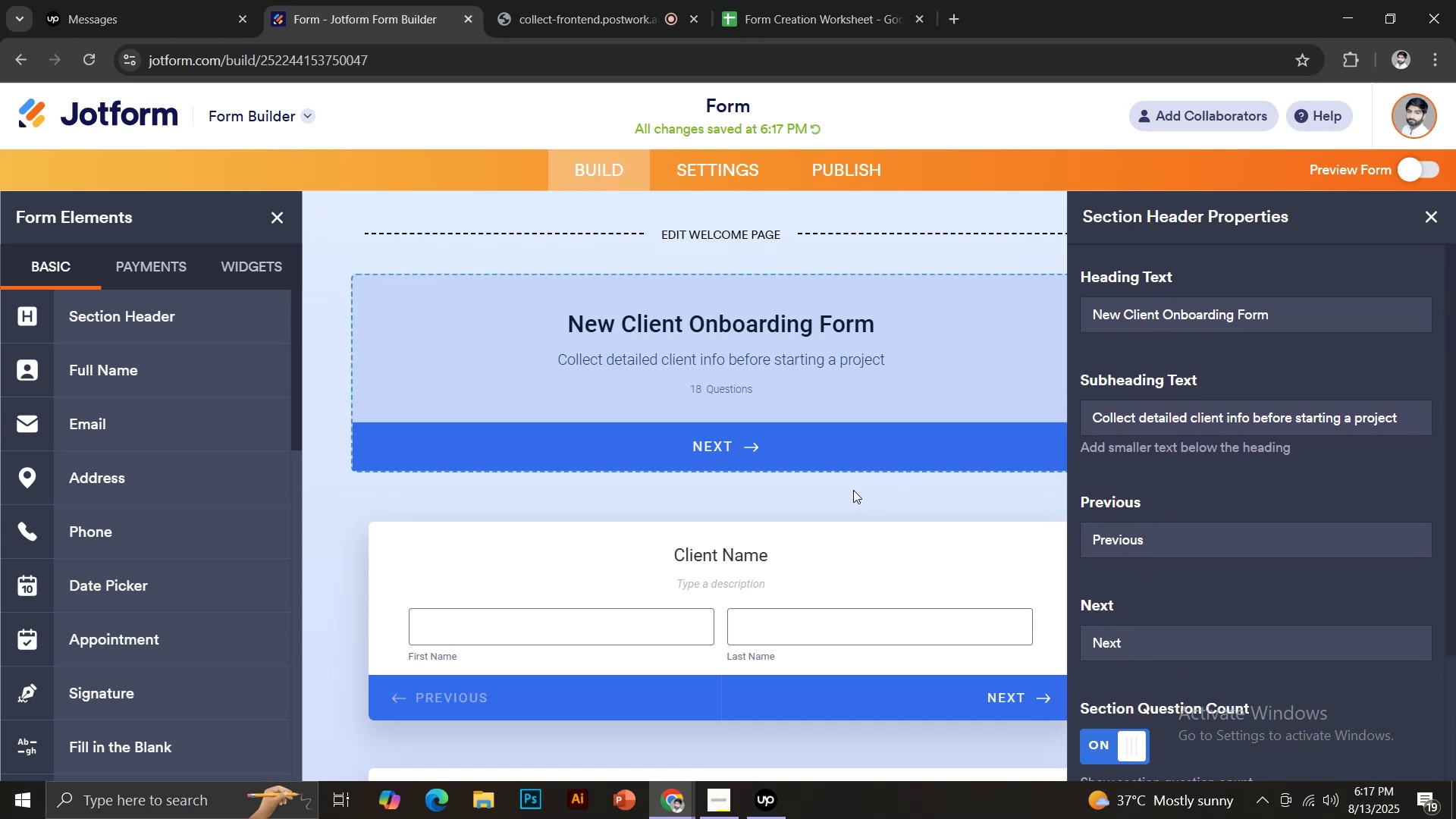 
scroll: coordinate [824, 526], scroll_direction: down, amount: 1.0
 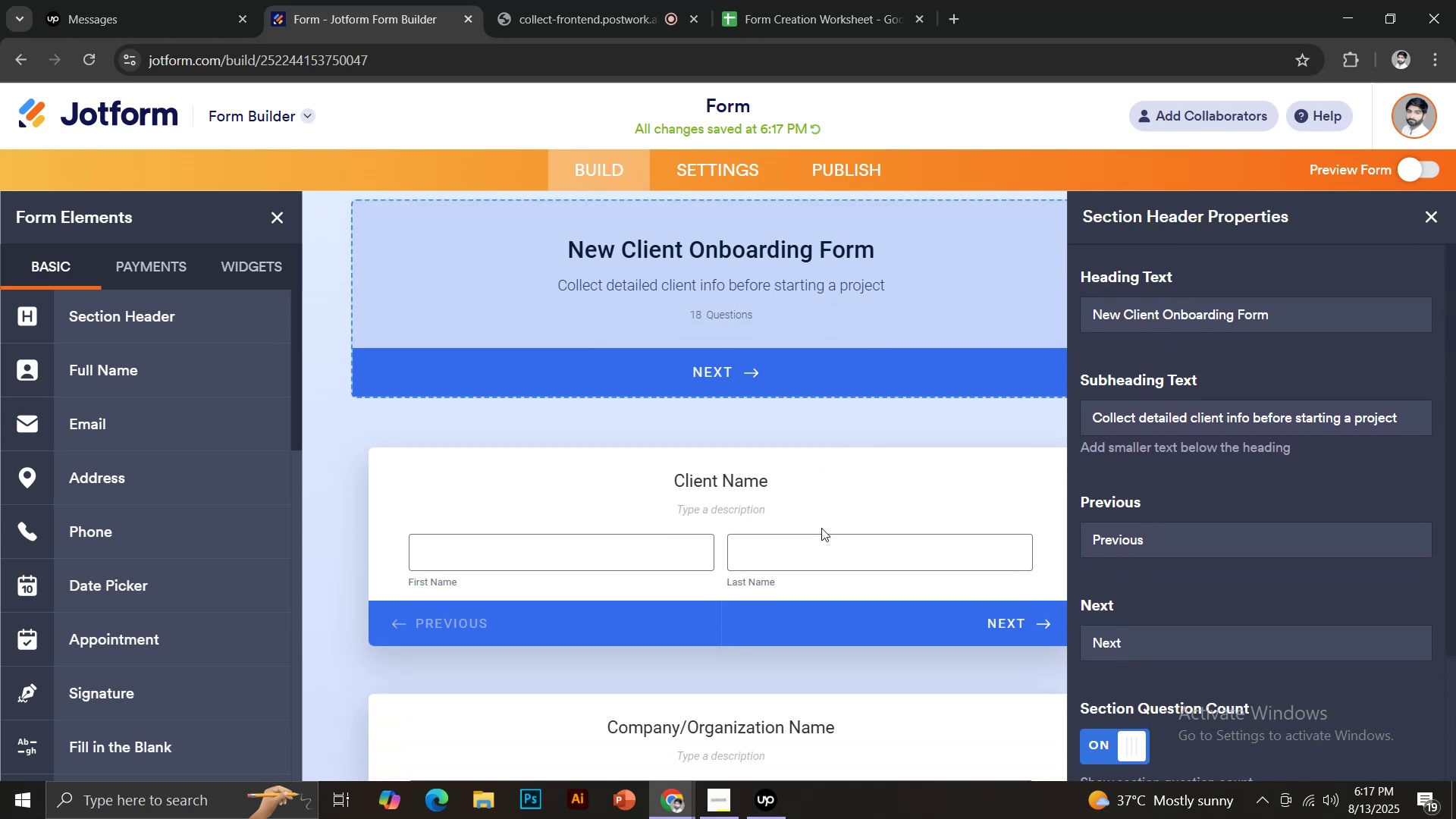 
left_click([821, 528])
 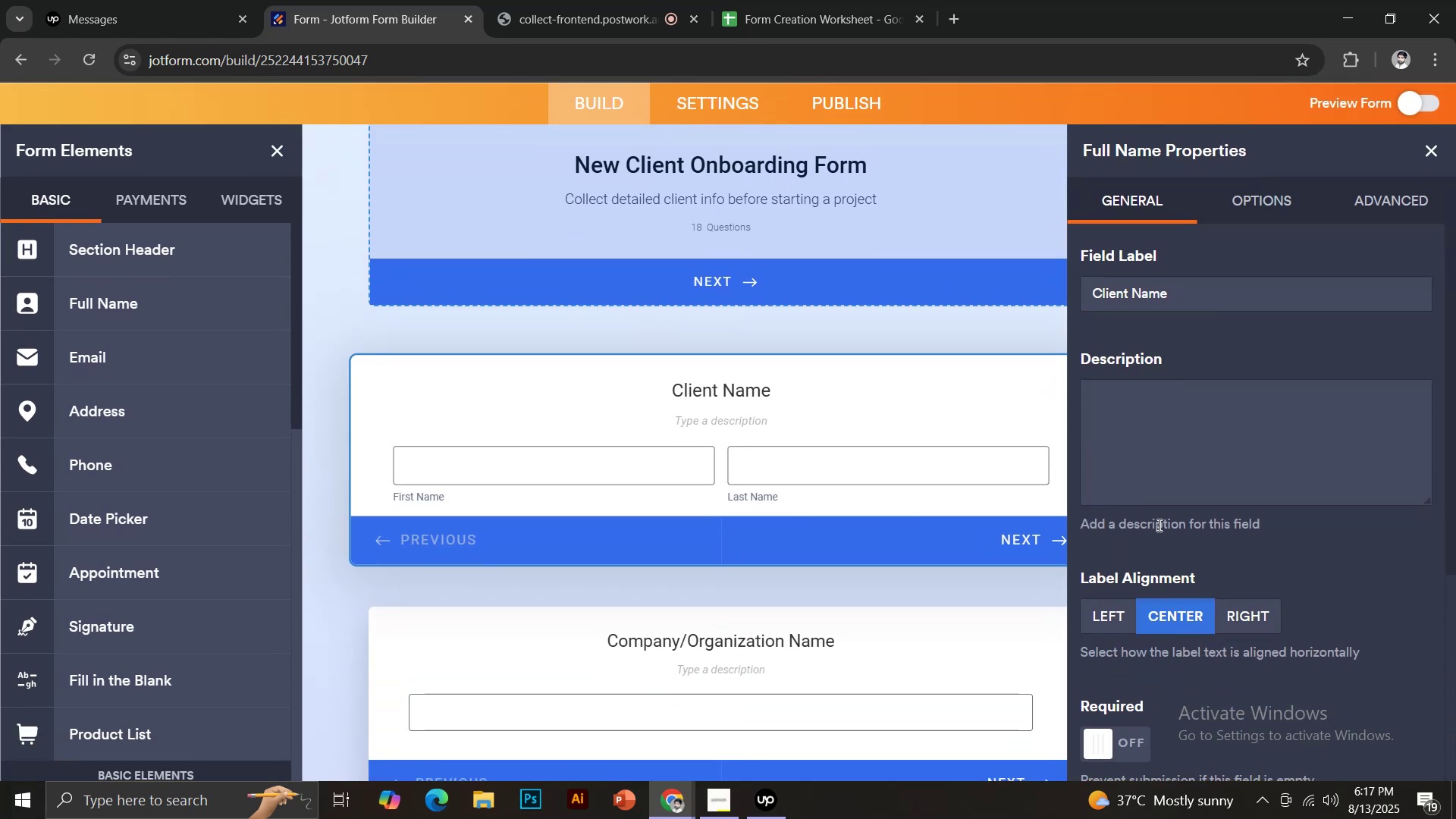 
scroll: coordinate [1165, 555], scroll_direction: down, amount: 2.0
 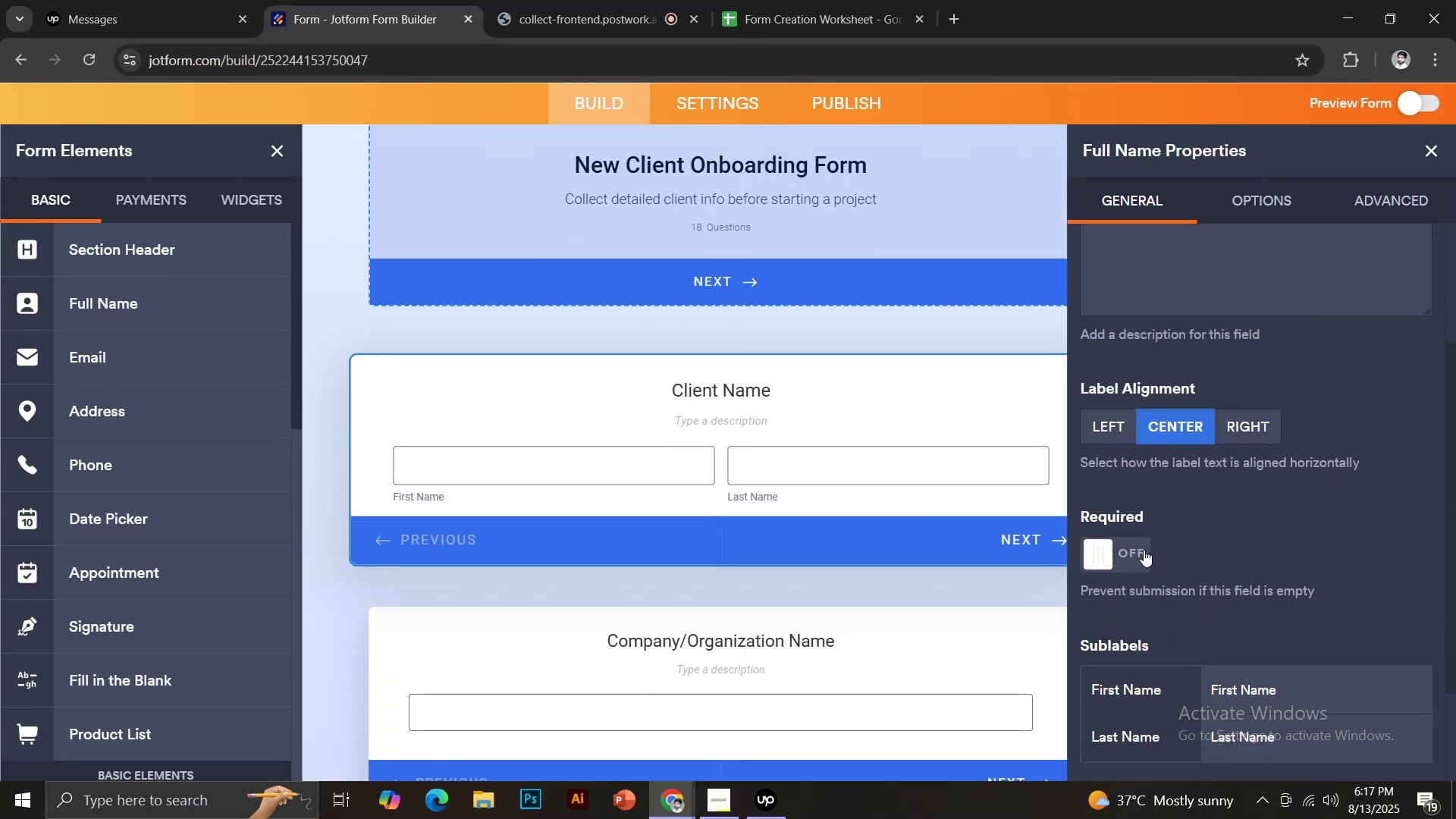 
left_click([1144, 550])
 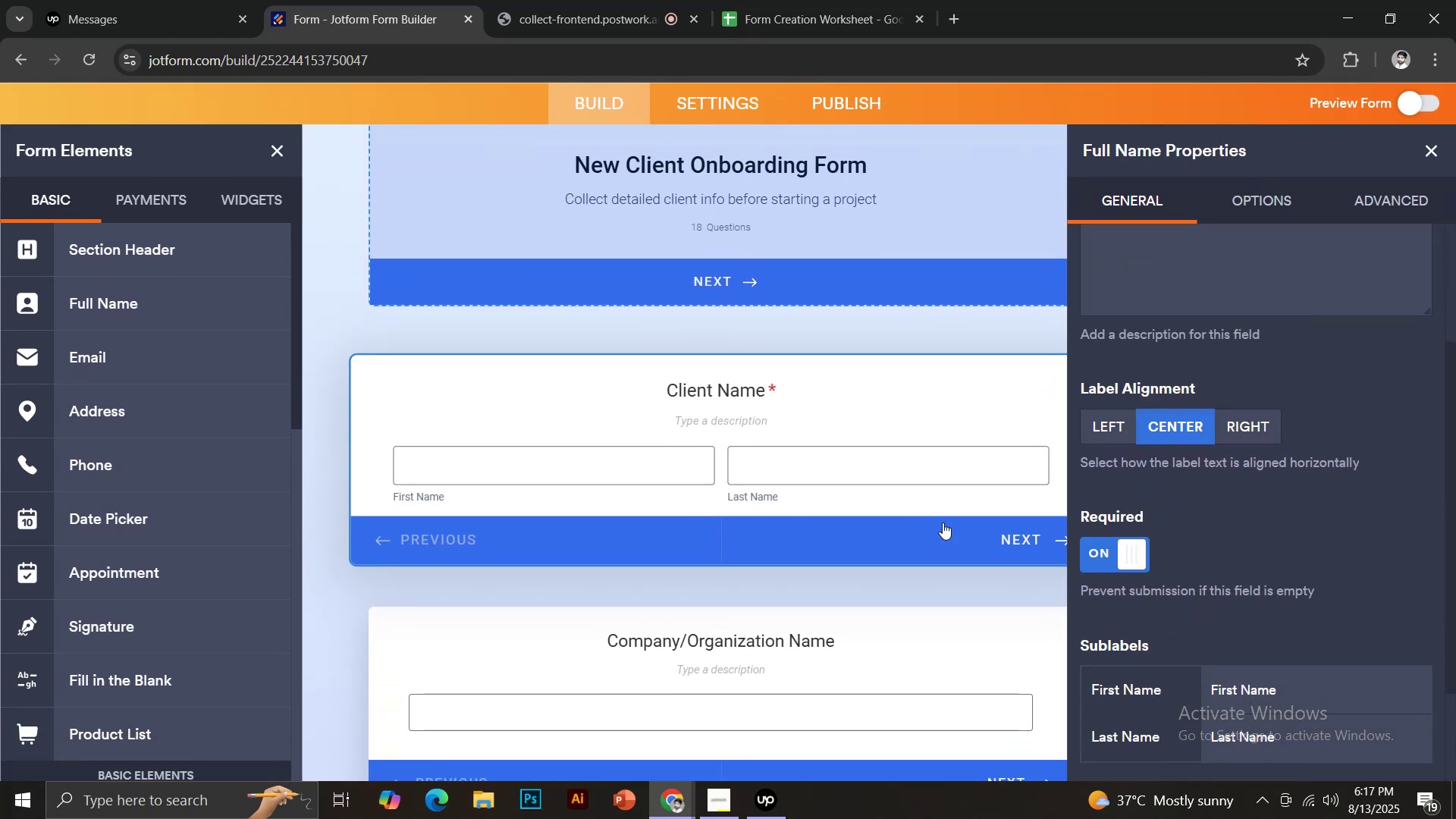 
scroll: coordinate [926, 520], scroll_direction: down, amount: 2.0
 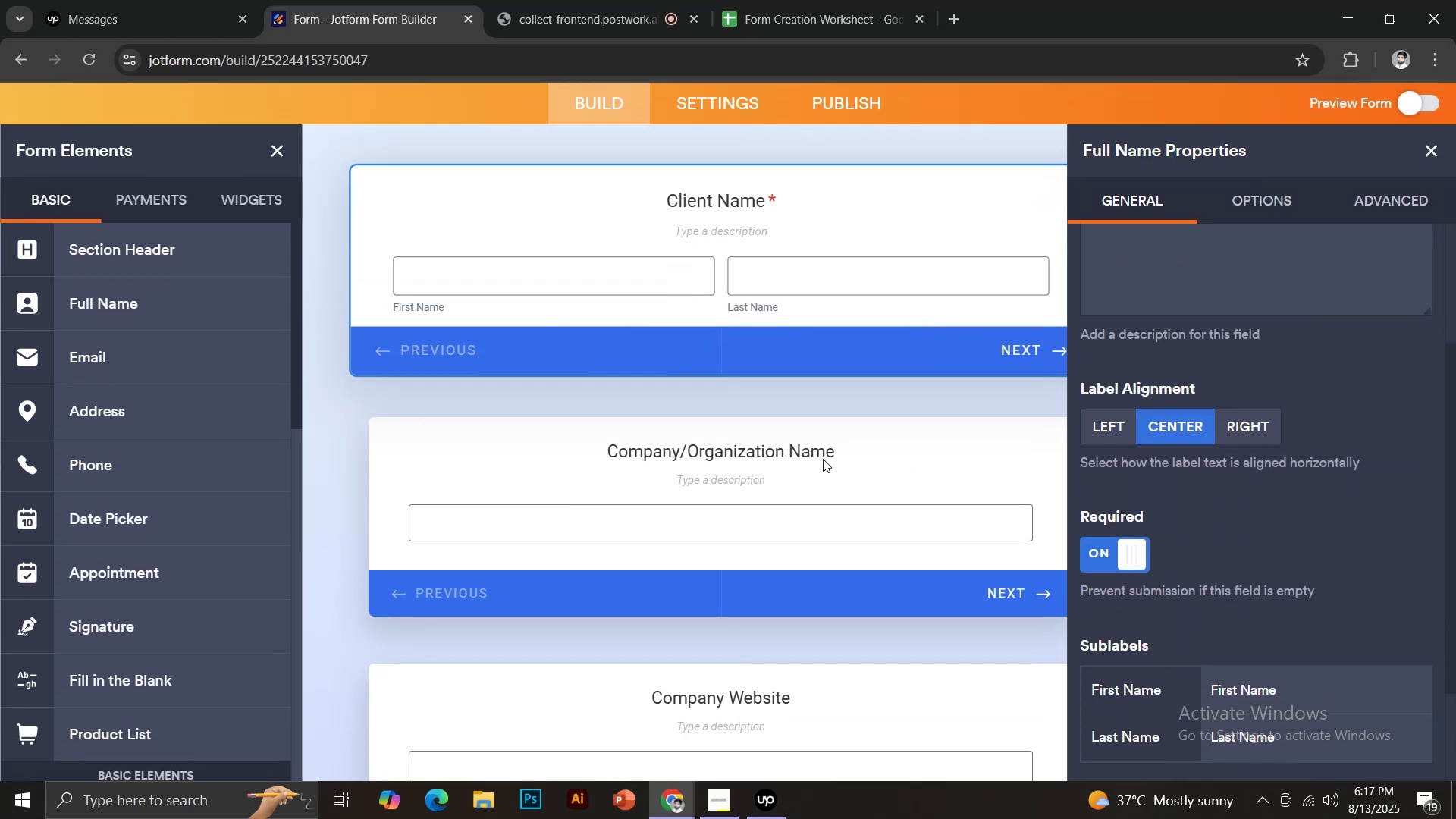 
left_click([823, 459])
 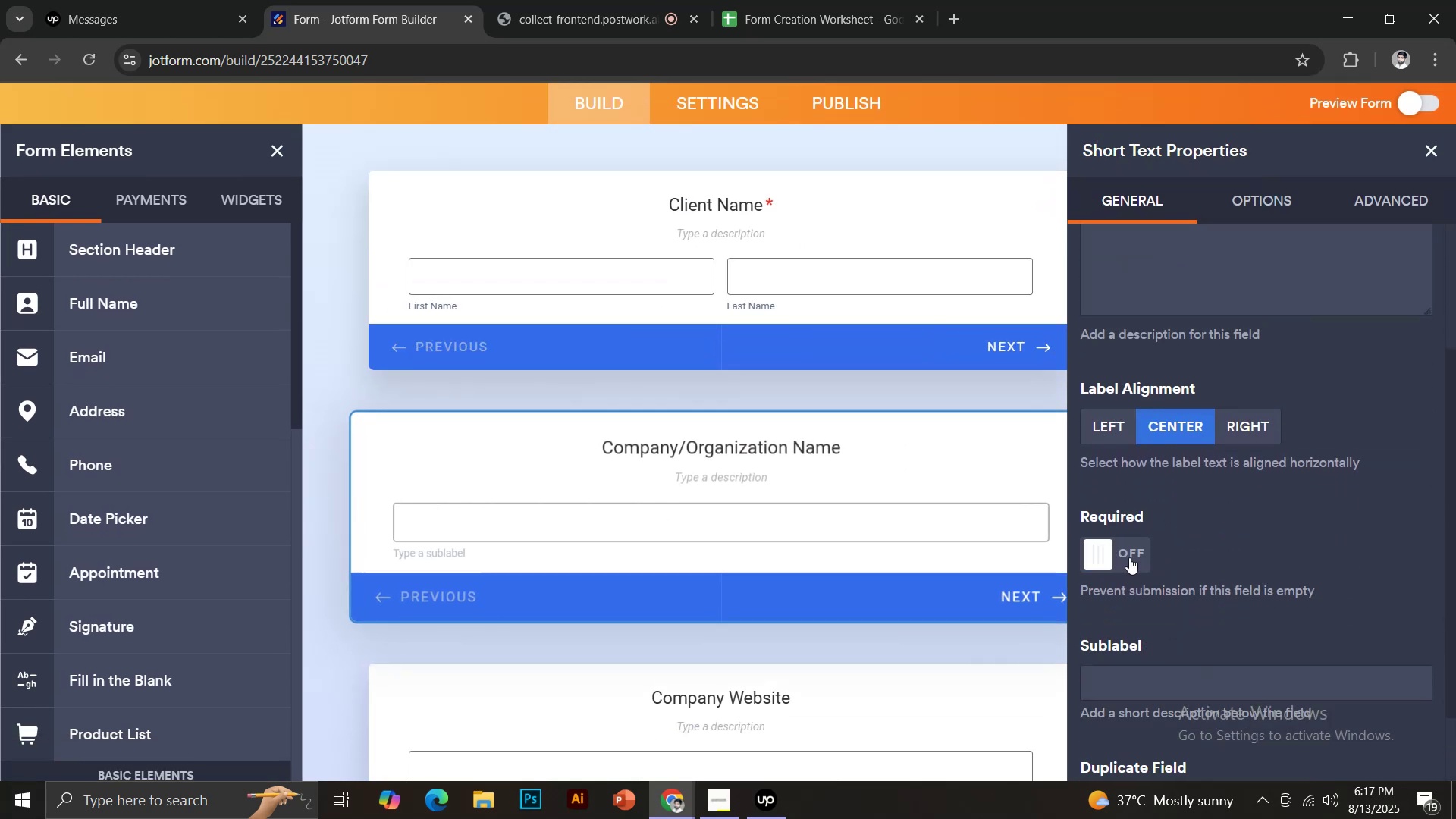 
left_click([1131, 554])
 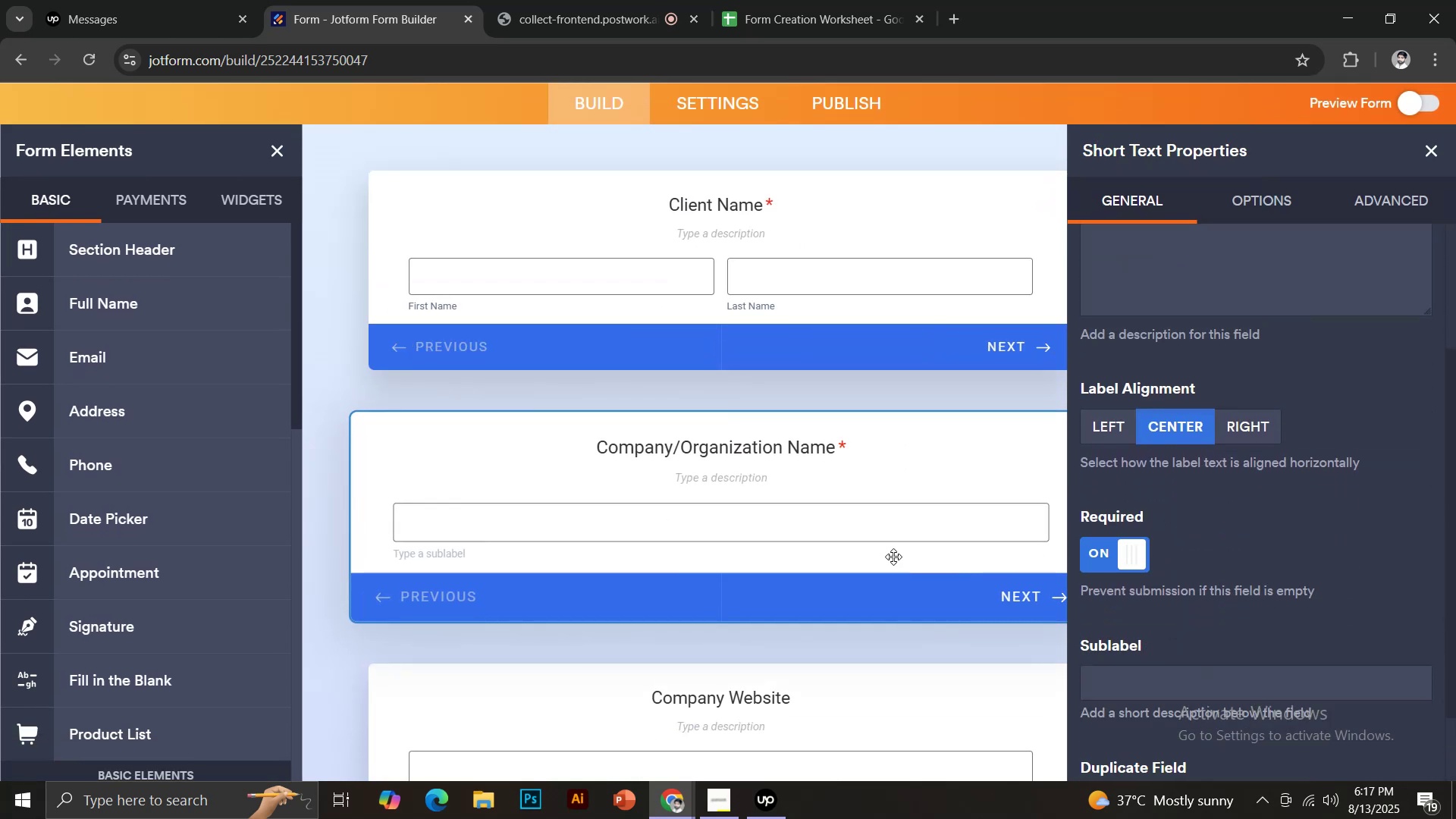 
scroll: coordinate [893, 557], scroll_direction: down, amount: 1.0
 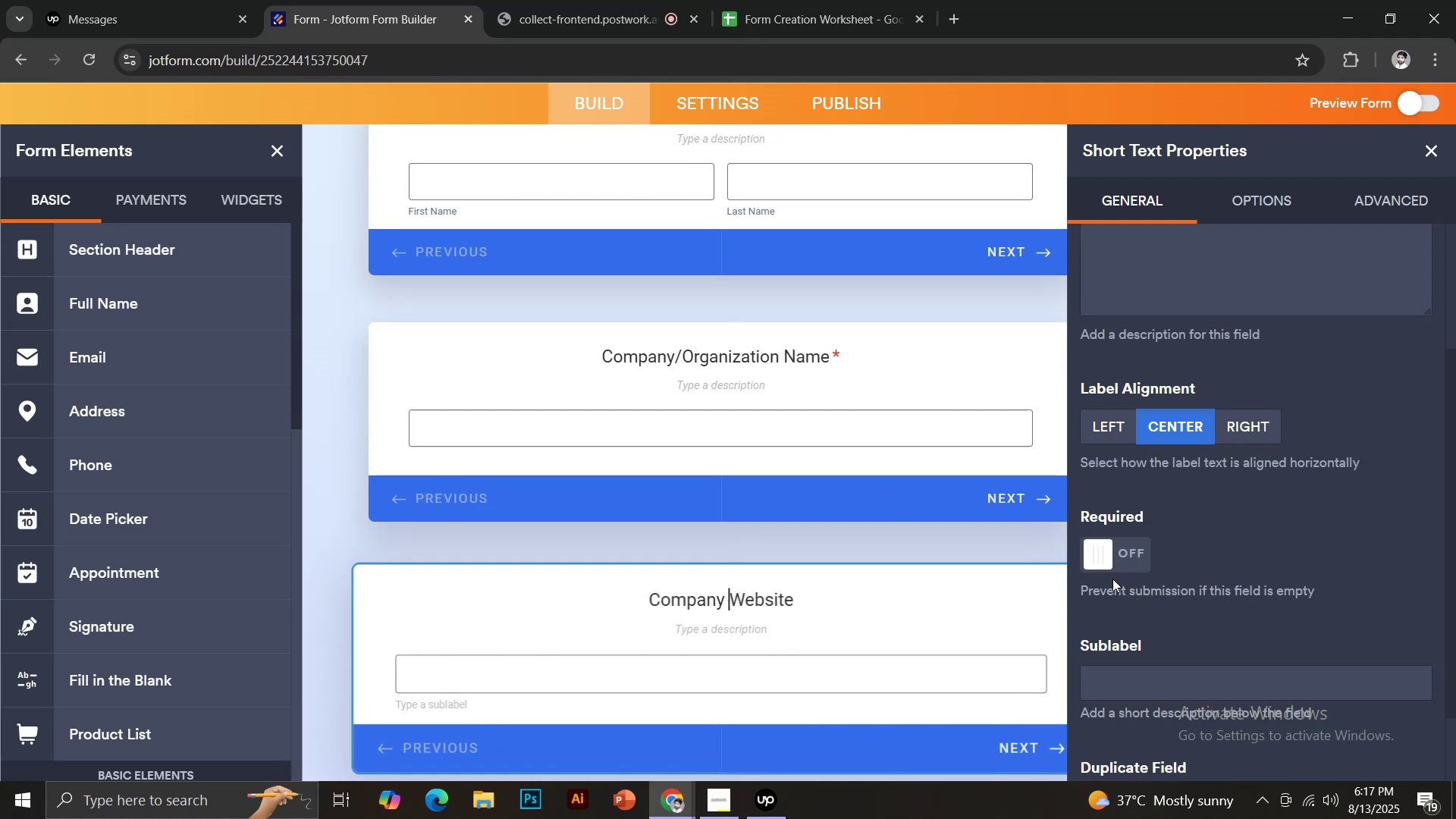 
left_click([1132, 562])
 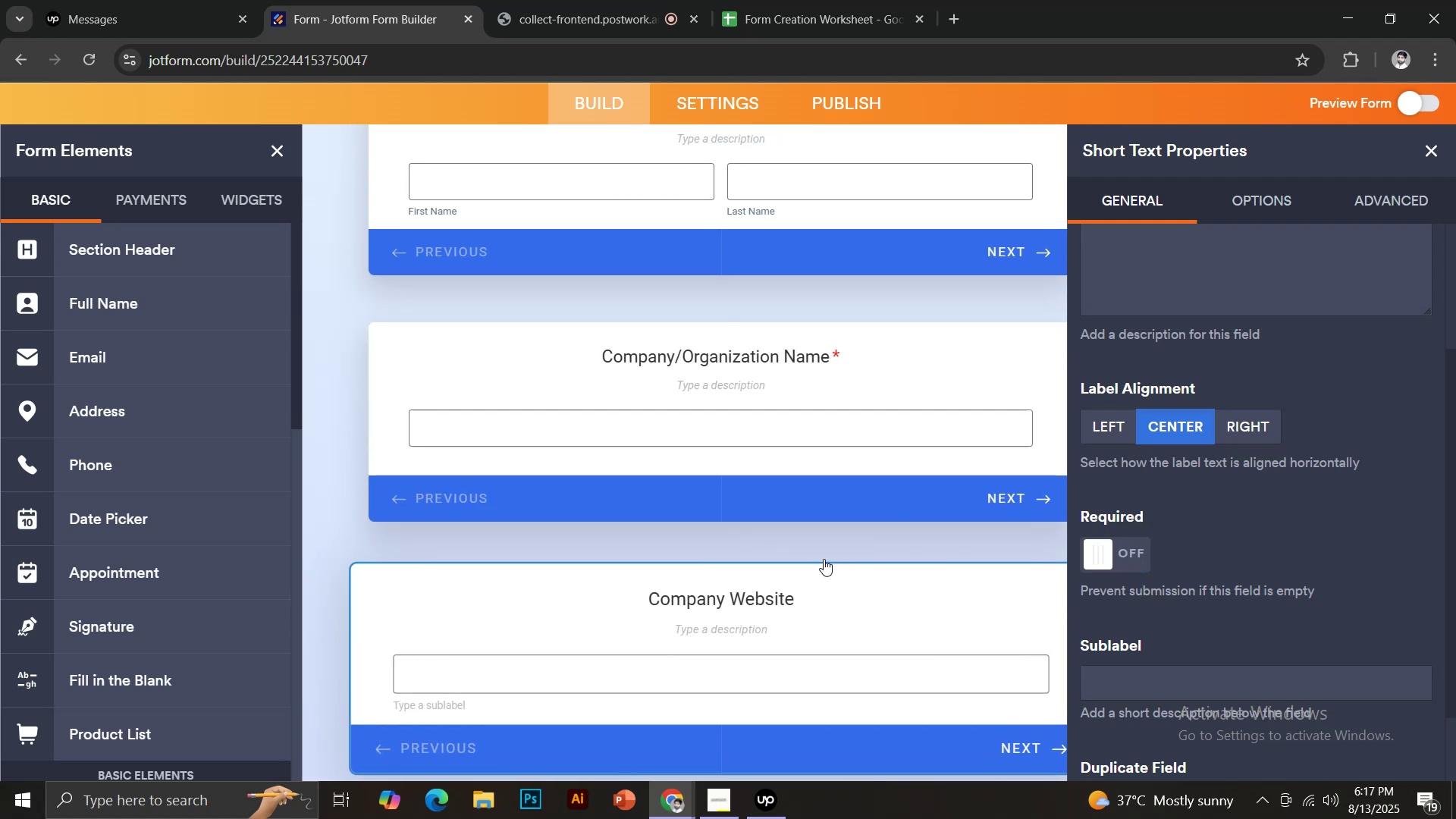 
scroll: coordinate [824, 559], scroll_direction: down, amount: 2.0
 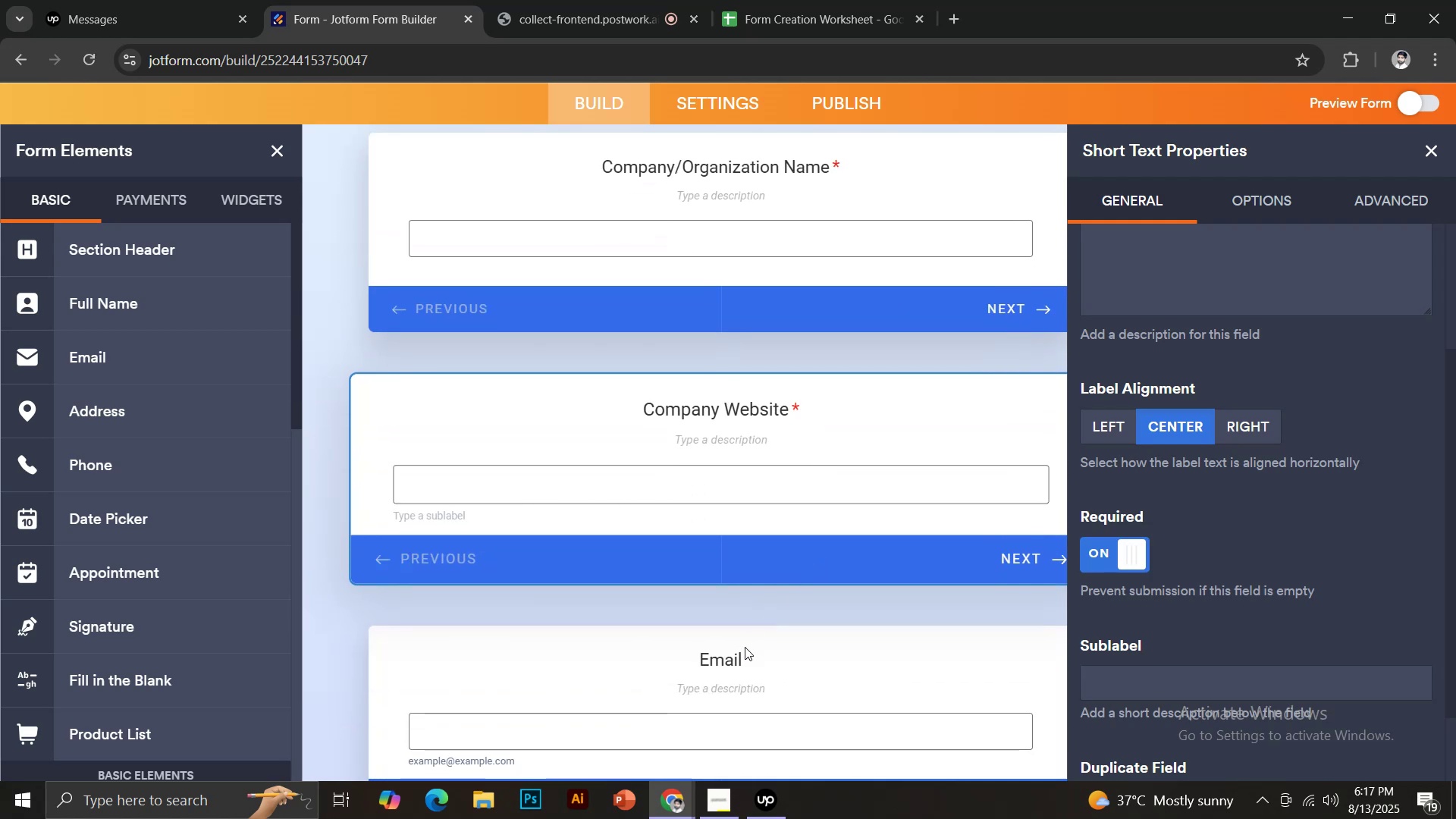 
left_click([744, 658])
 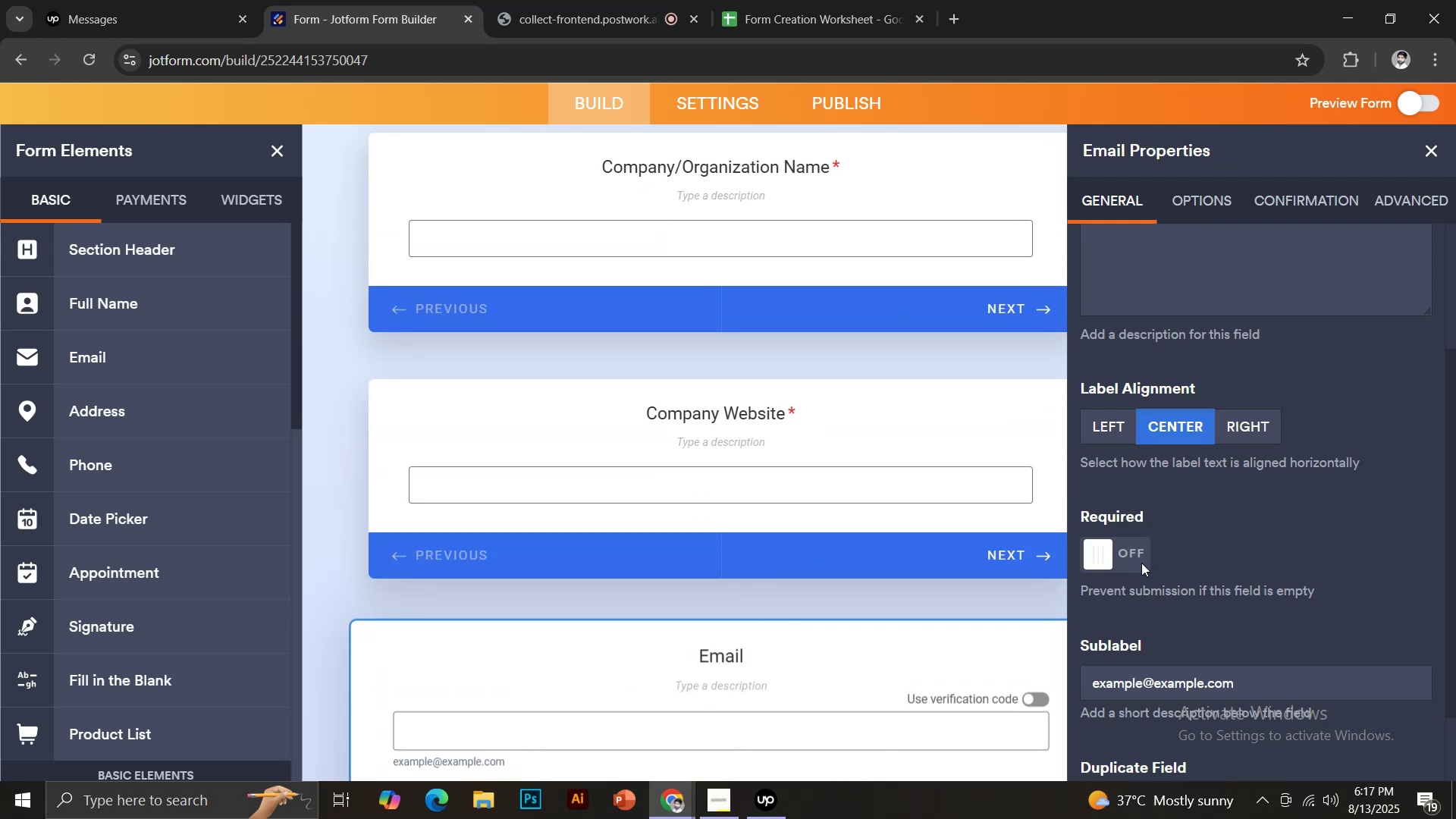 
left_click([1137, 549])
 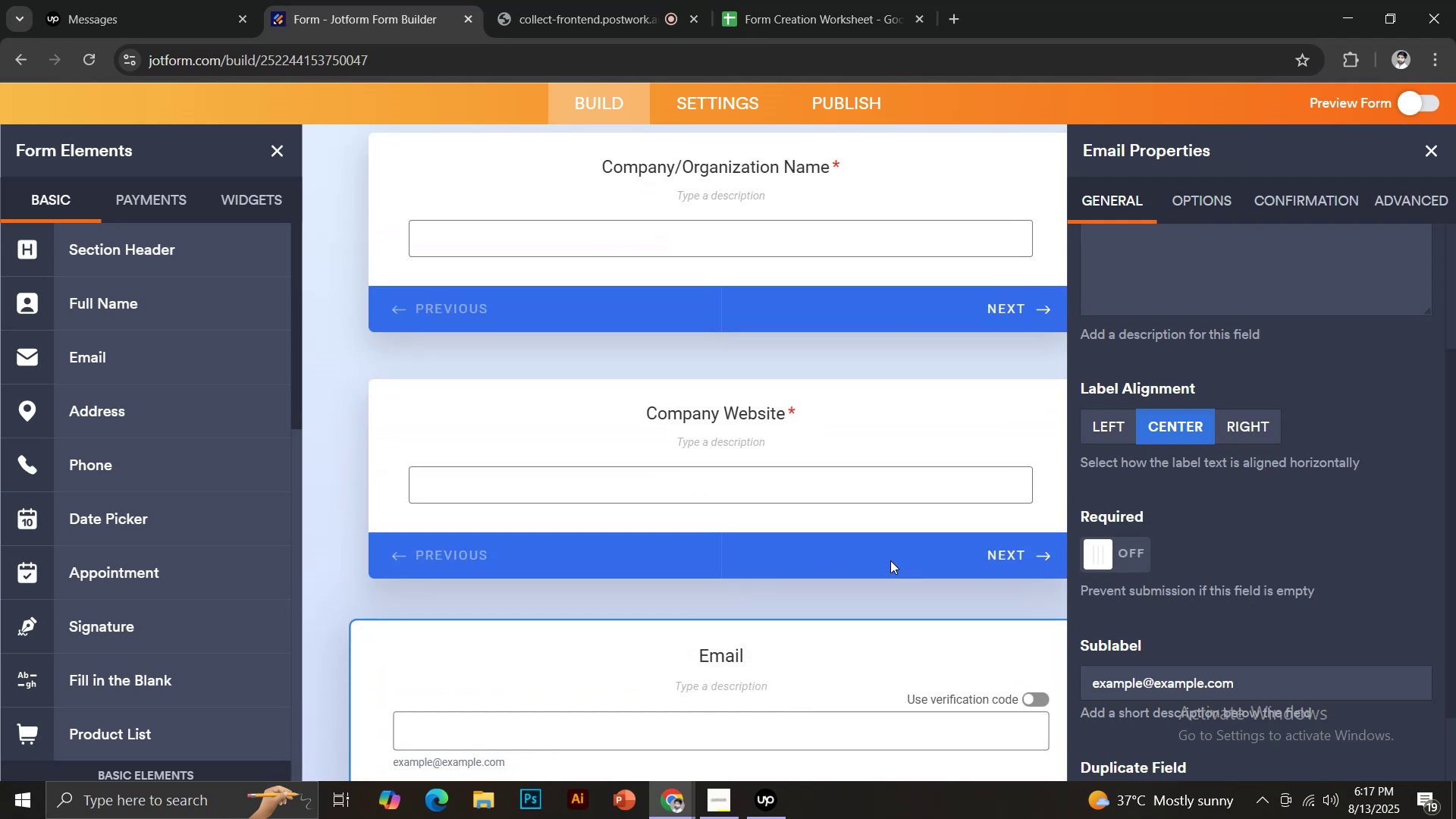 
scroll: coordinate [881, 555], scroll_direction: down, amount: 4.0
 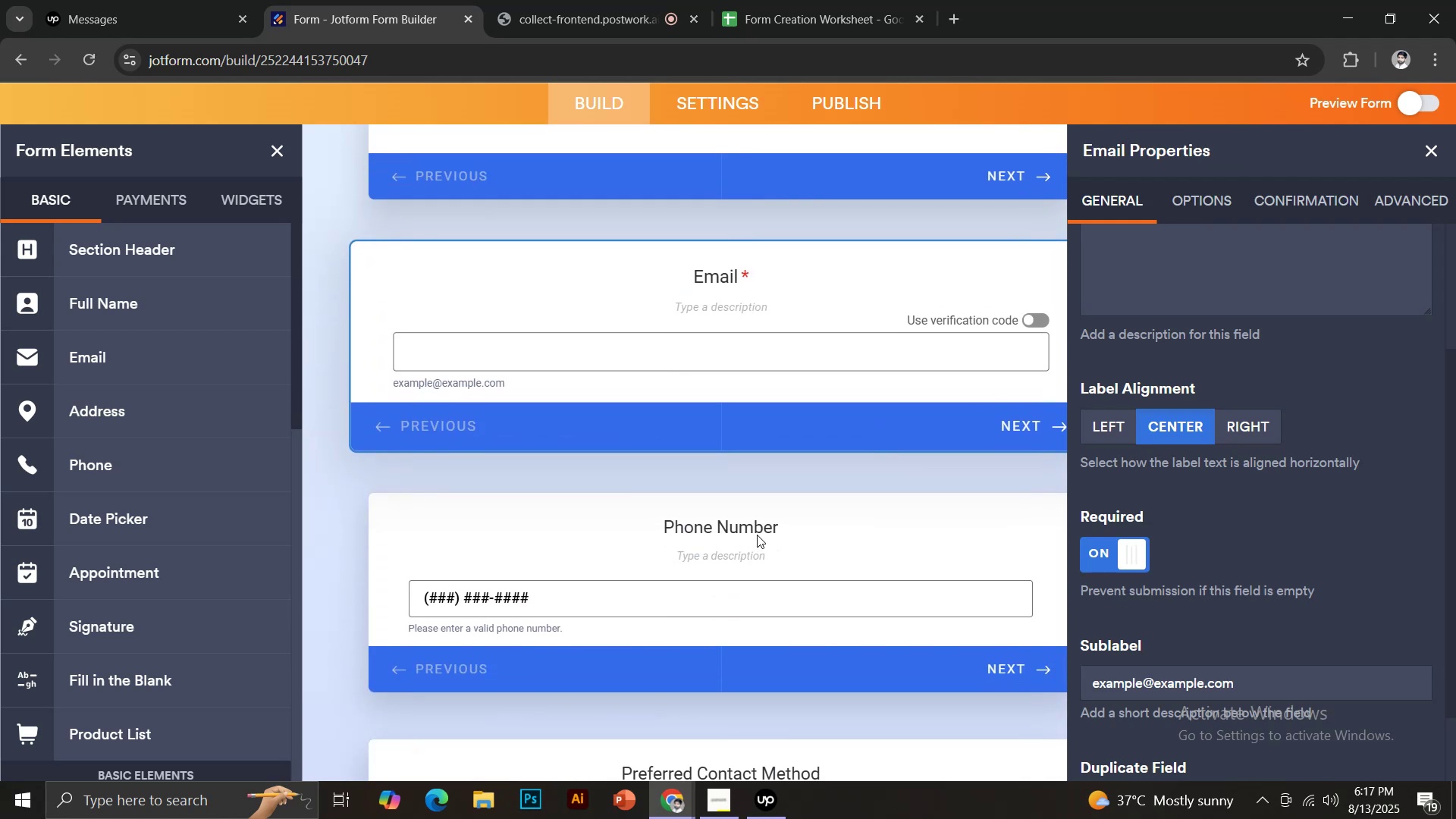 
left_click([757, 535])
 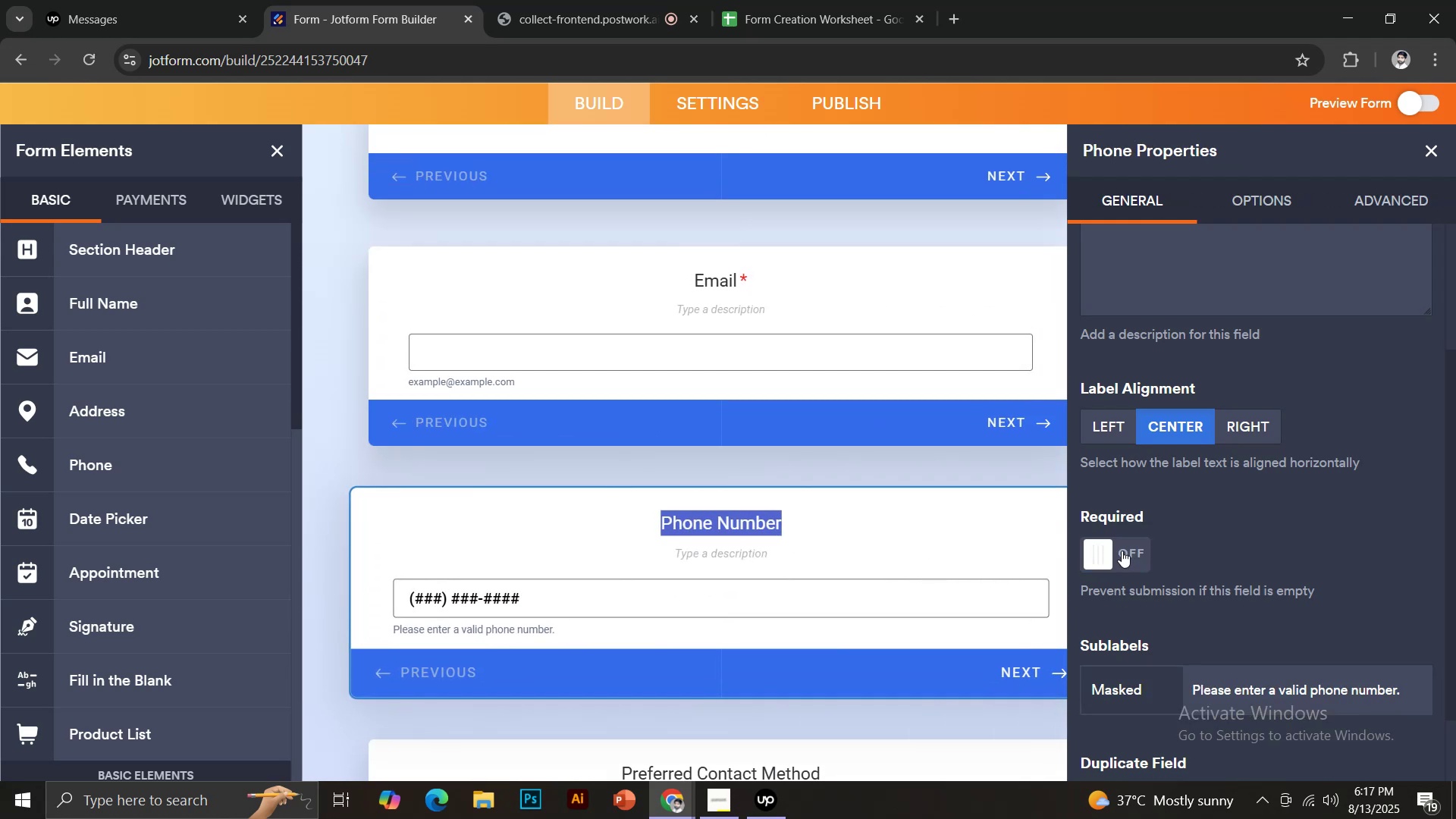 
scroll: coordinate [772, 518], scroll_direction: down, amount: 2.0
 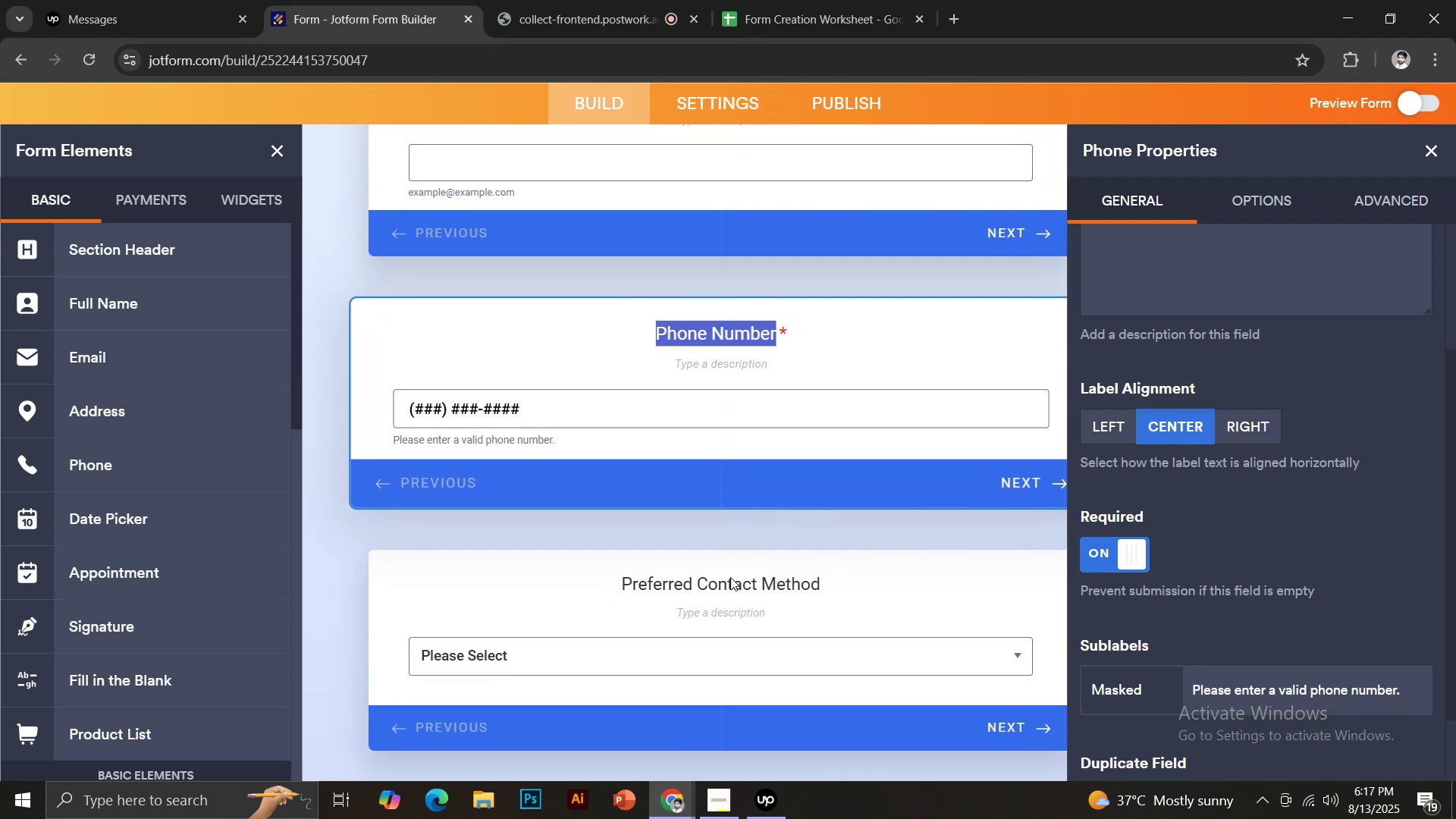 
left_click([727, 577])
 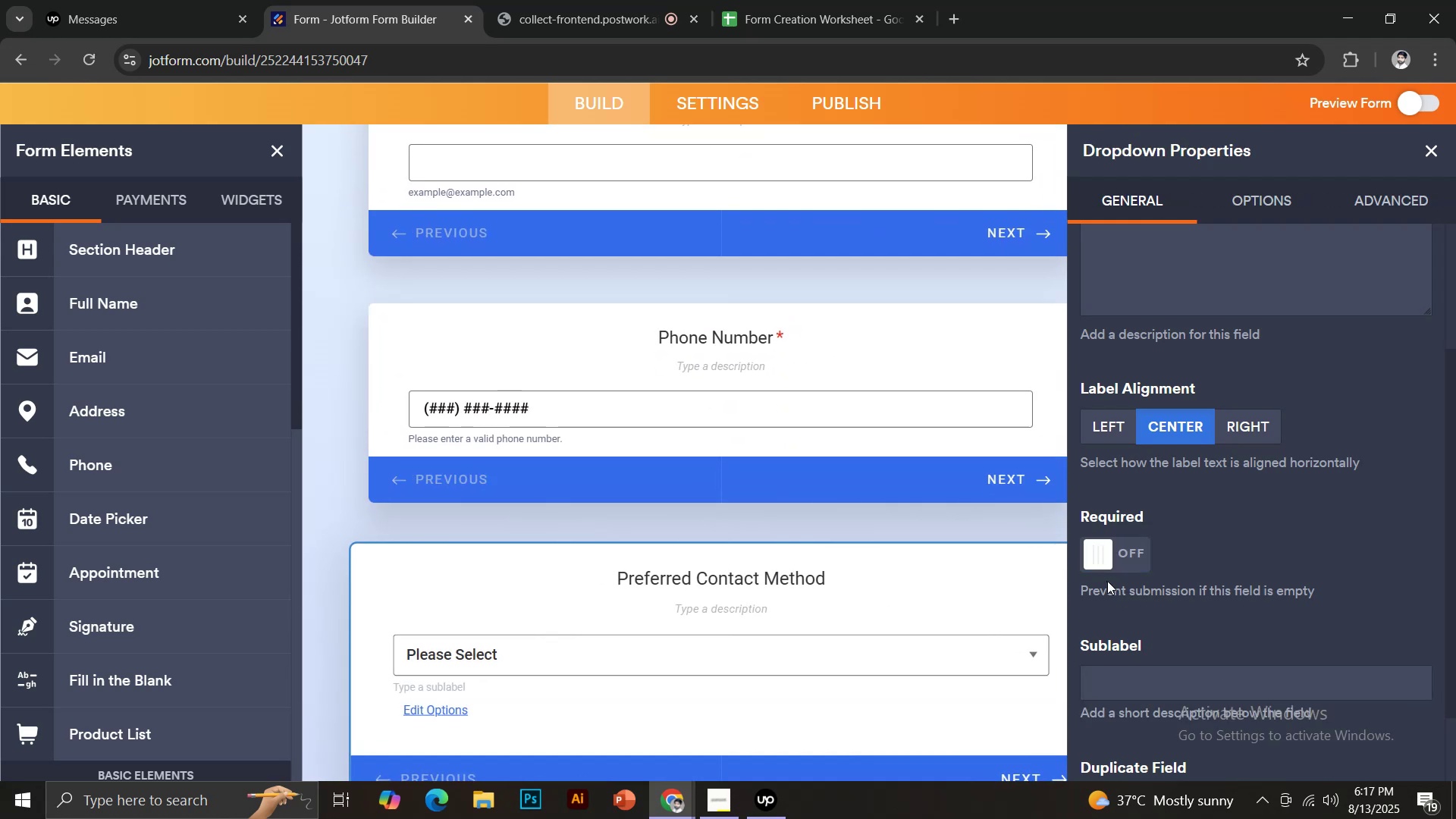 
left_click([1128, 564])
 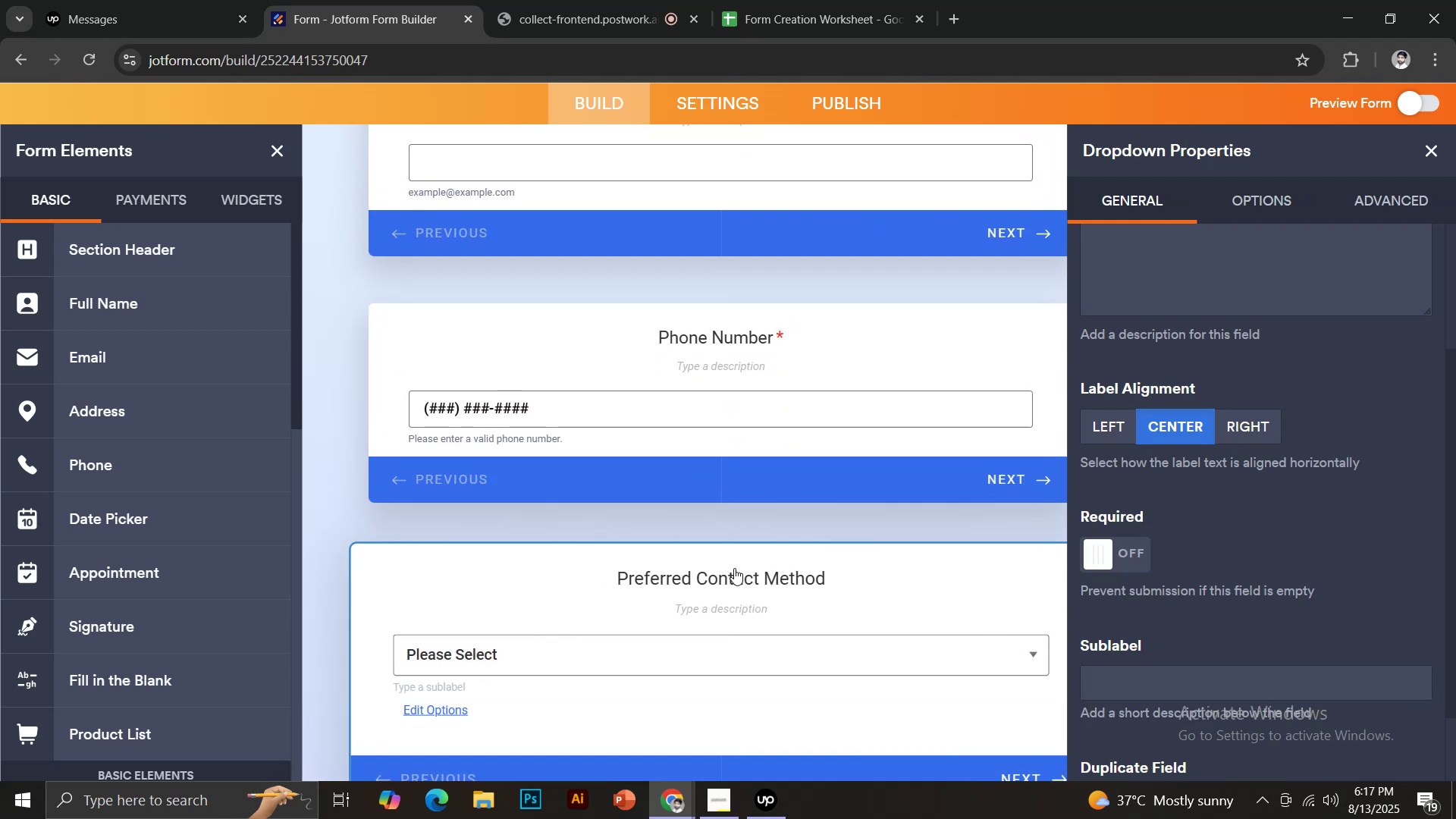 
scroll: coordinate [734, 563], scroll_direction: down, amount: 4.0
 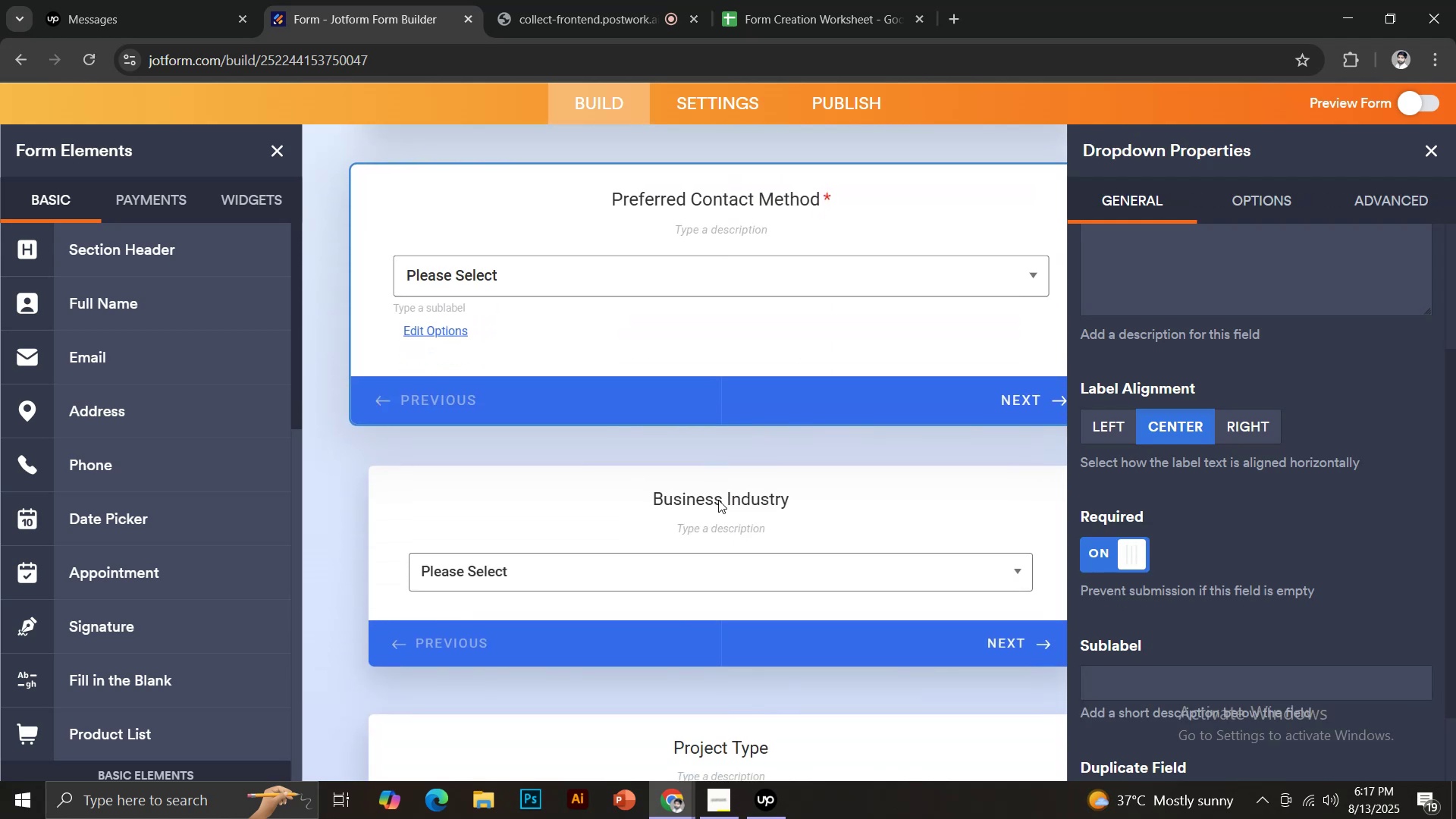 
left_click([718, 500])
 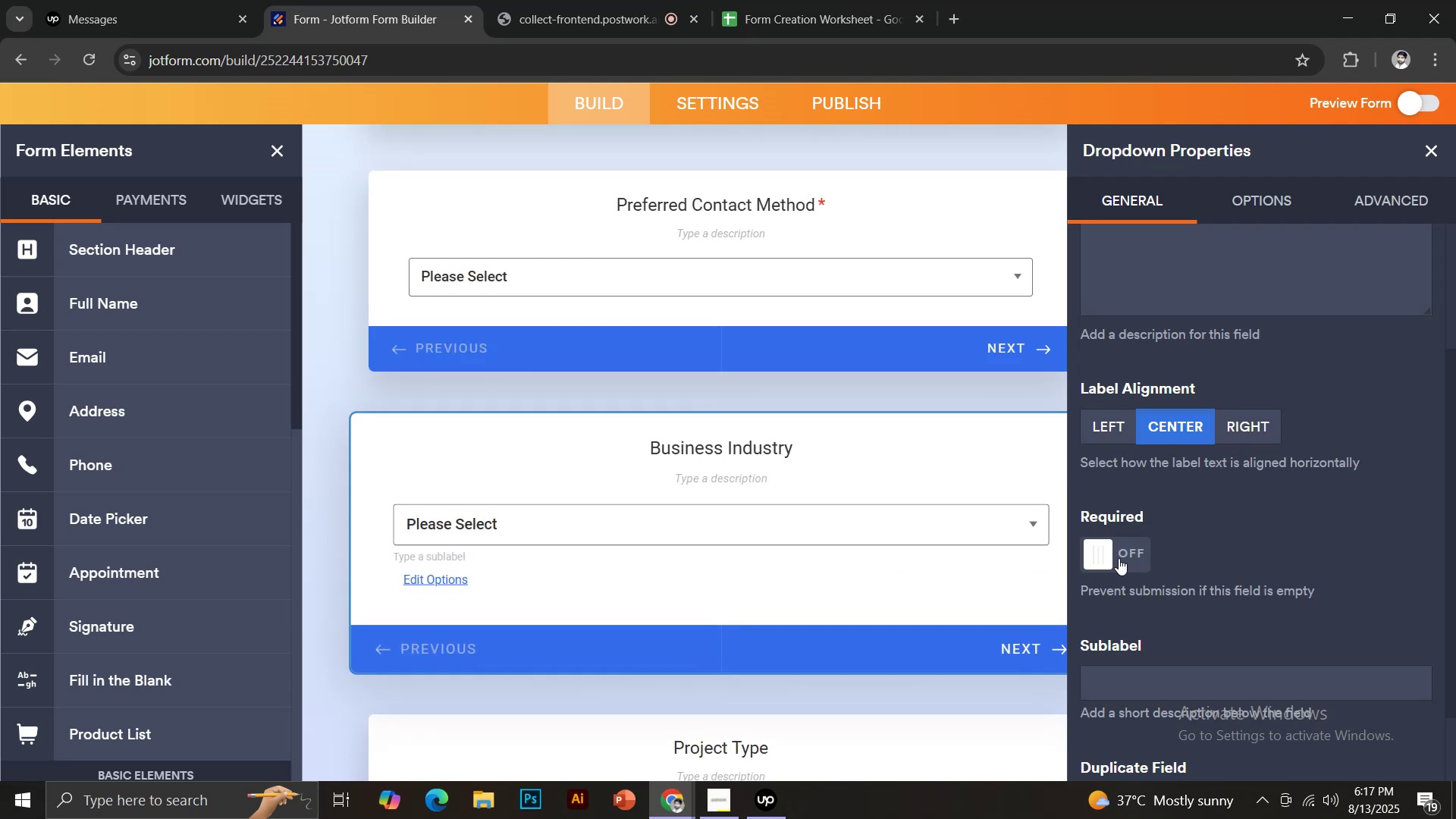 
left_click([1128, 558])
 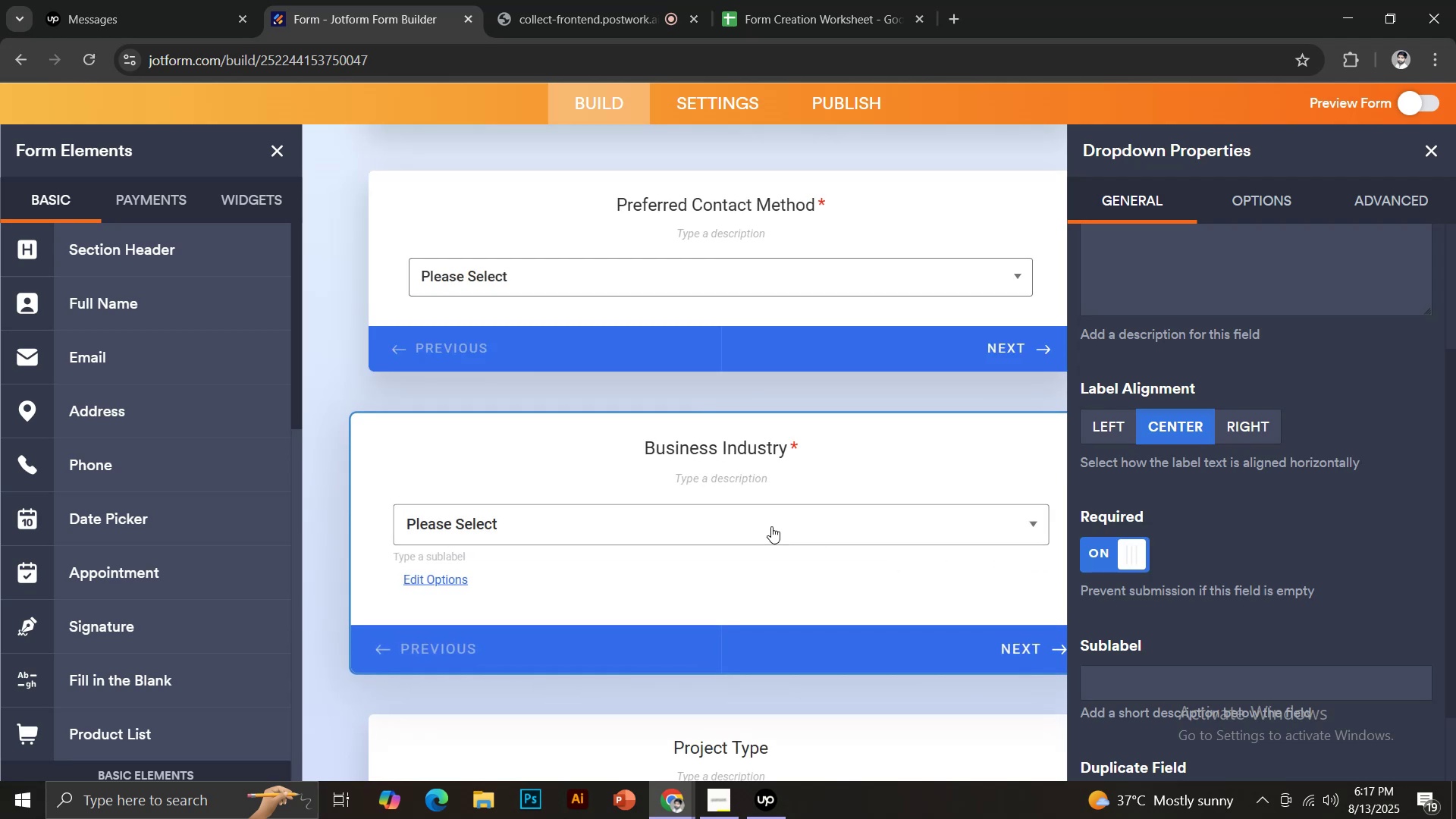 
scroll: coordinate [771, 526], scroll_direction: down, amount: 3.0
 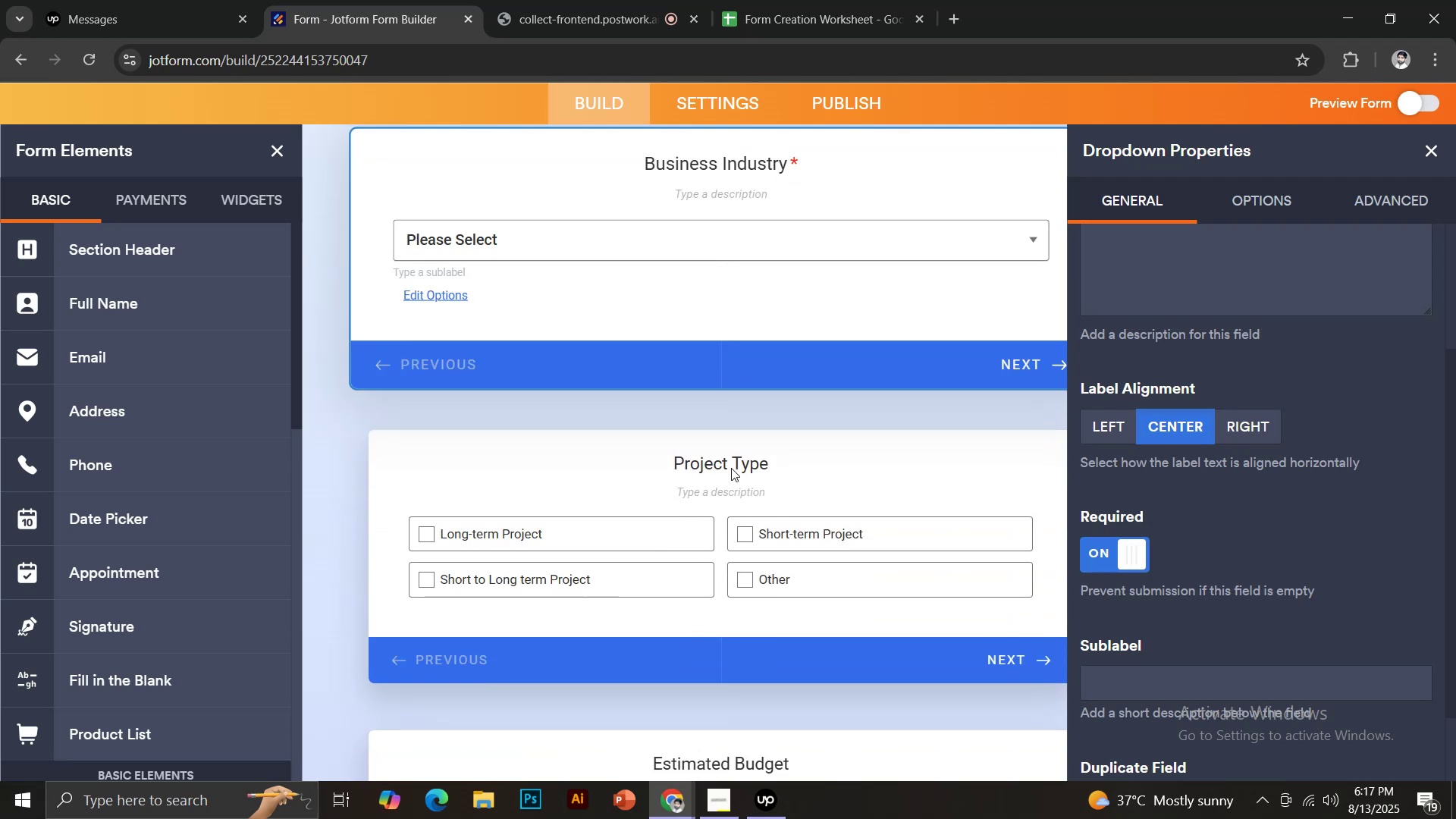 
left_click([731, 465])
 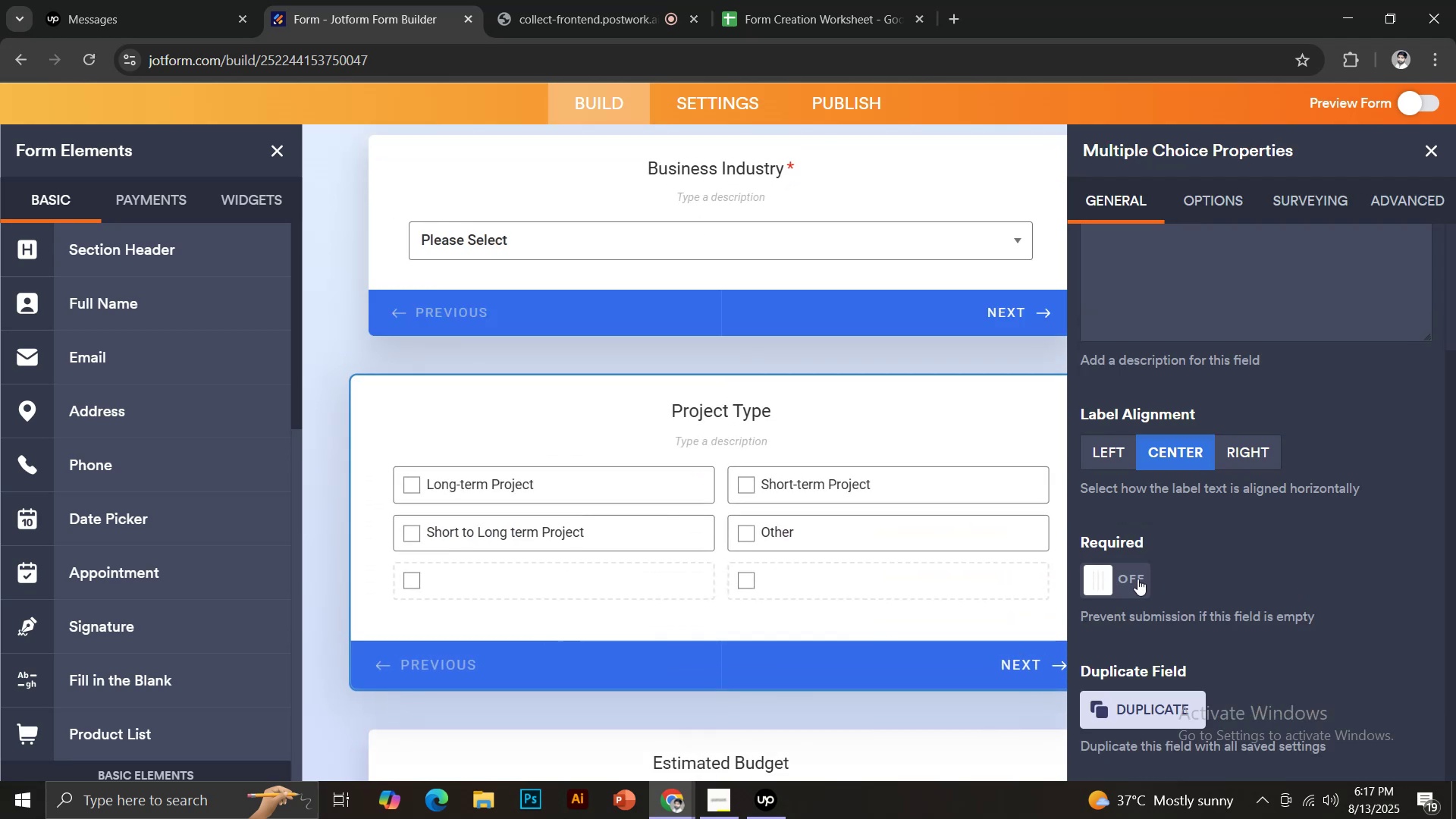 
left_click([1137, 579])
 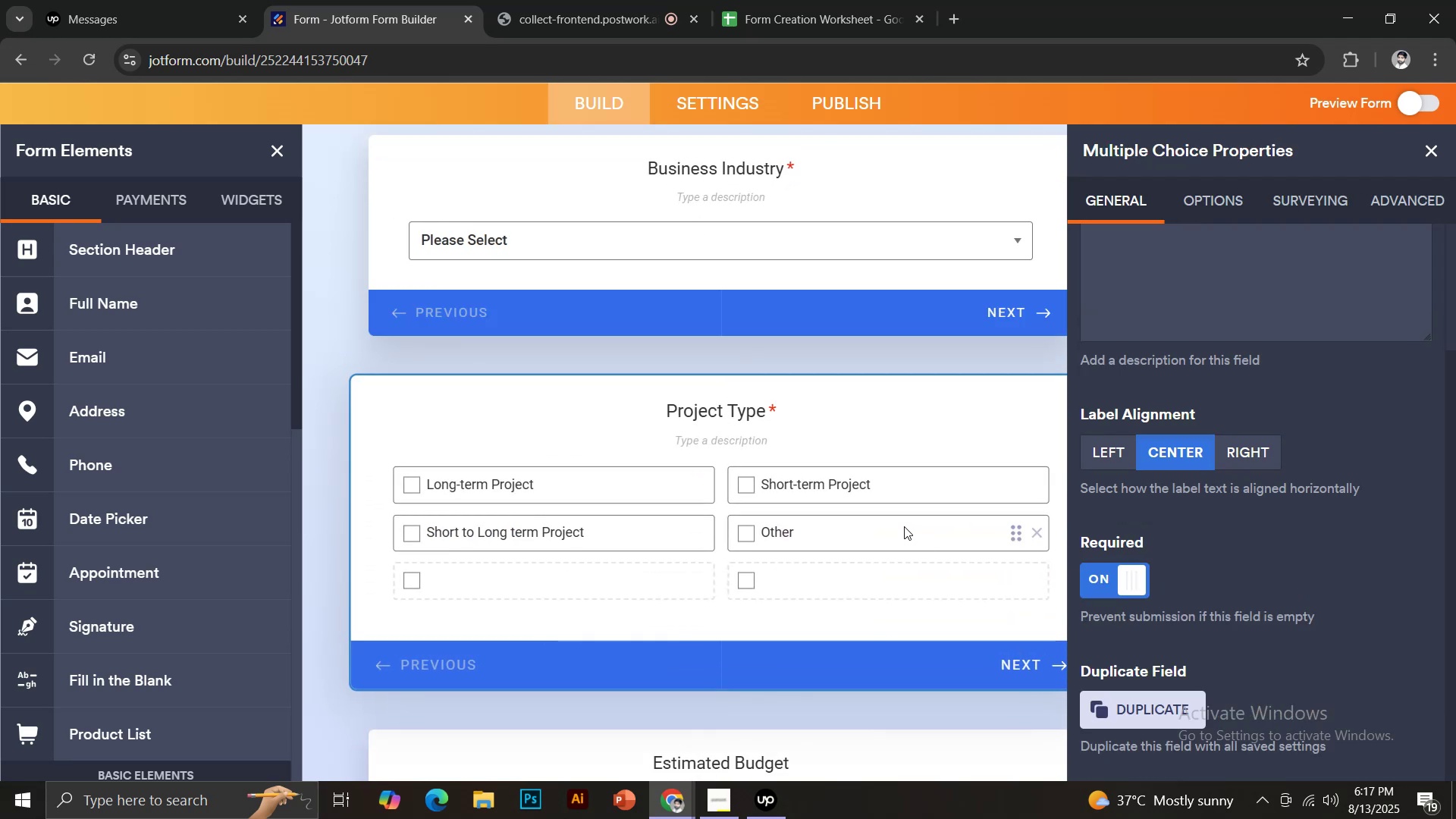 
scroll: coordinate [905, 526], scroll_direction: down, amount: 2.0
 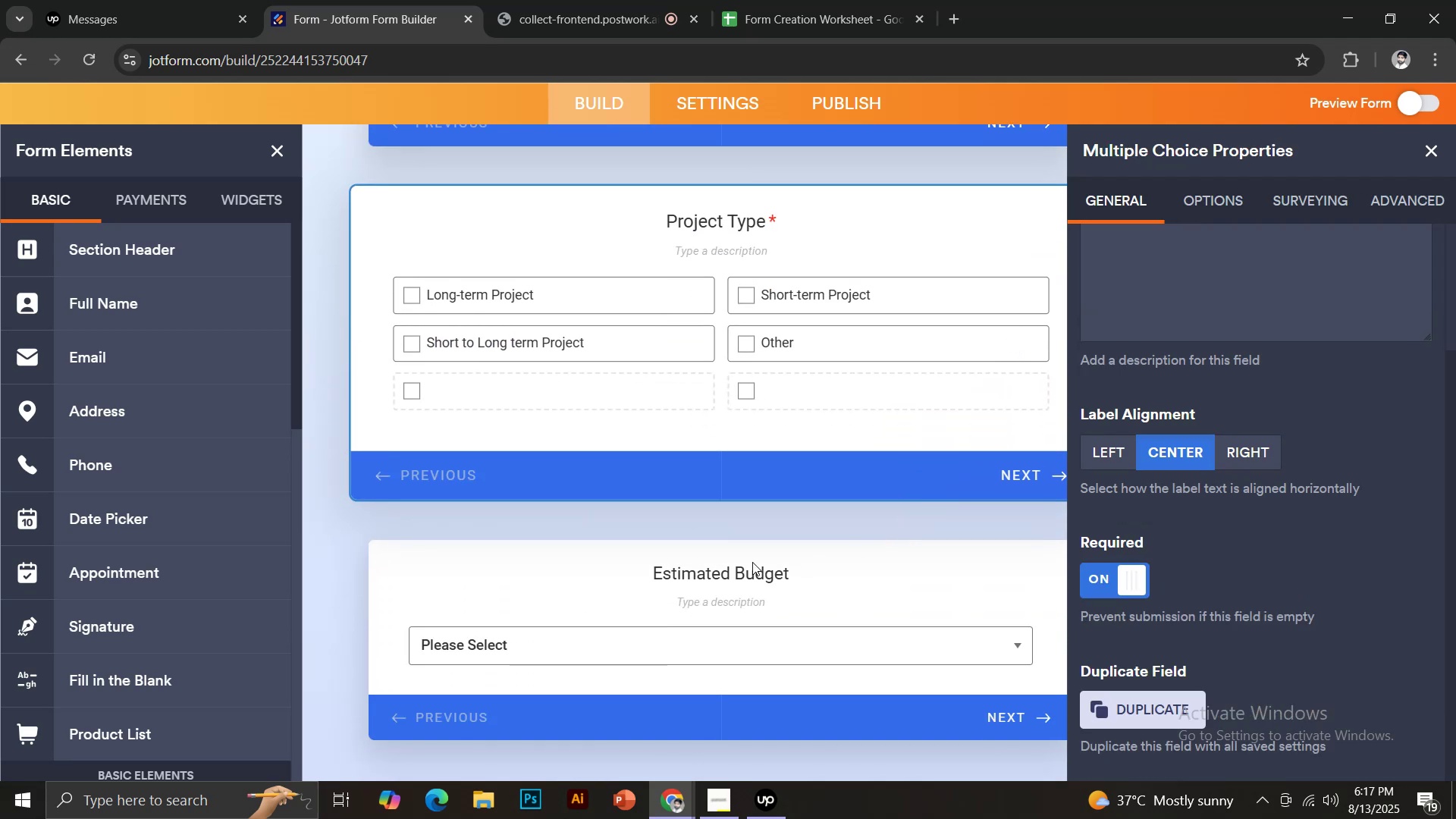 
left_click([752, 562])
 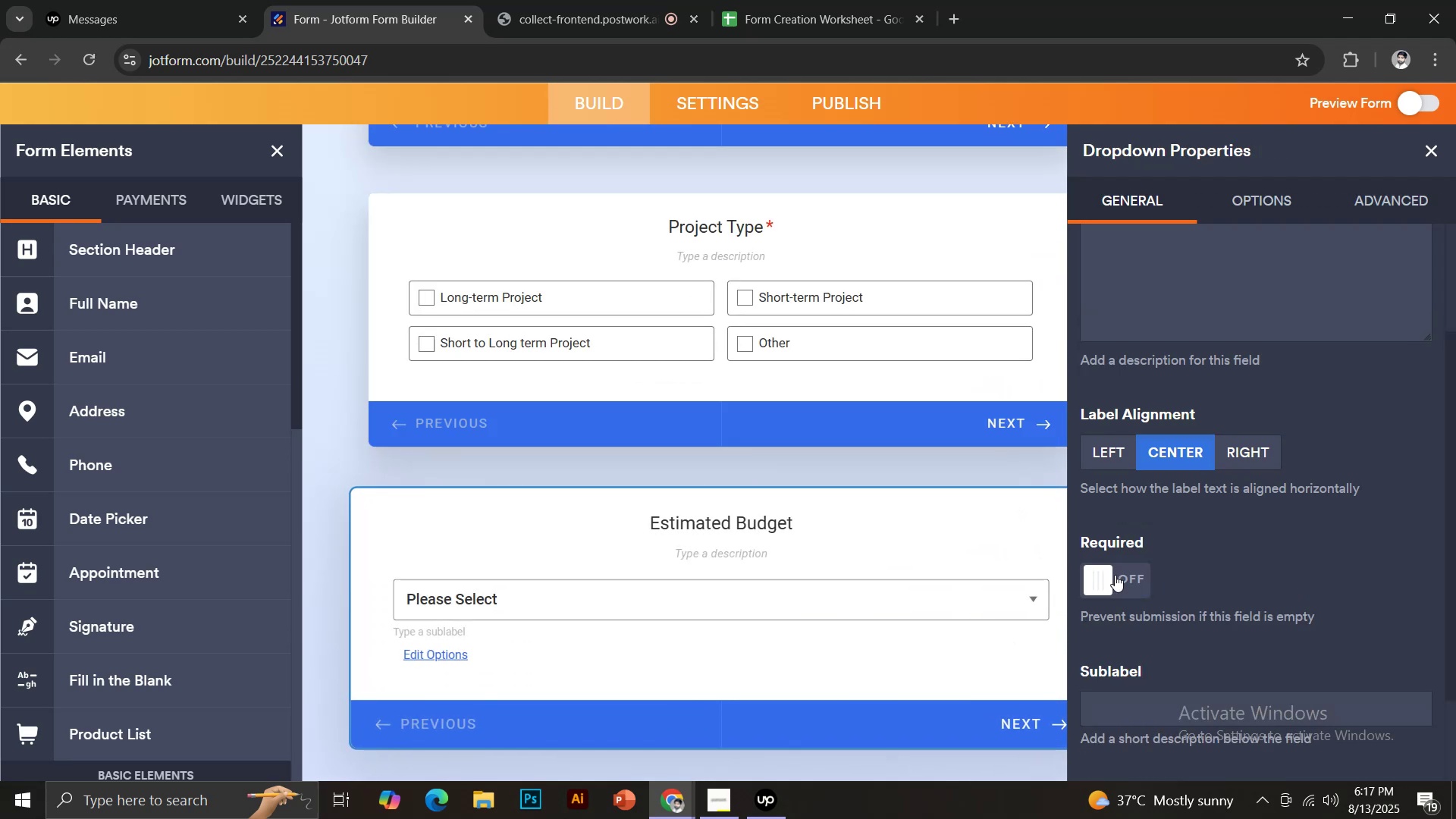 
left_click([1130, 575])
 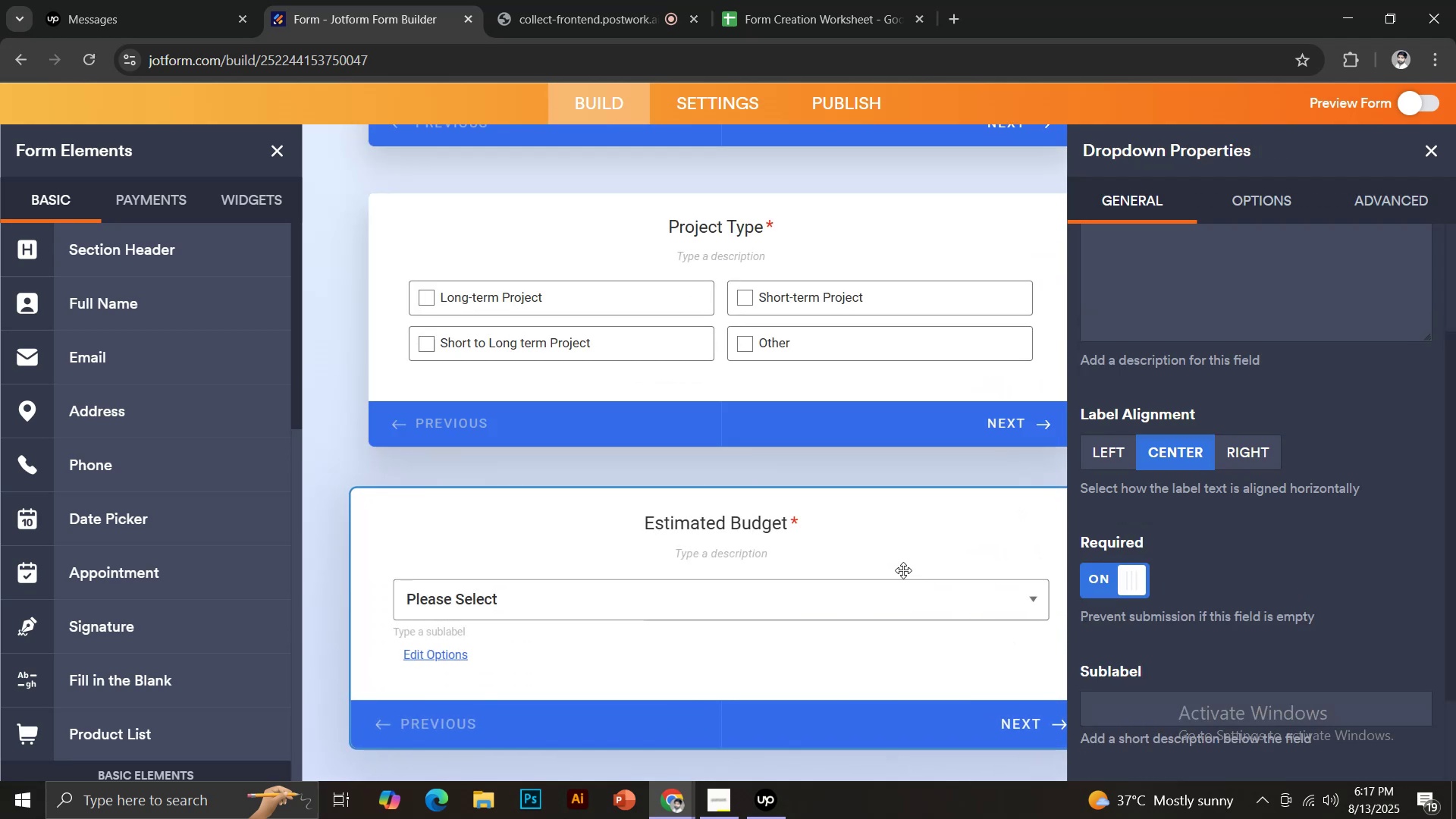 
scroll: coordinate [905, 566], scroll_direction: down, amount: 4.0
 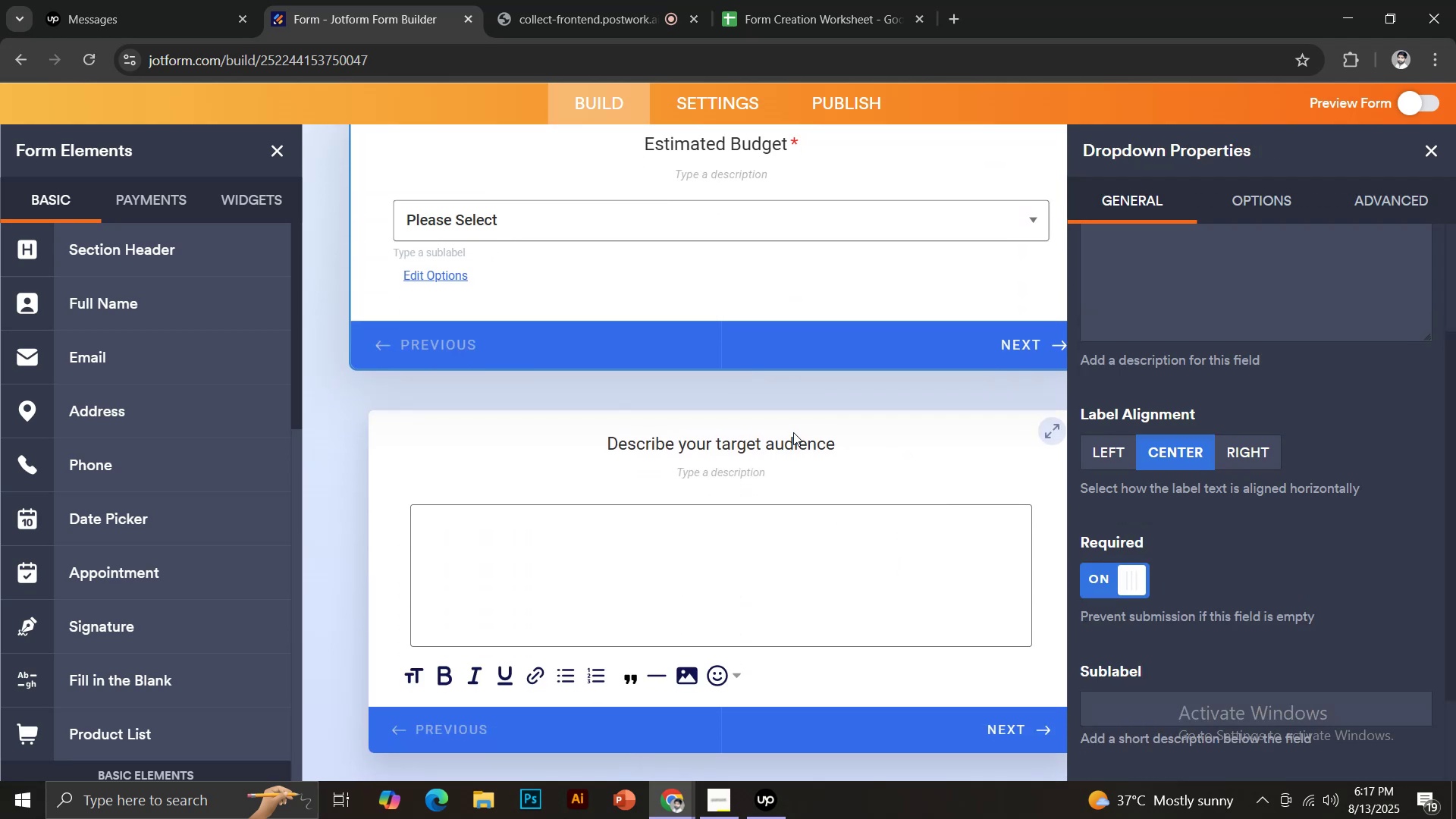 
left_click([793, 432])
 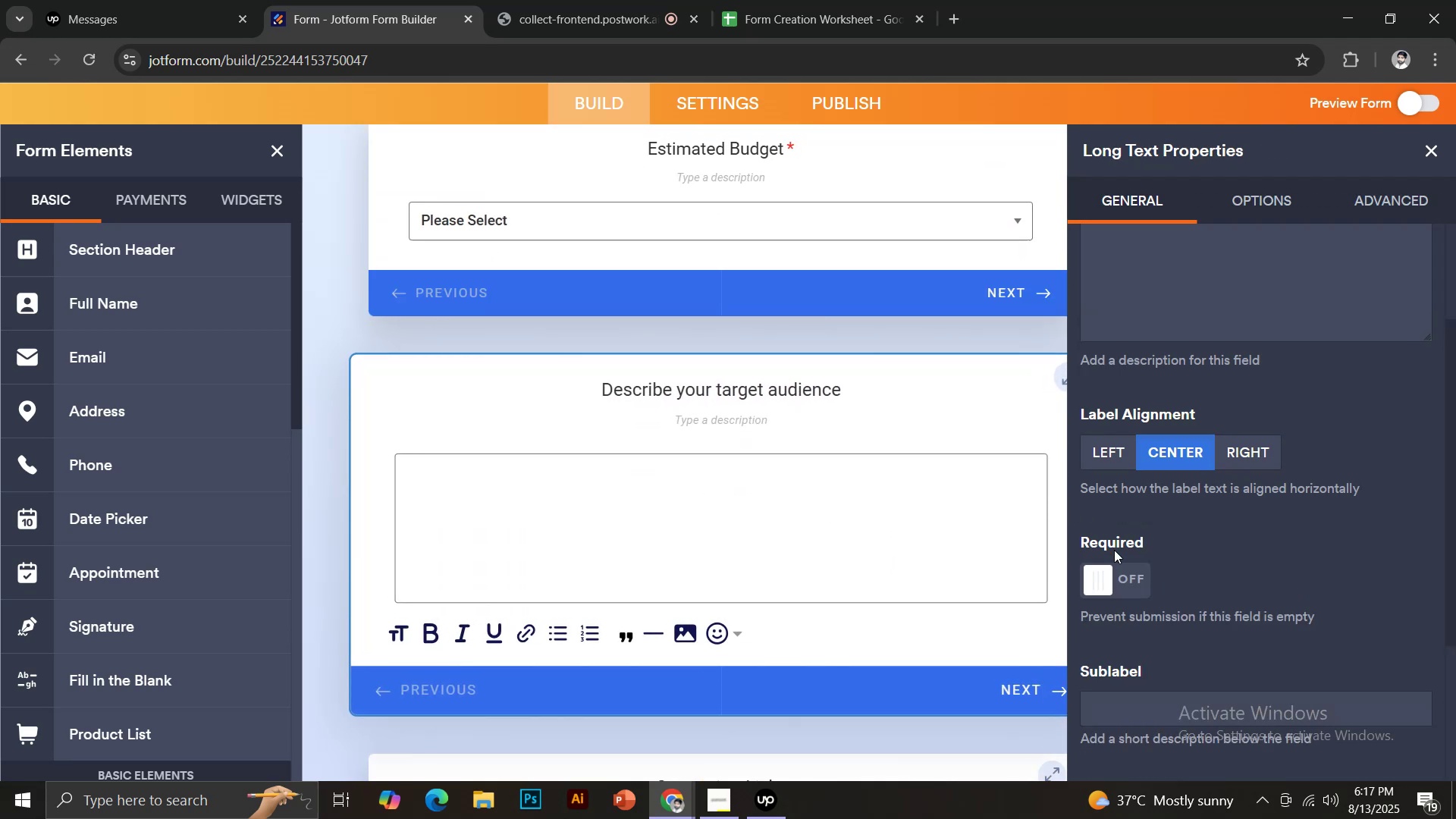 
left_click([1120, 571])
 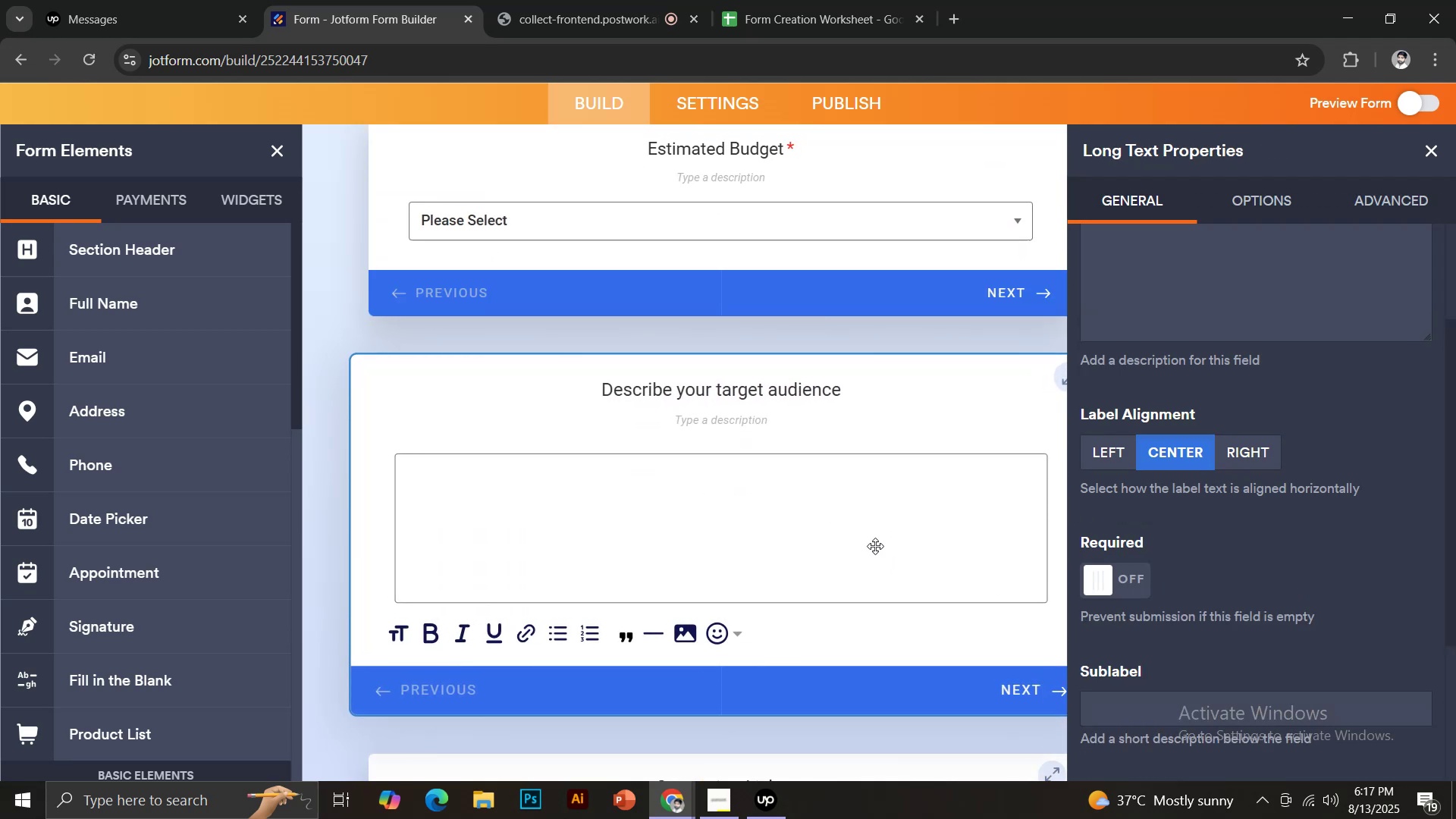 
scroll: coordinate [875, 546], scroll_direction: down, amount: 2.0
 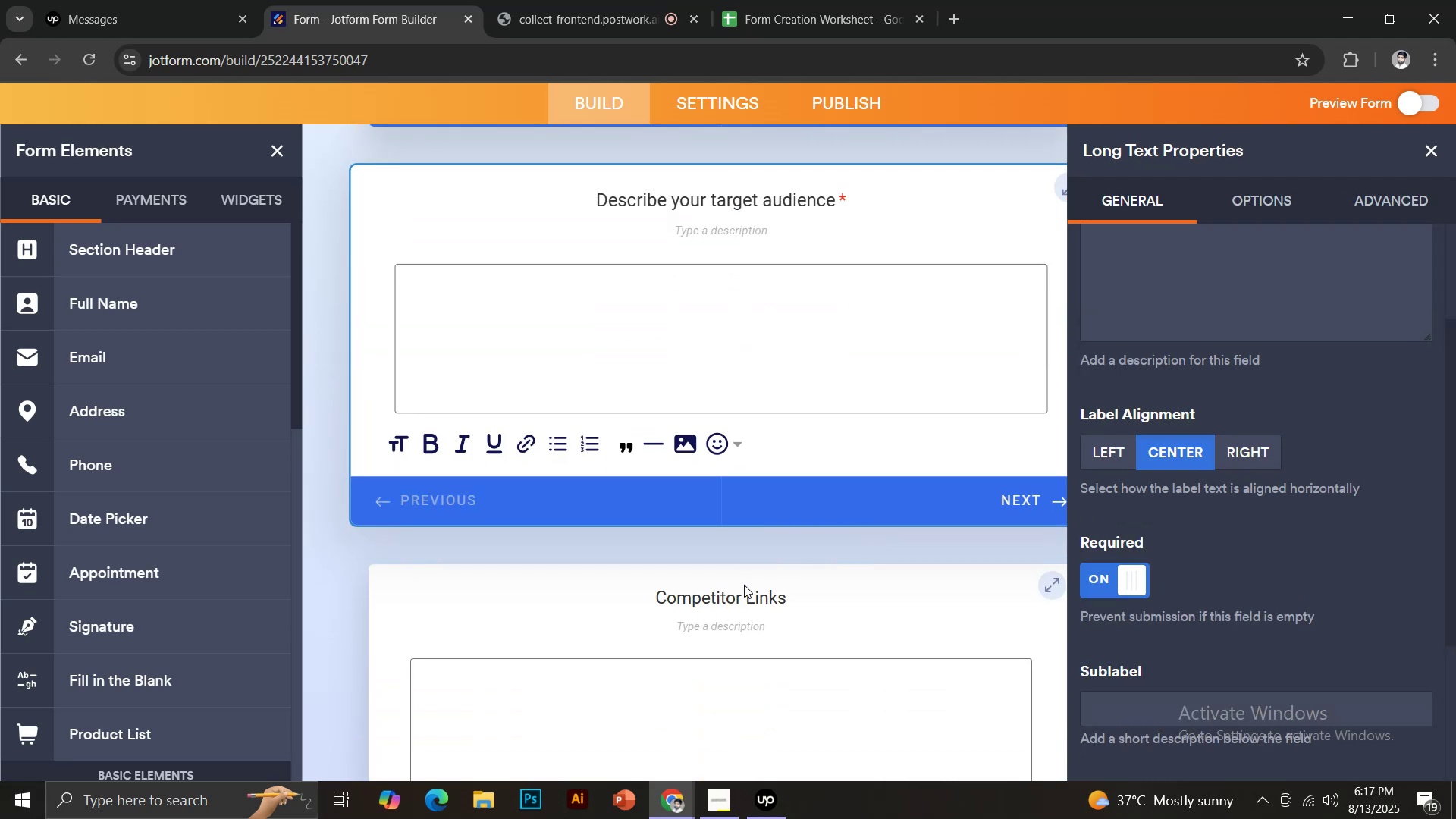 
left_click([744, 585])
 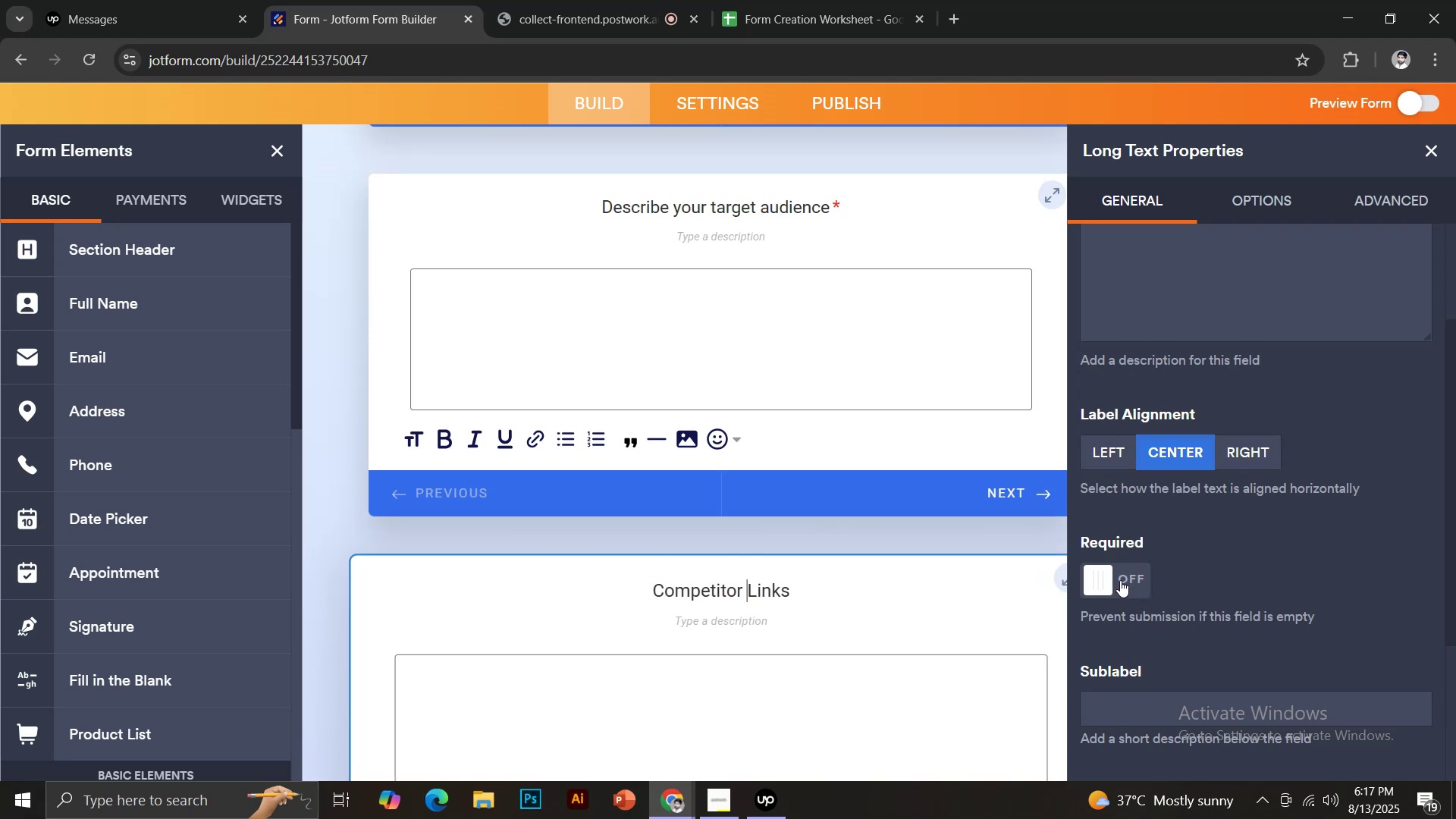 
scroll: coordinate [931, 535], scroll_direction: down, amount: 5.0
 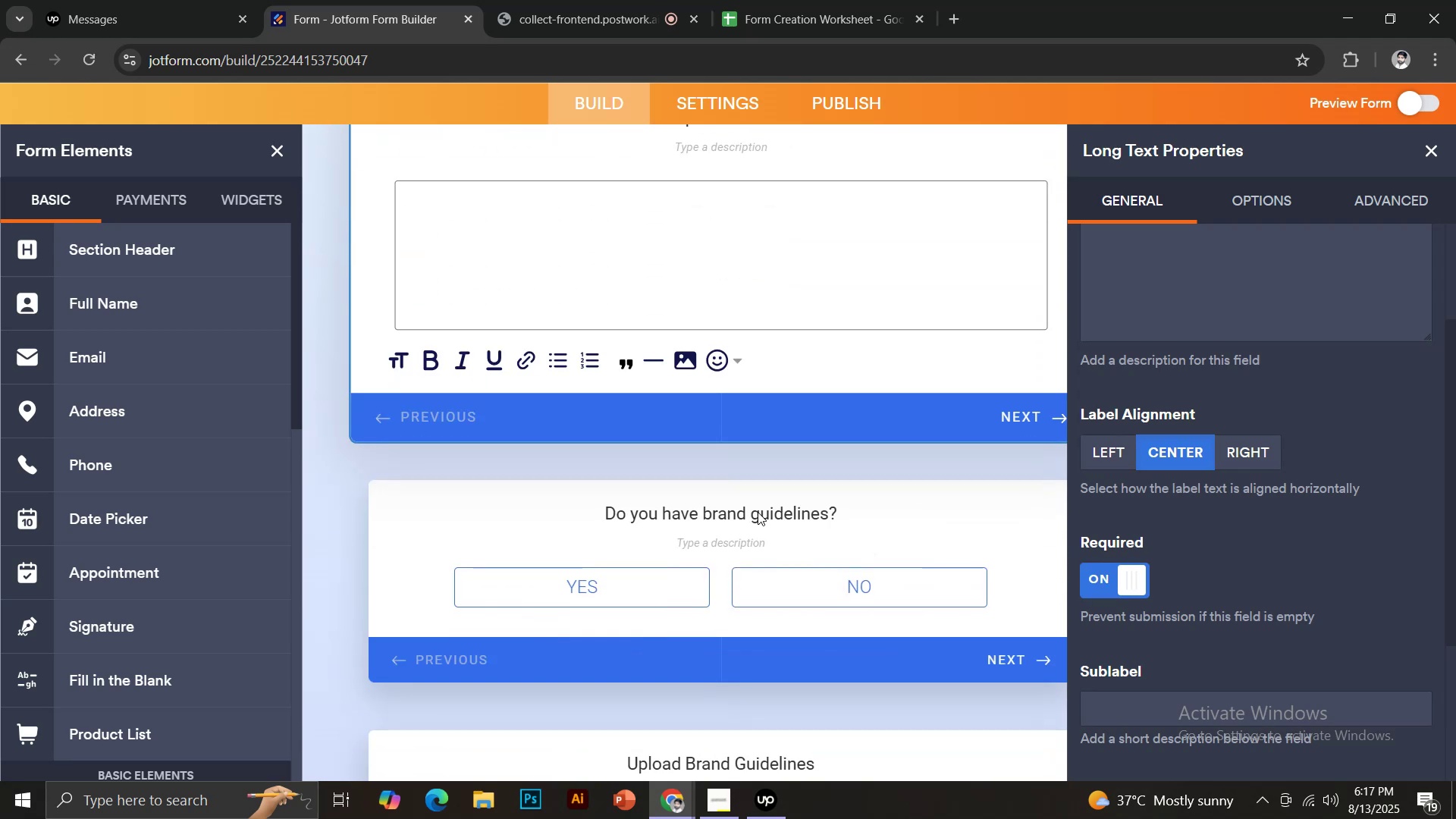 
left_click([758, 510])
 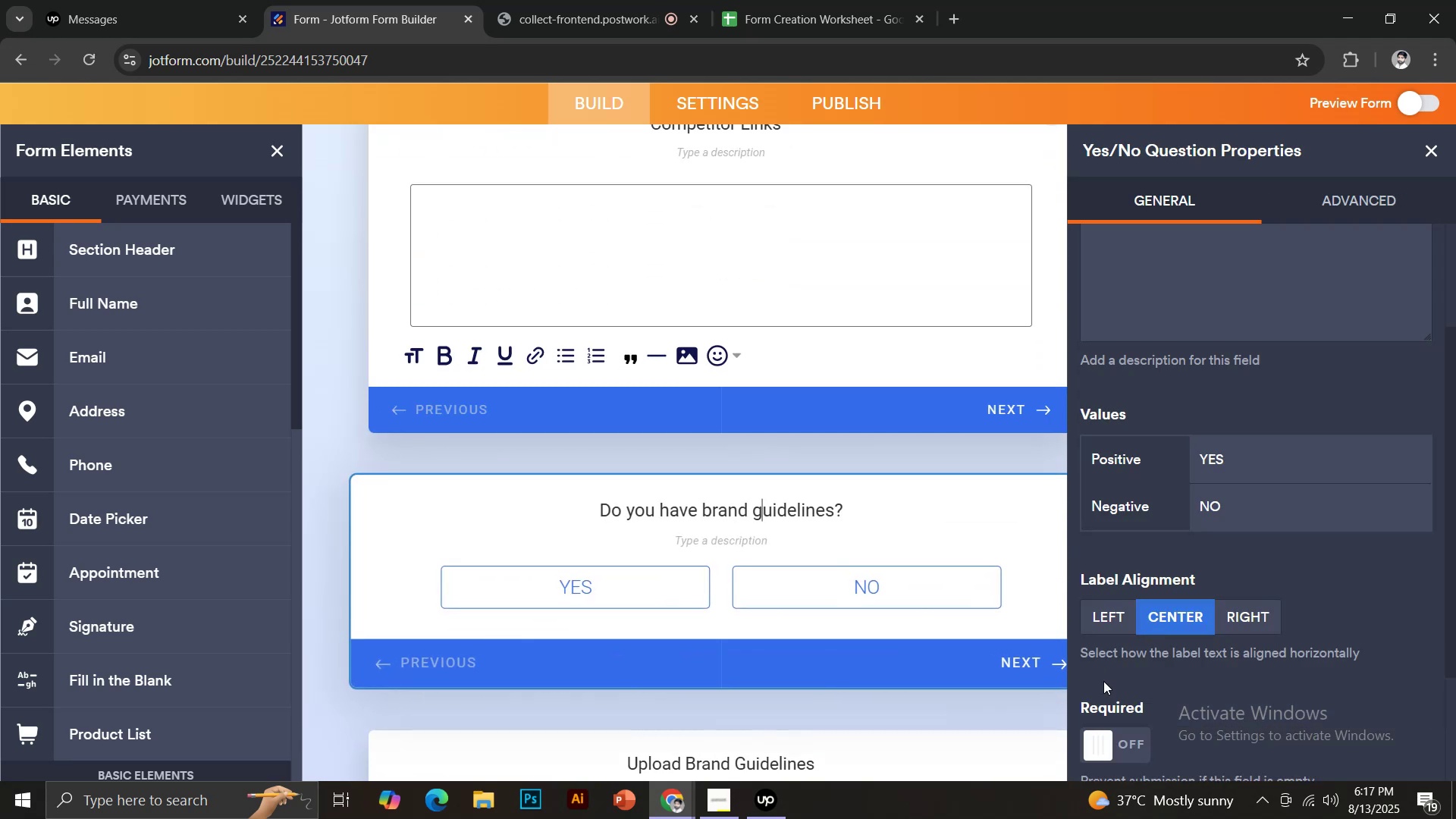 
left_click([1119, 727])
 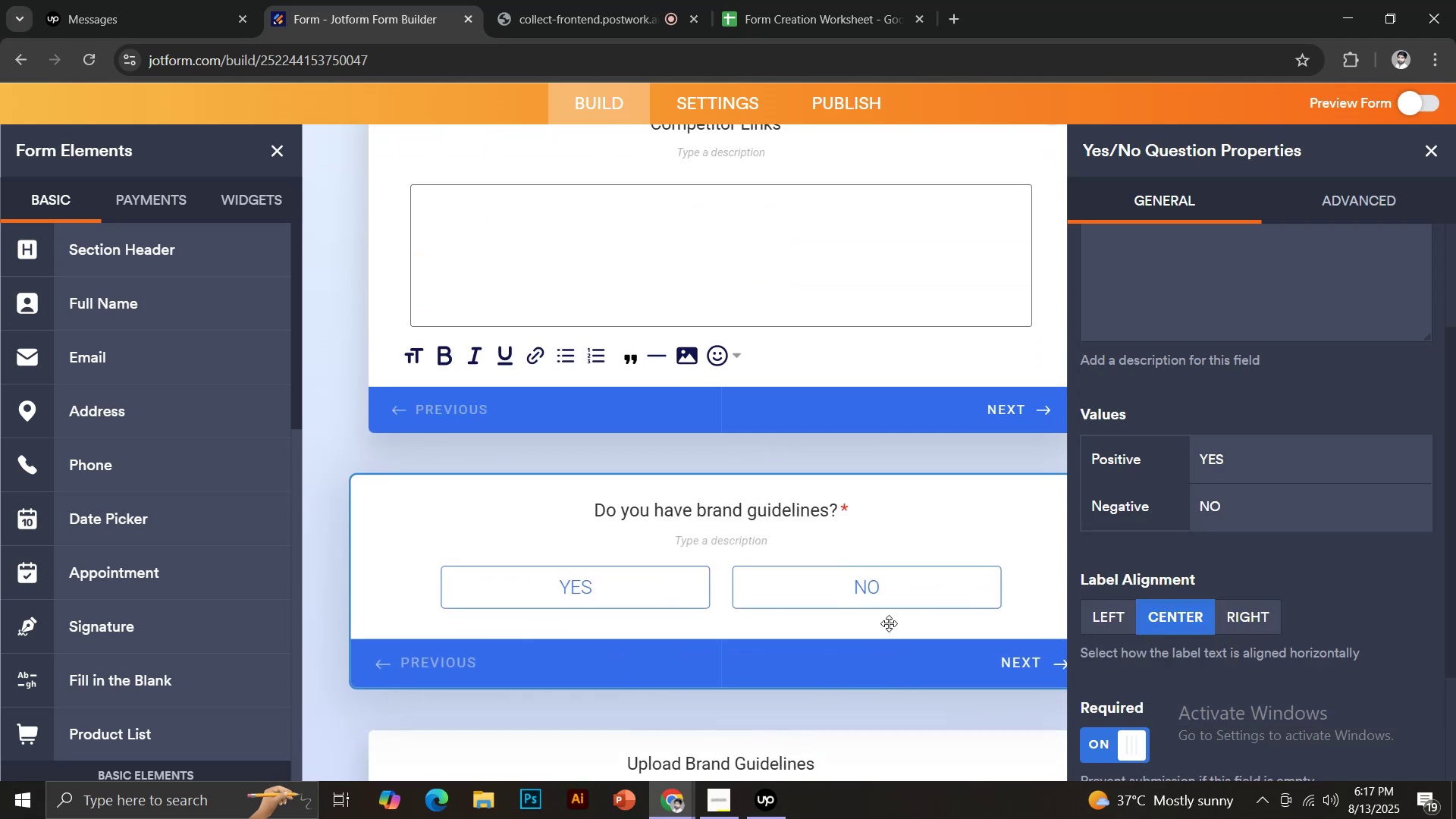 
scroll: coordinate [881, 557], scroll_direction: down, amount: 3.0
 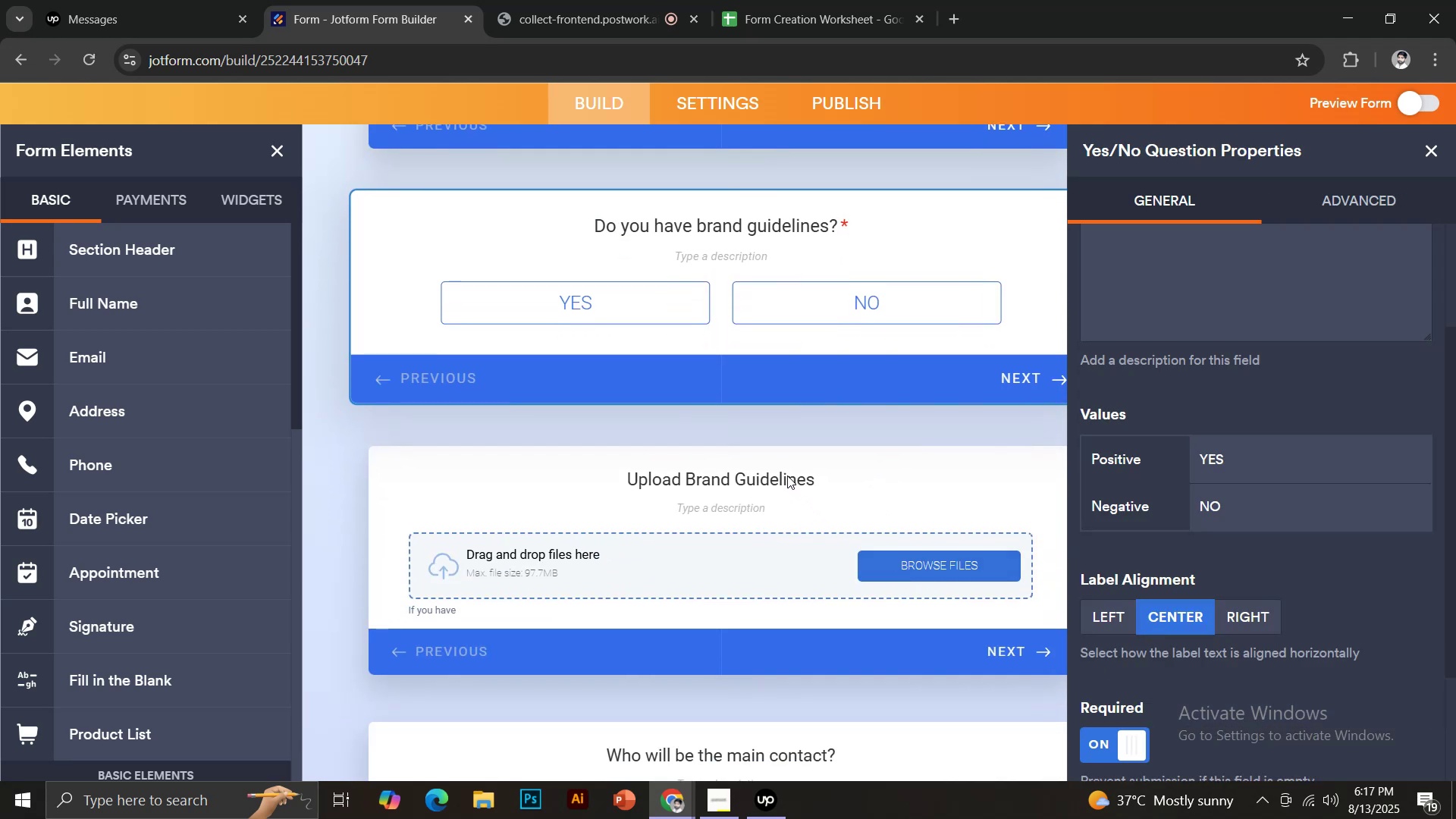 
left_click([787, 475])
 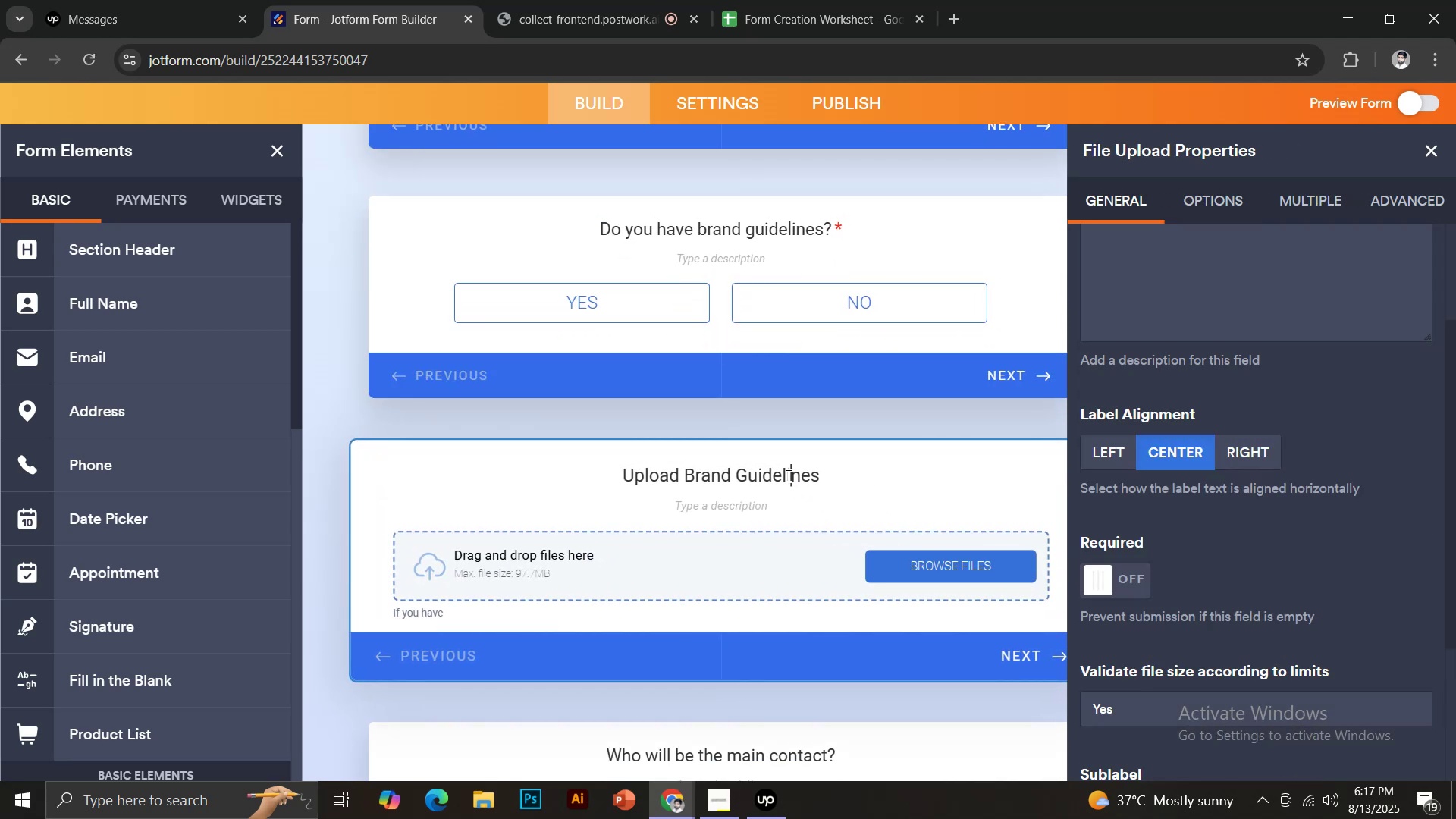 
scroll: coordinate [832, 528], scroll_direction: down, amount: 3.0
 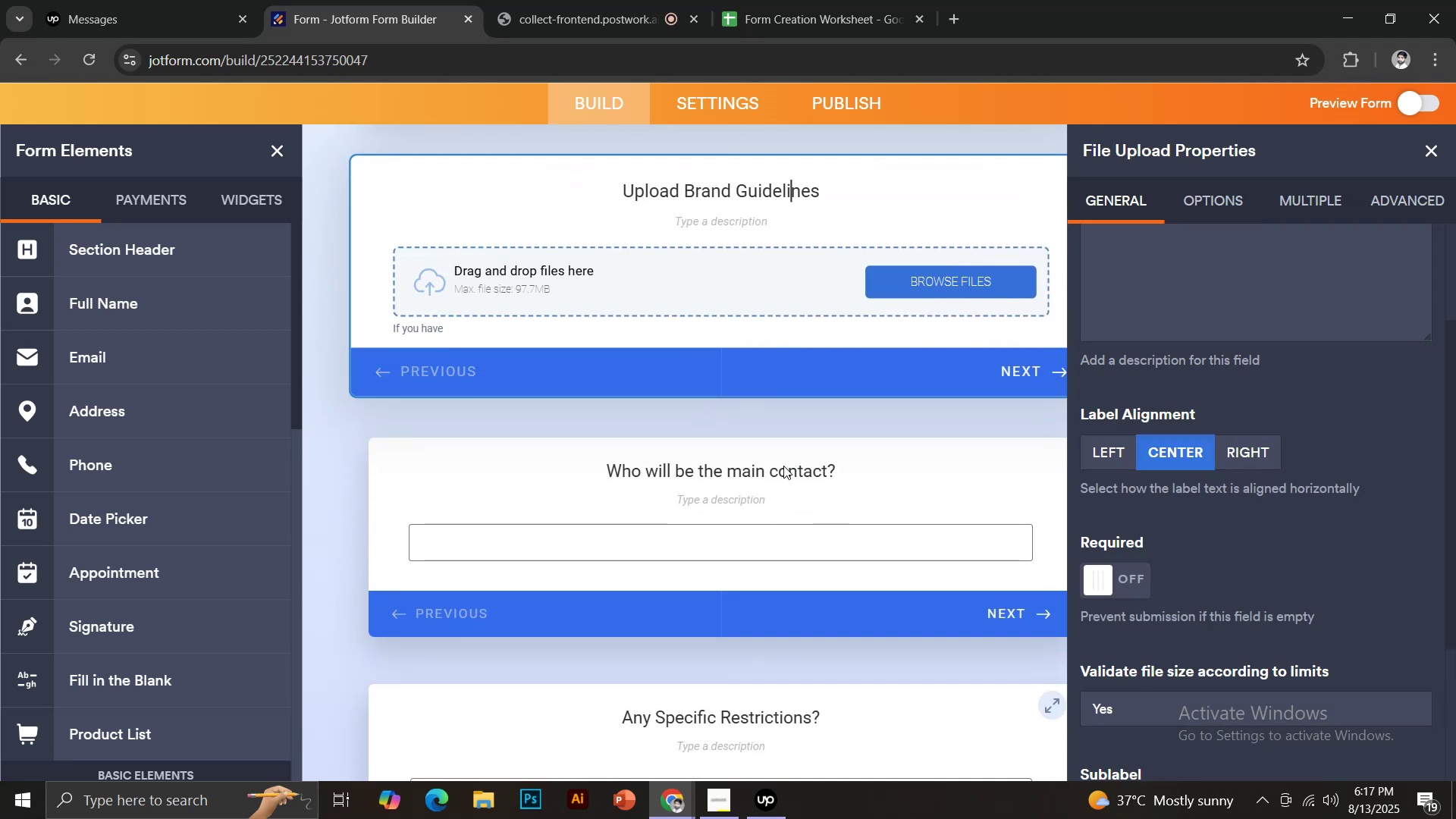 
left_click([783, 465])
 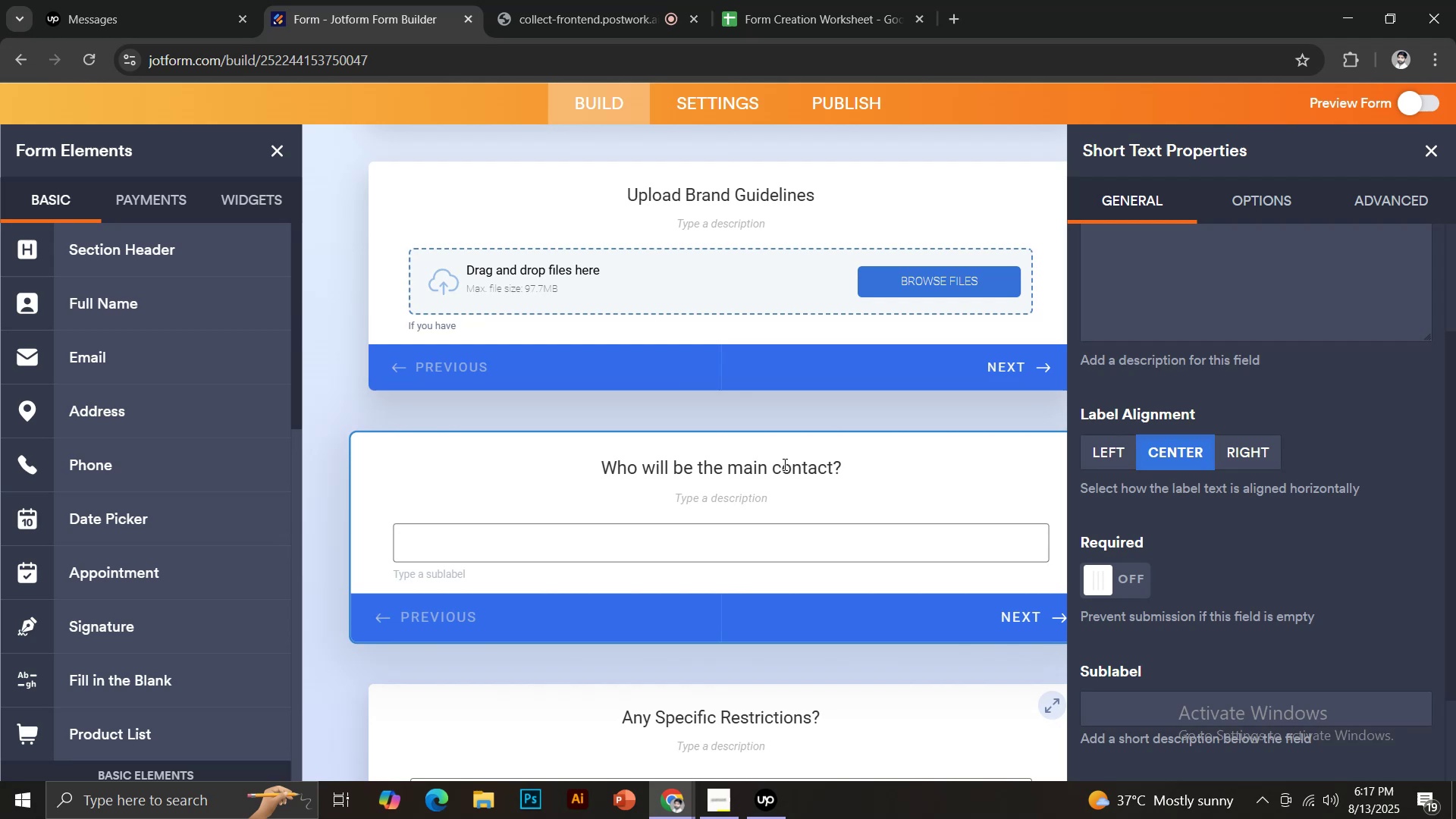 
scroll: coordinate [811, 484], scroll_direction: down, amount: 2.0
 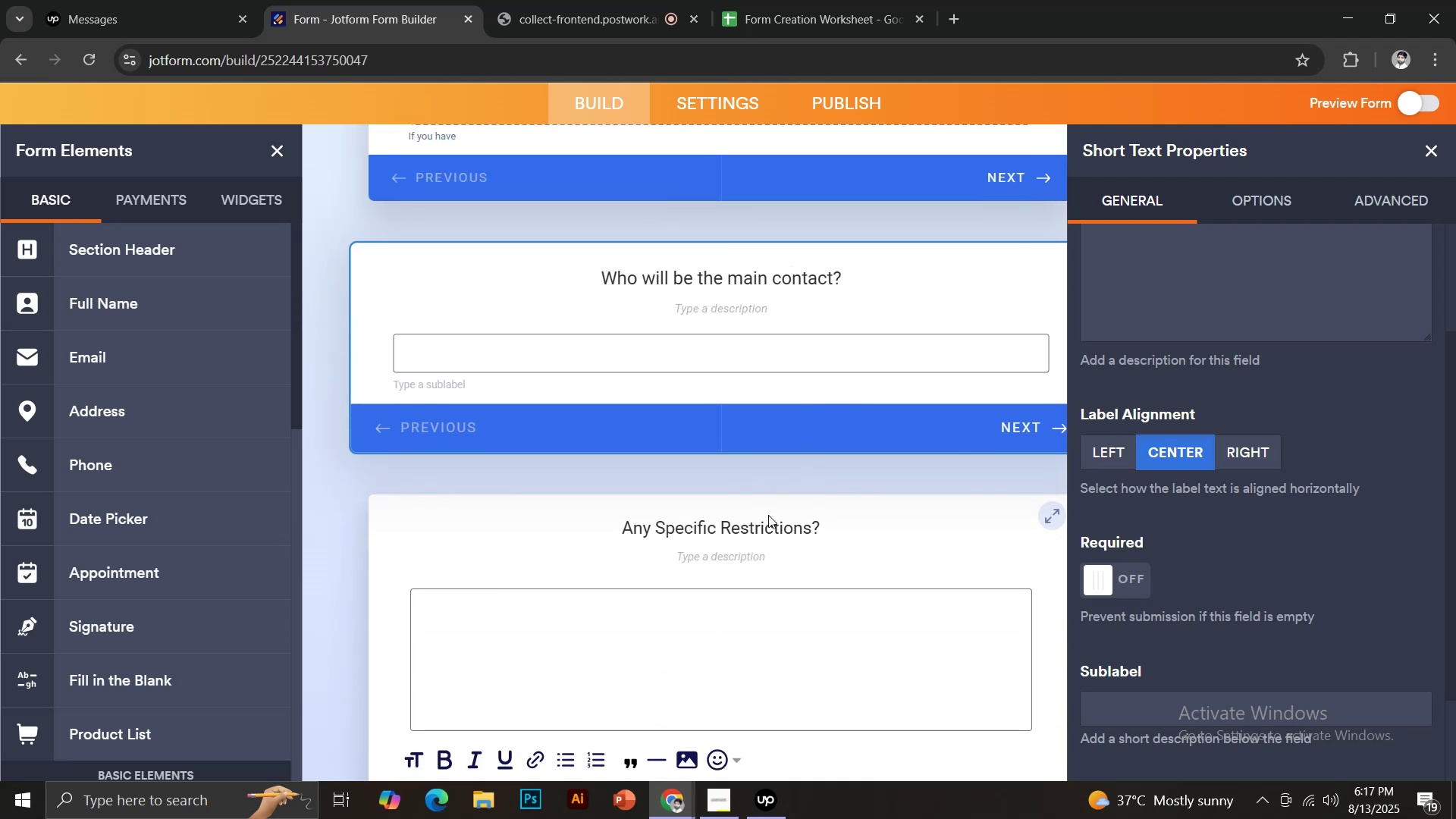 
left_click([770, 519])
 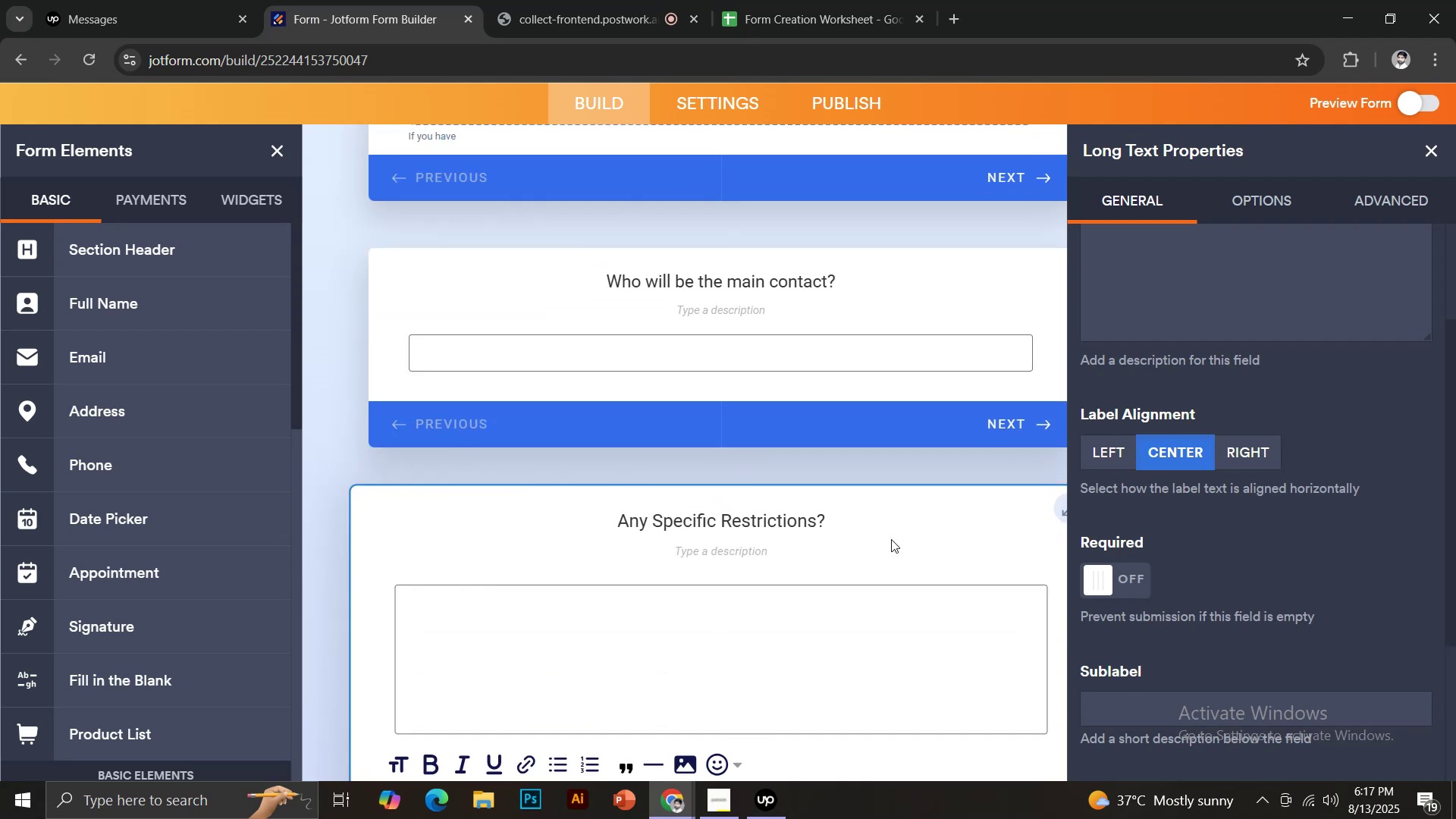 
scroll: coordinate [880, 532], scroll_direction: down, amount: 4.0
 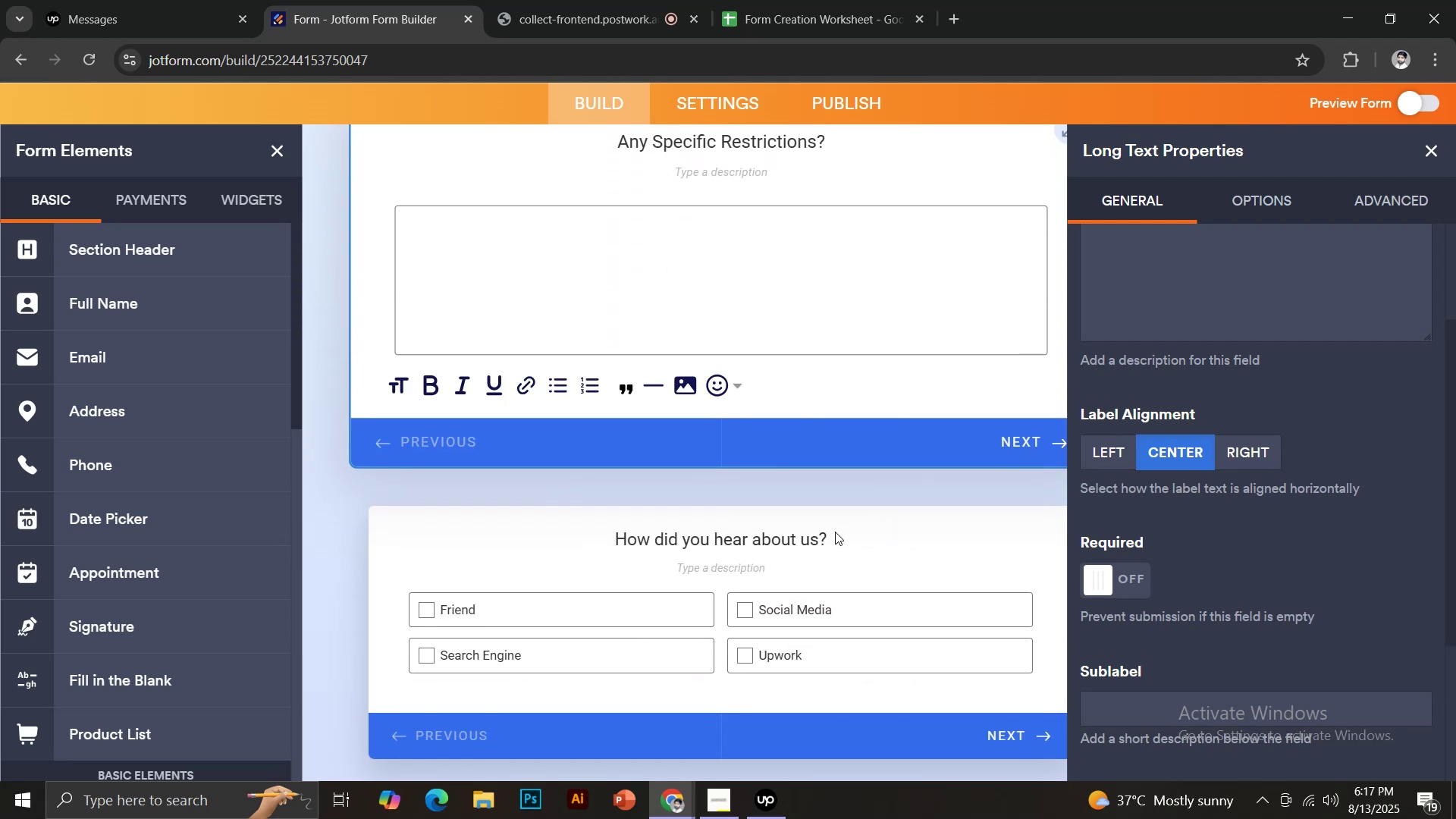 
left_click([835, 532])
 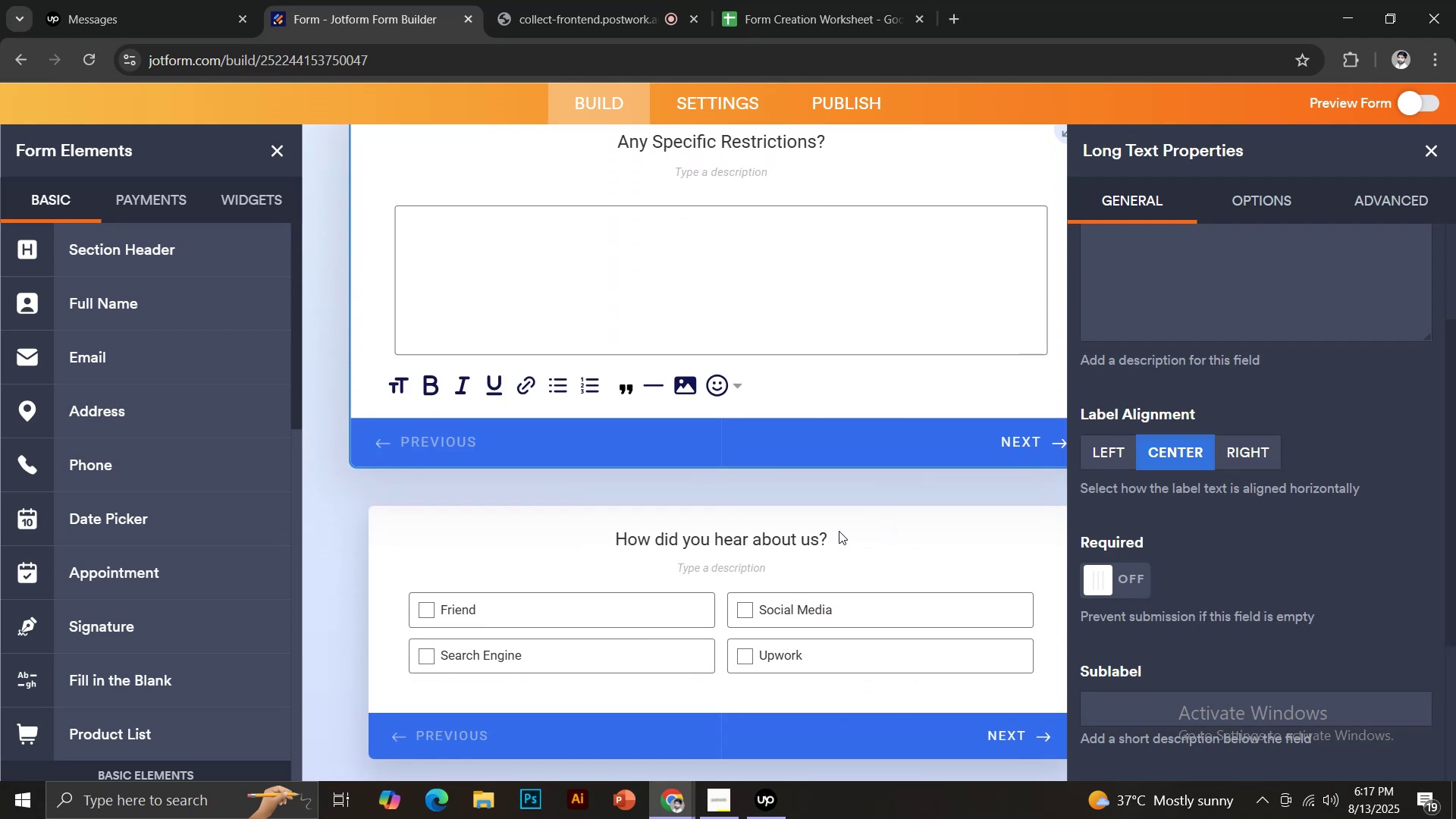 
scroll: coordinate [863, 529], scroll_direction: down, amount: 4.0
 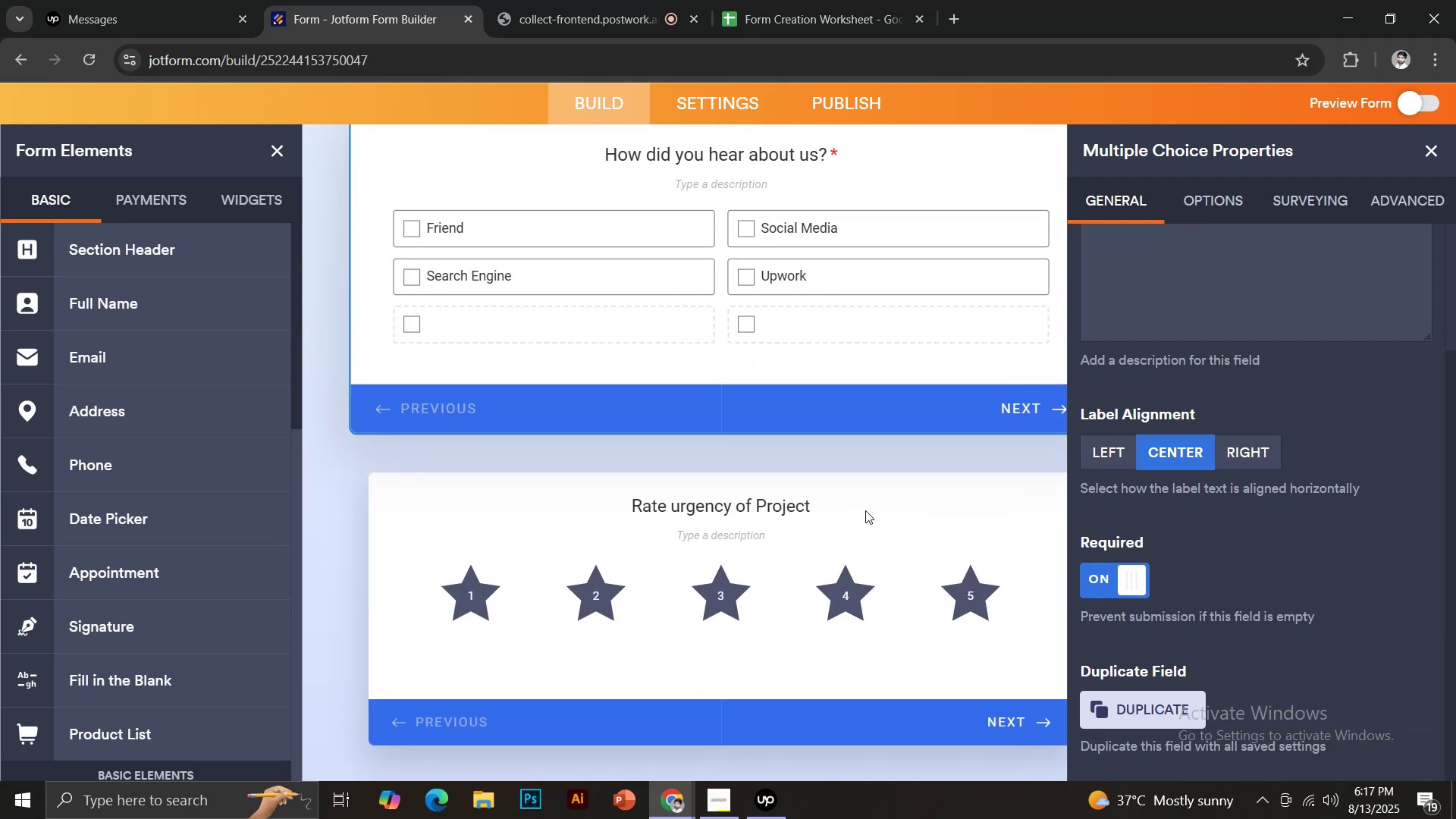 
left_click([864, 511])
 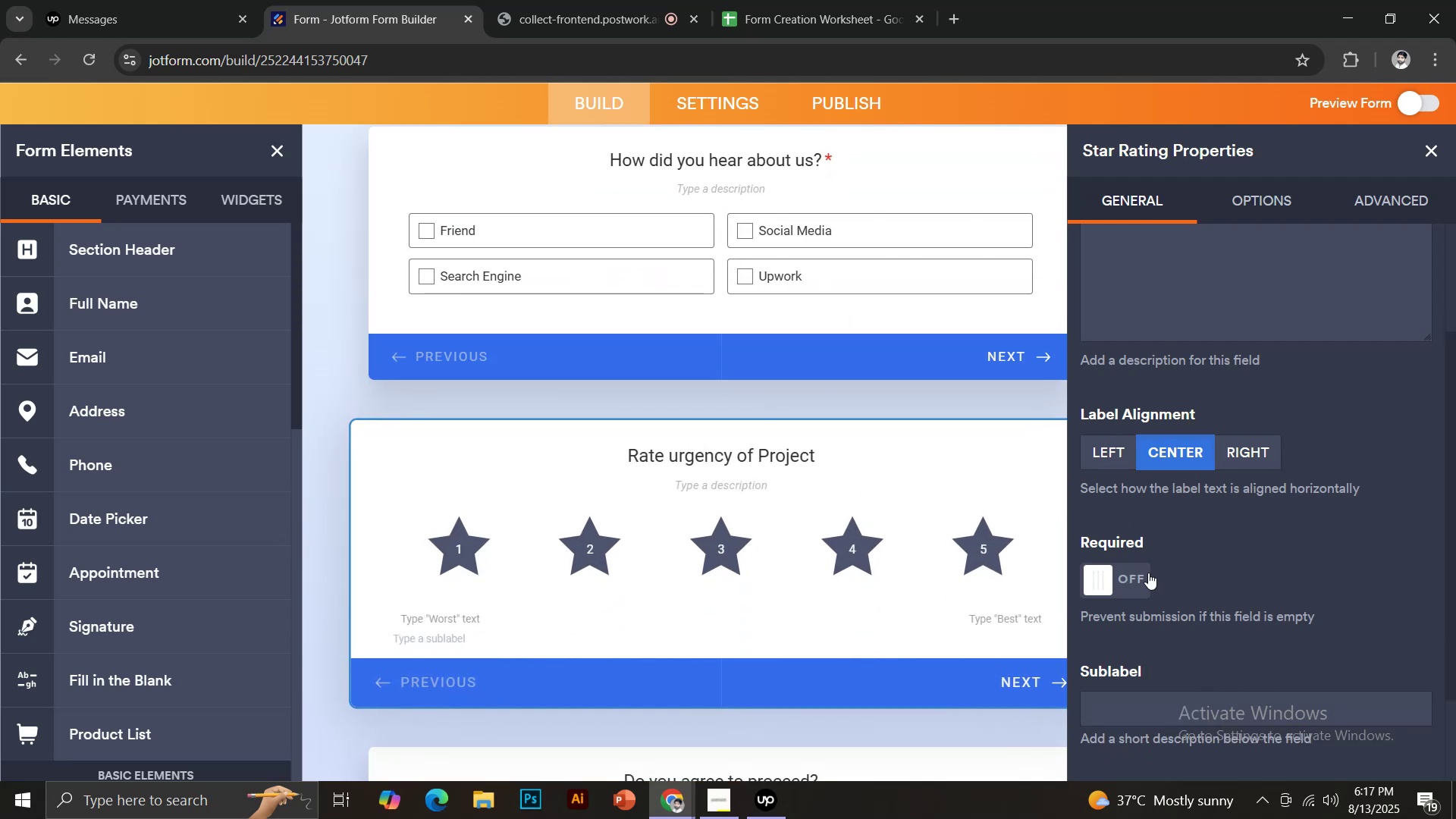 
scroll: coordinate [849, 633], scroll_direction: down, amount: 3.0
 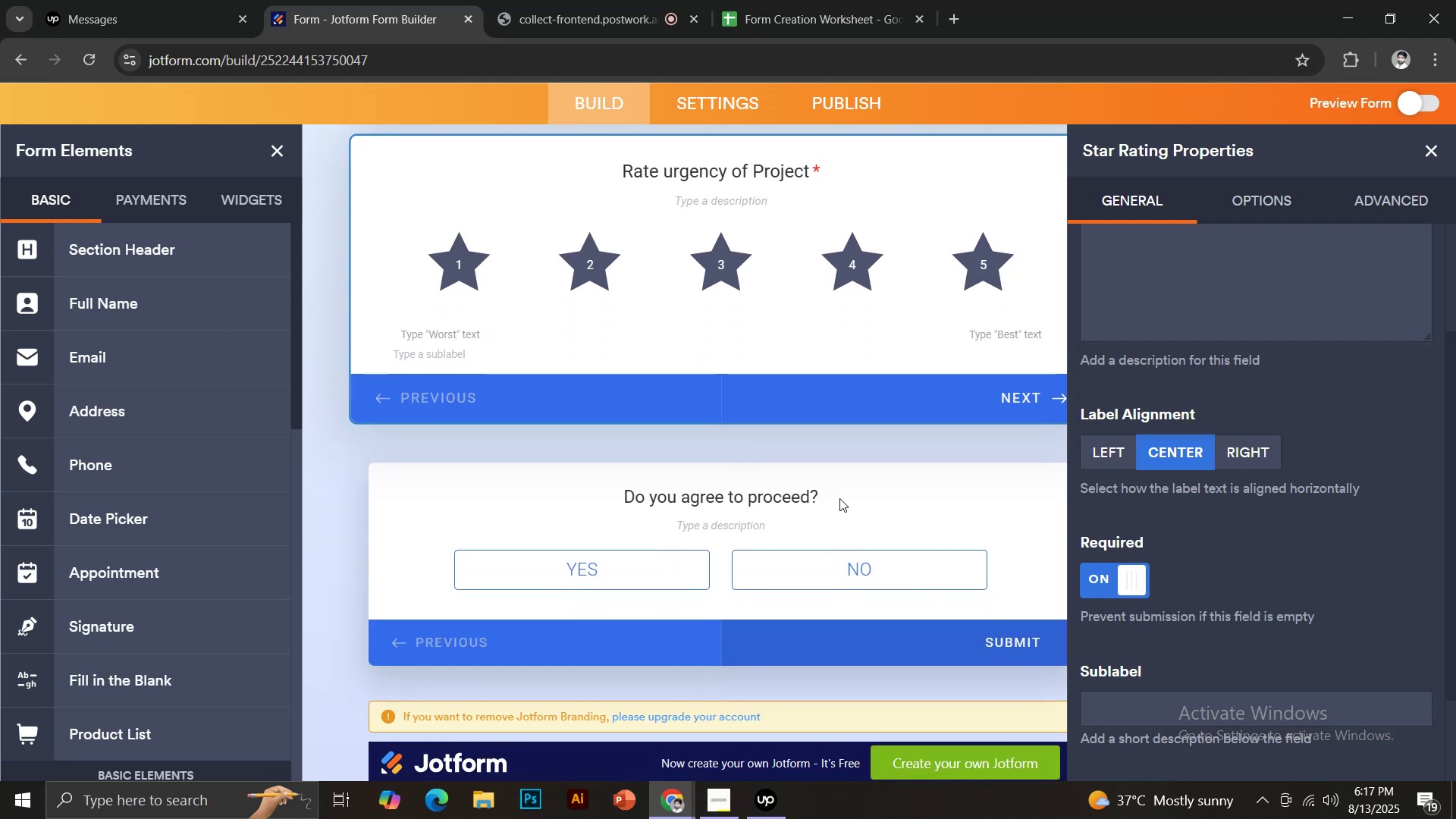 
left_click([837, 495])
 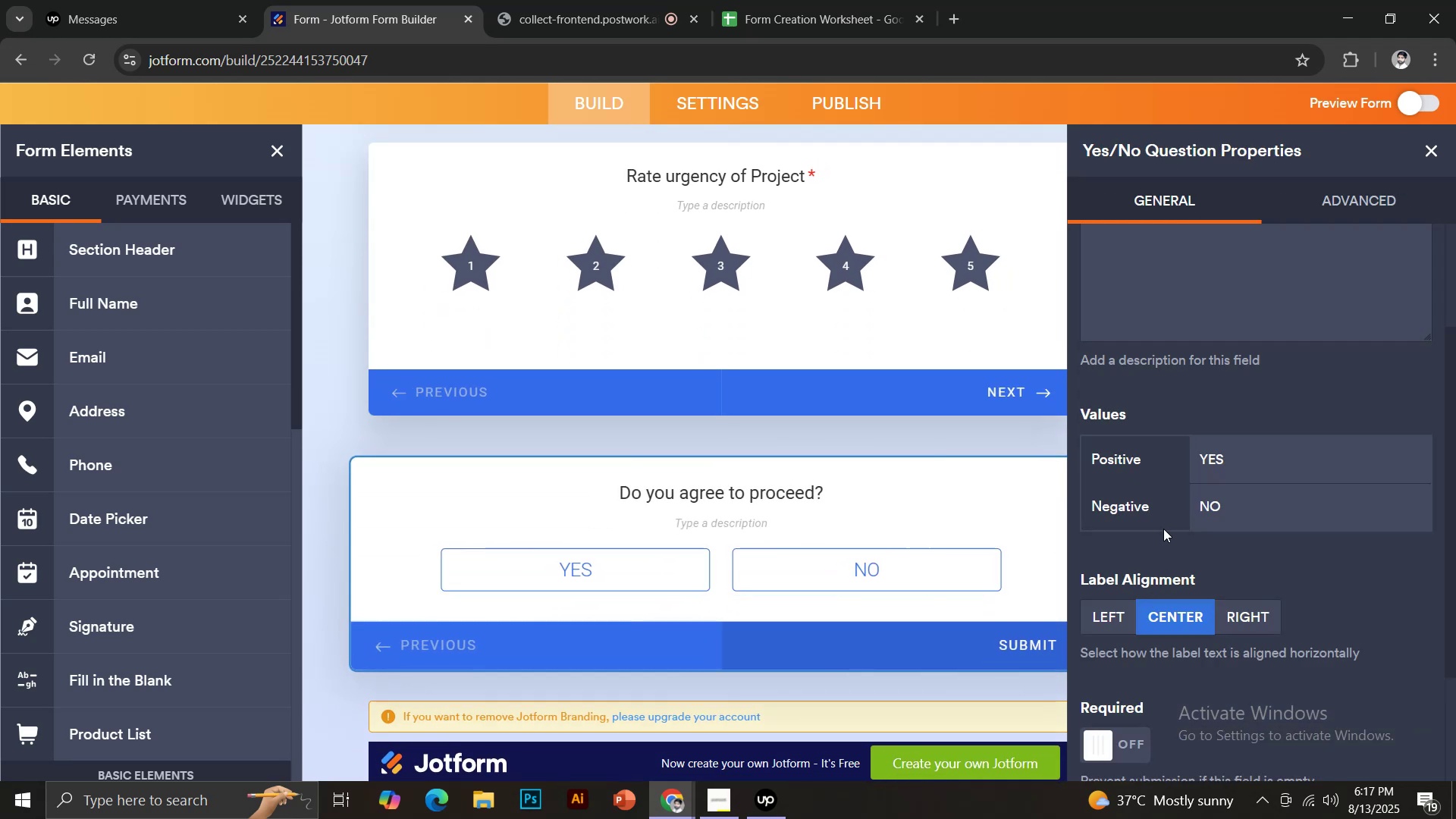 
scroll: coordinate [1157, 572], scroll_direction: down, amount: 2.0
 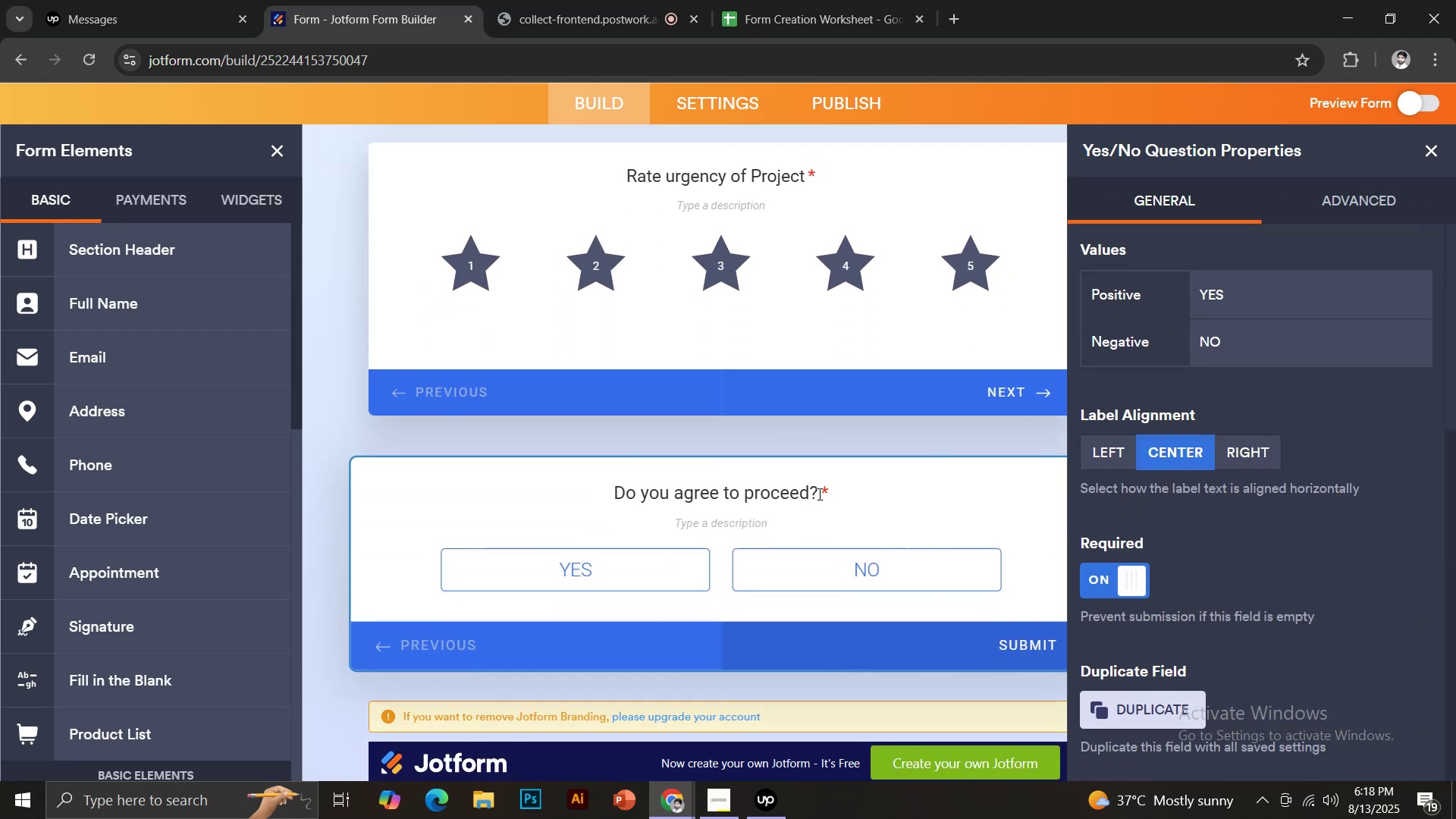 
scroll: coordinate [988, 428], scroll_direction: up, amount: 4.0
 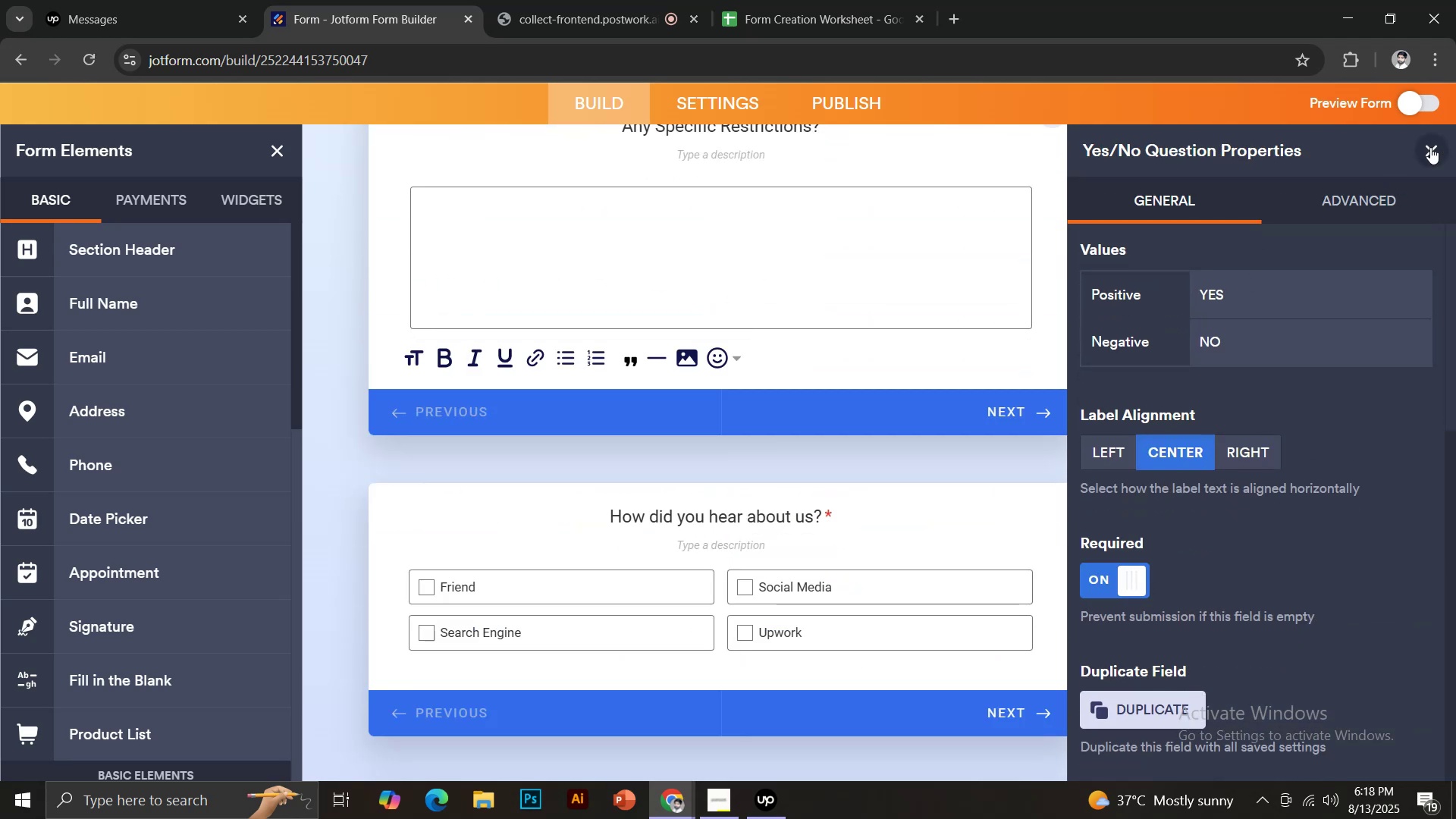 
left_click([1430, 147])
 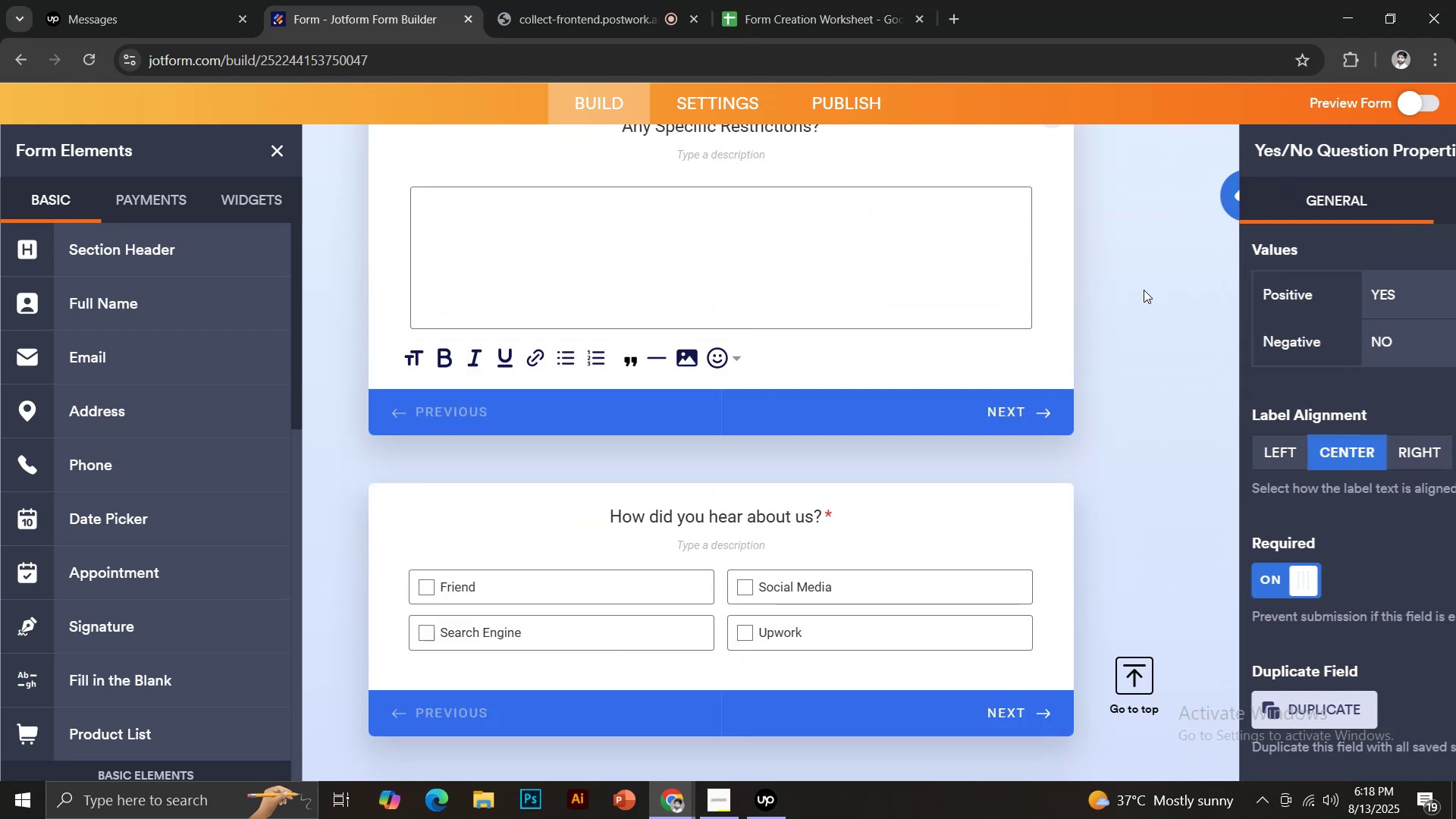 
scroll: coordinate [1144, 332], scroll_direction: up, amount: 12.0
 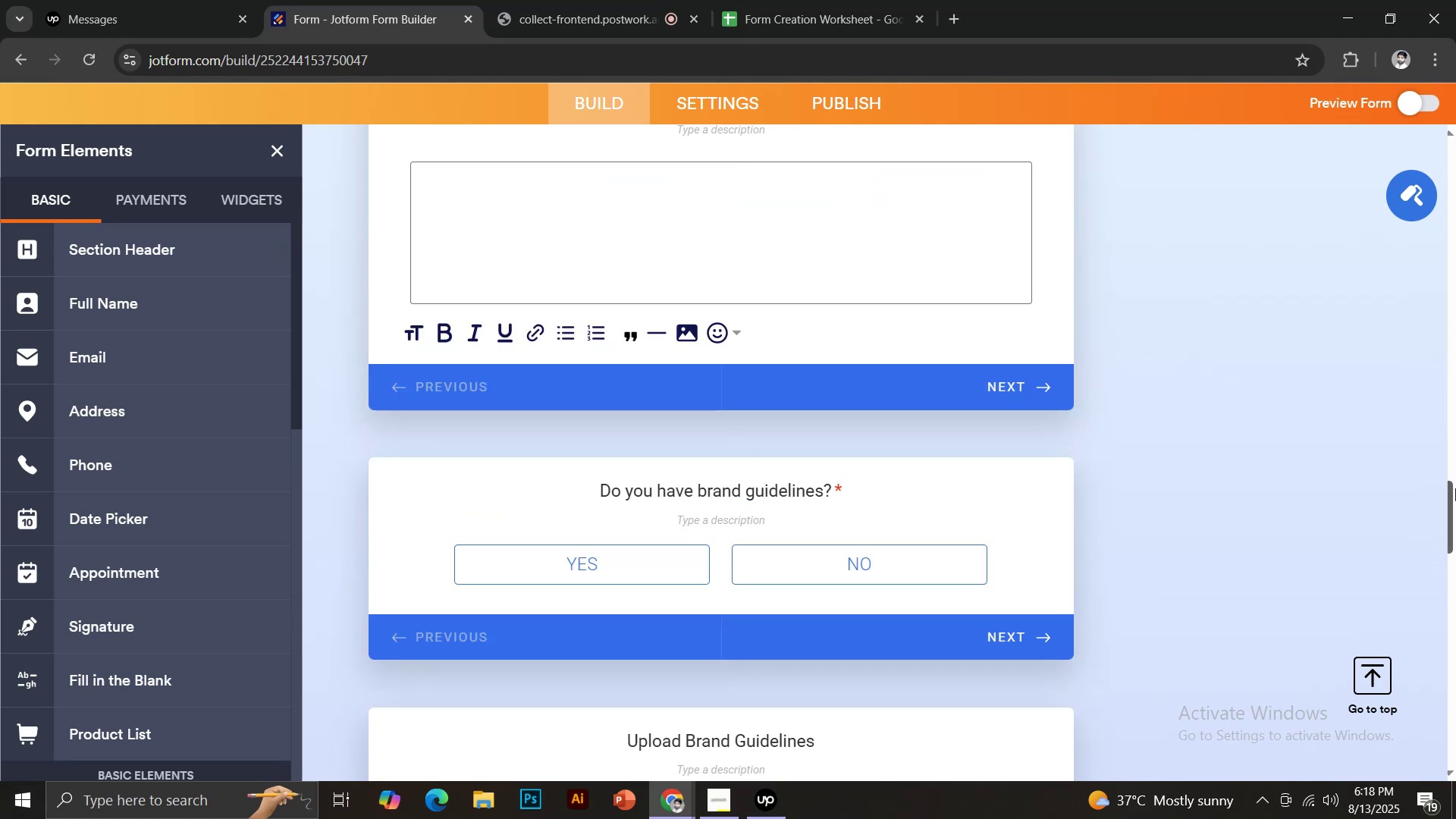 
left_click_drag(start_coordinate=[1454, 500], to_coordinate=[1439, 194])
 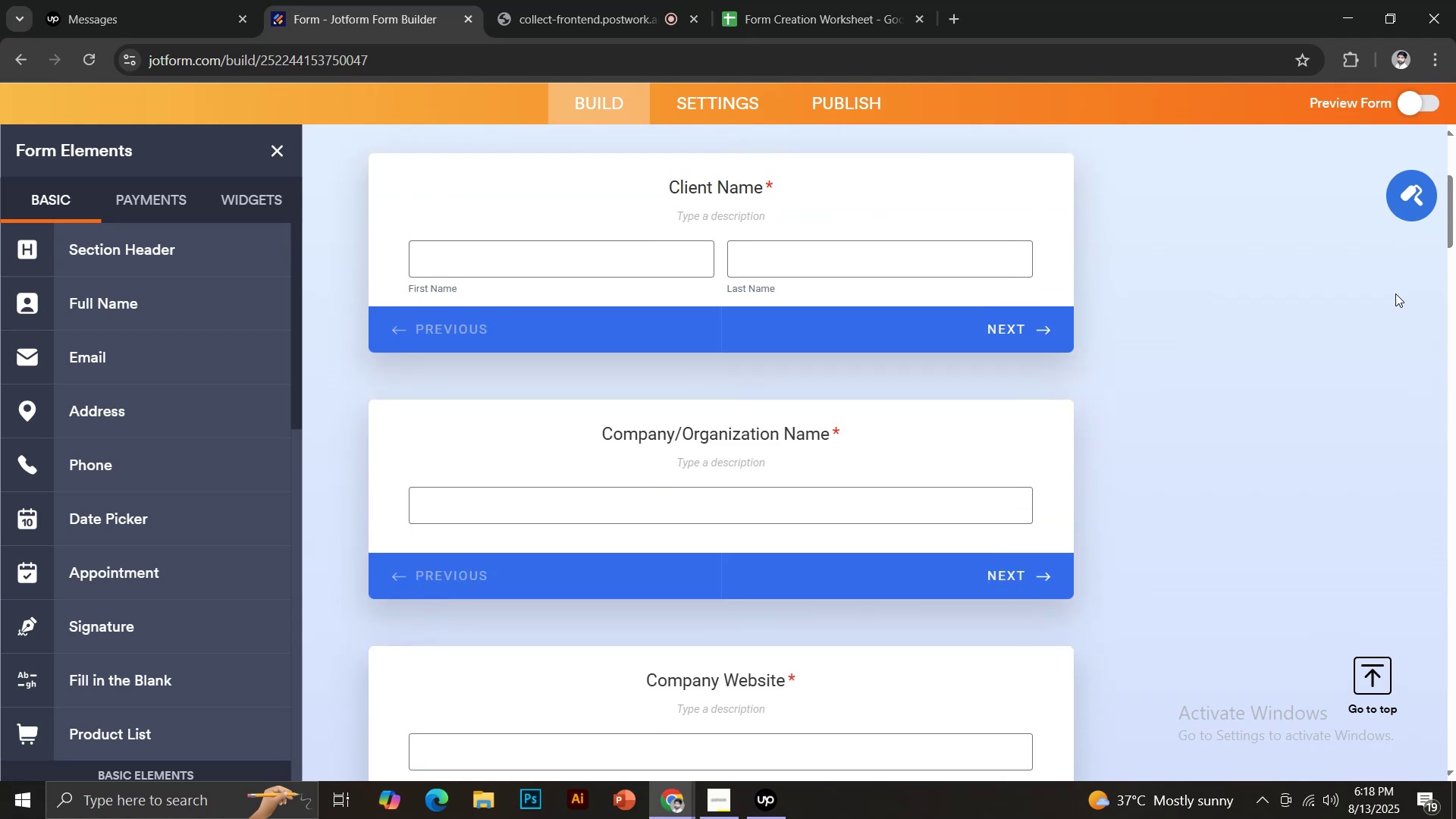 
scroll: coordinate [981, 413], scroll_direction: up, amount: 10.0
 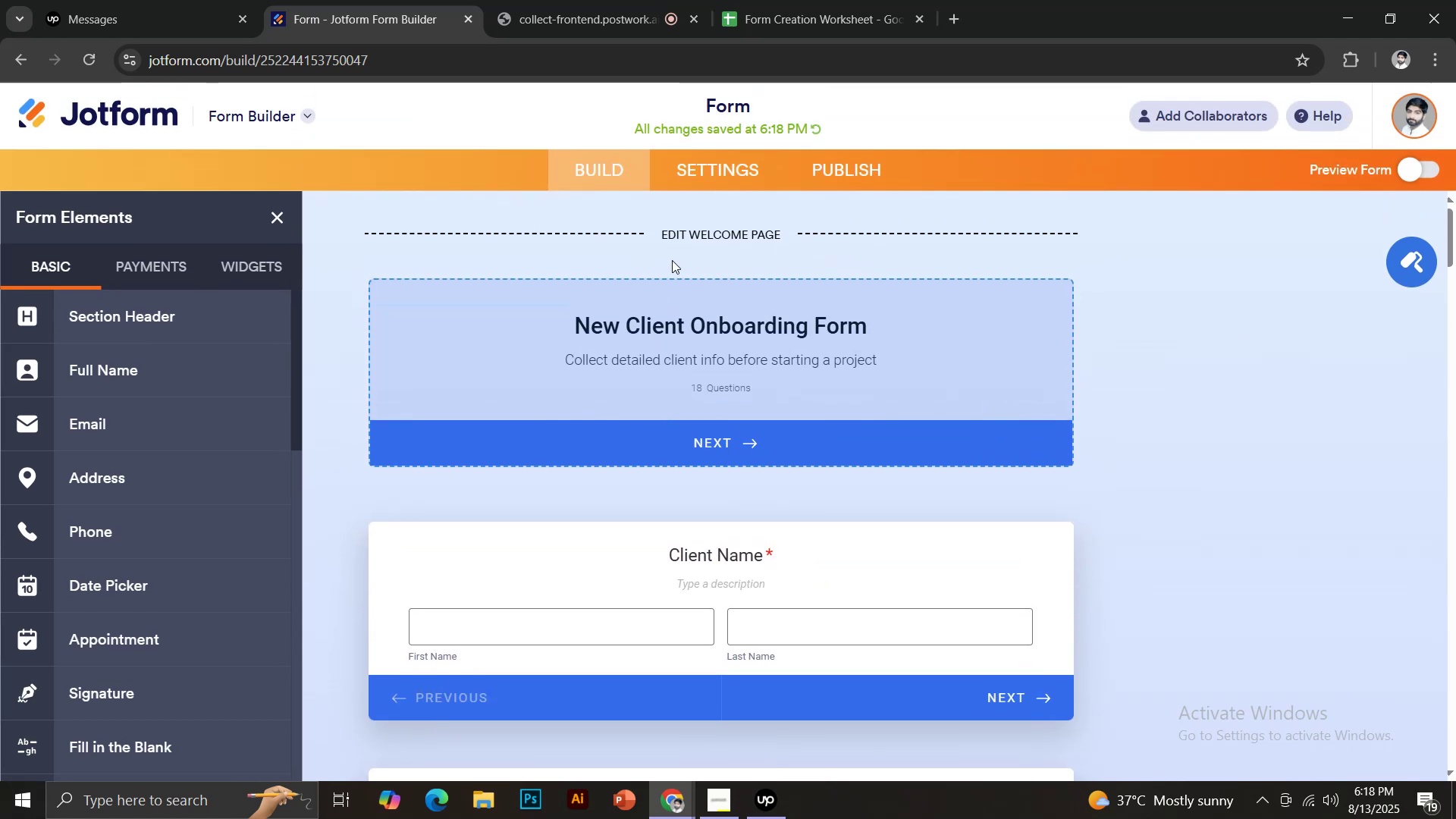 
left_click([733, 167])
 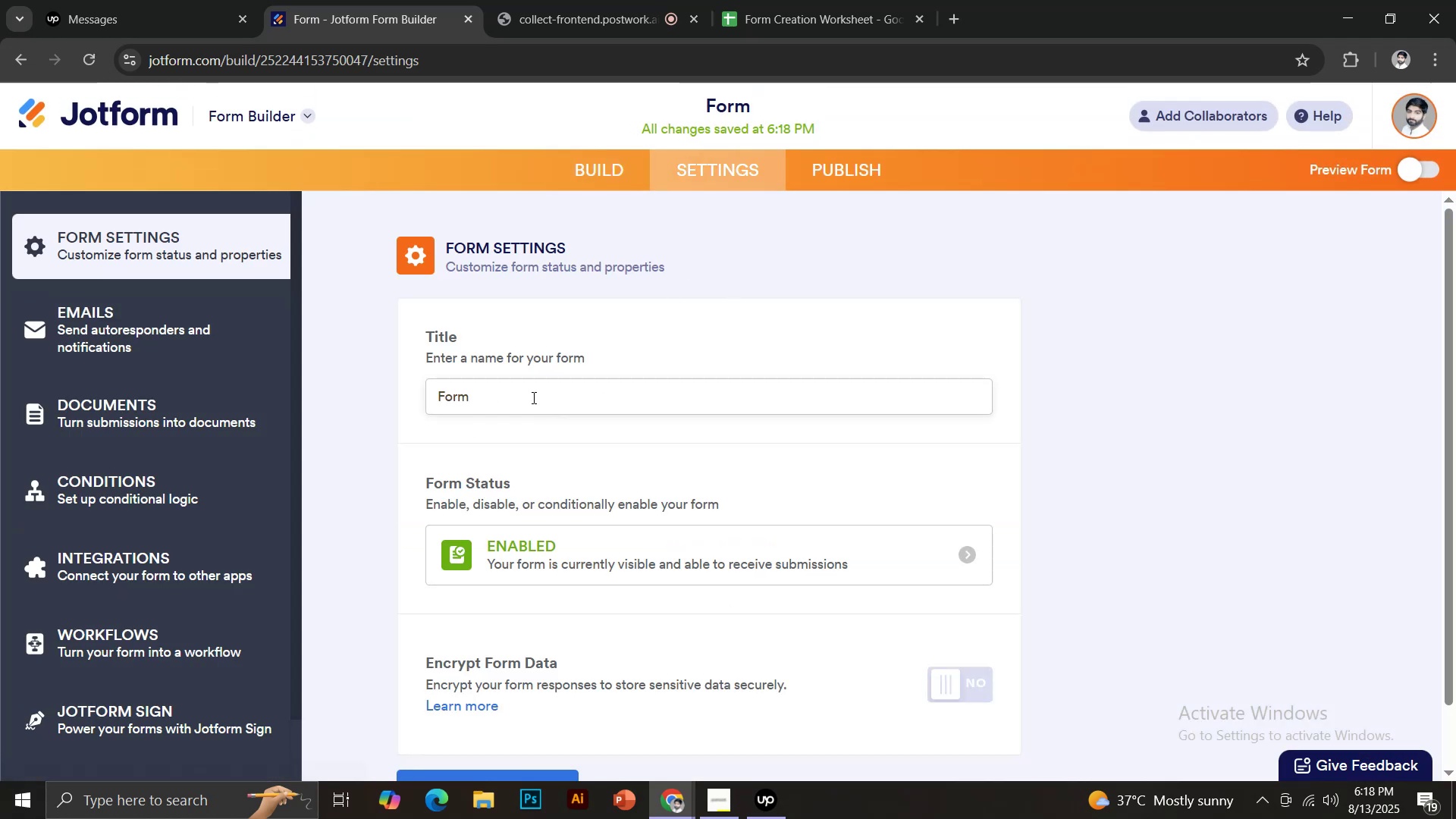 
left_click([592, 177])
 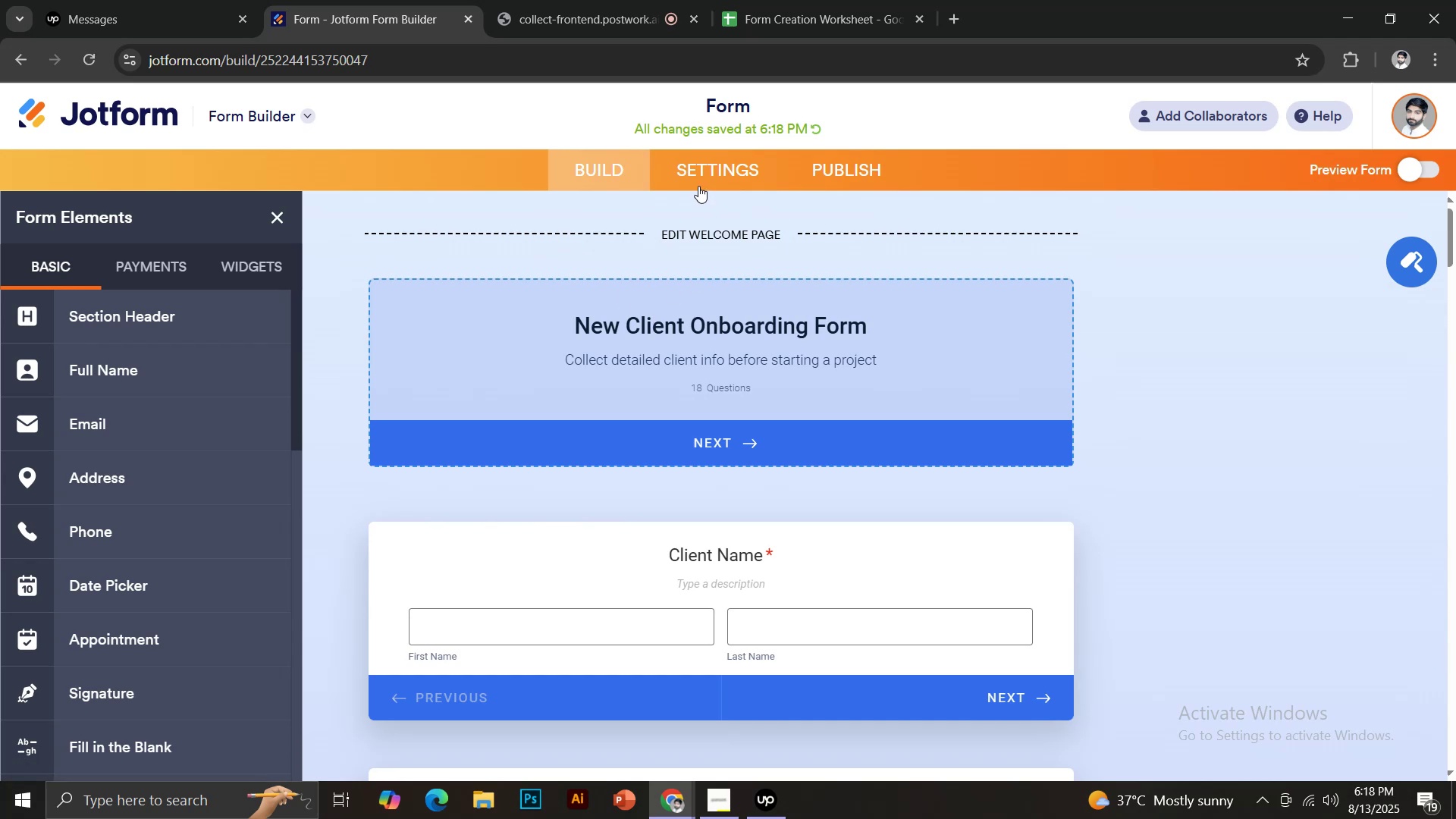 
left_click([698, 179])
 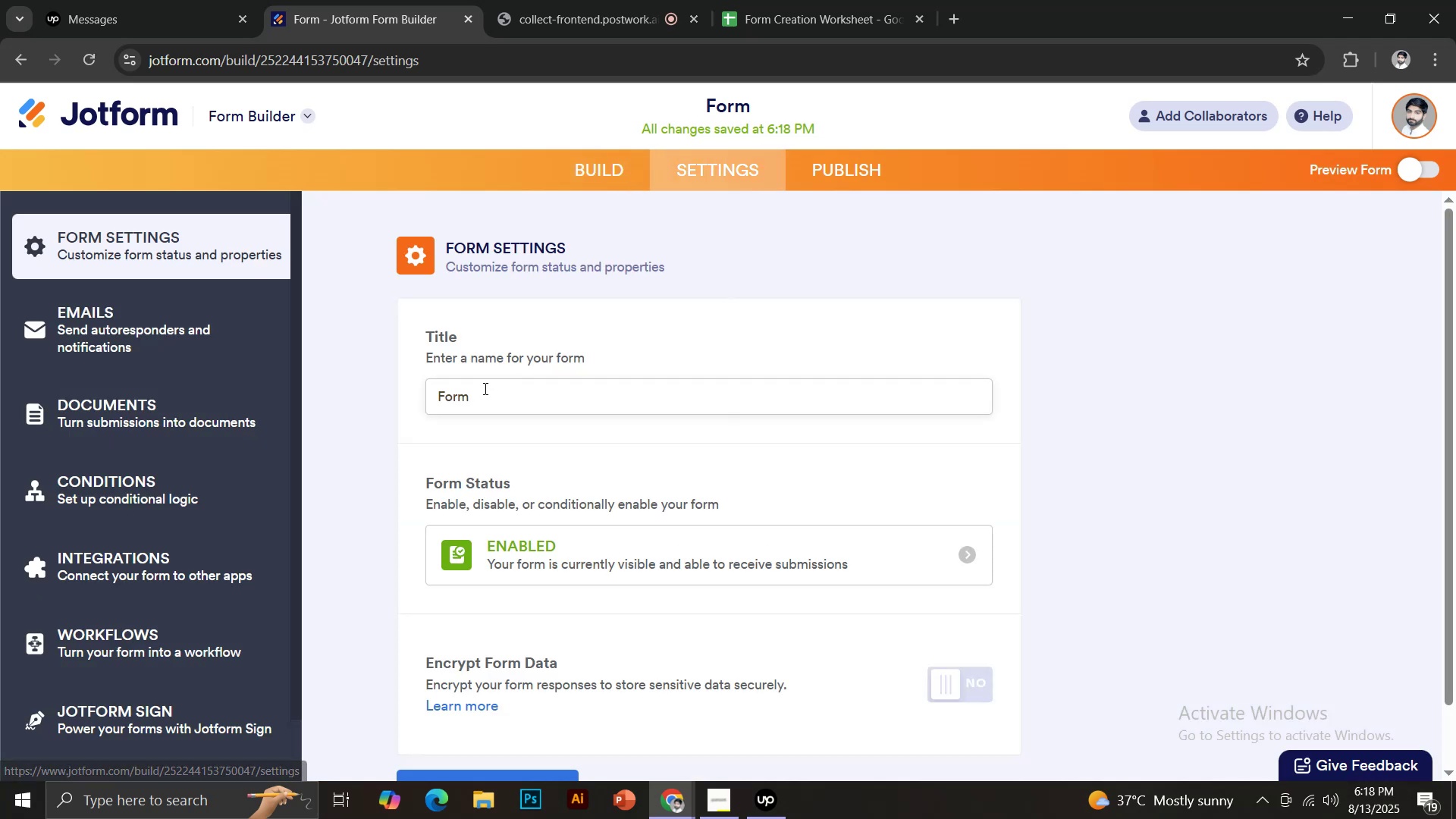 
left_click_drag(start_coordinate=[472, 398], to_coordinate=[438, 399])
 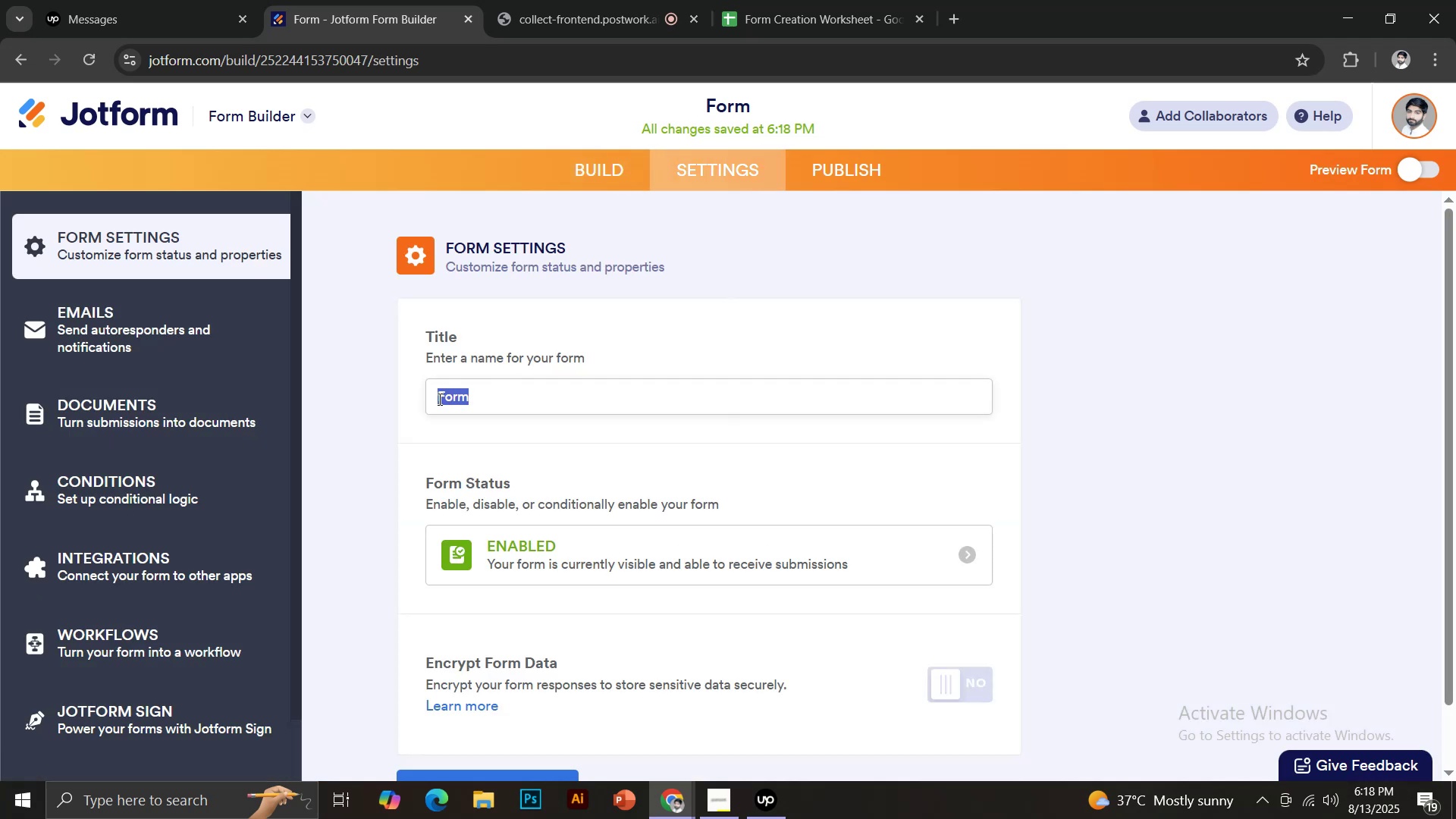 
type(New)
 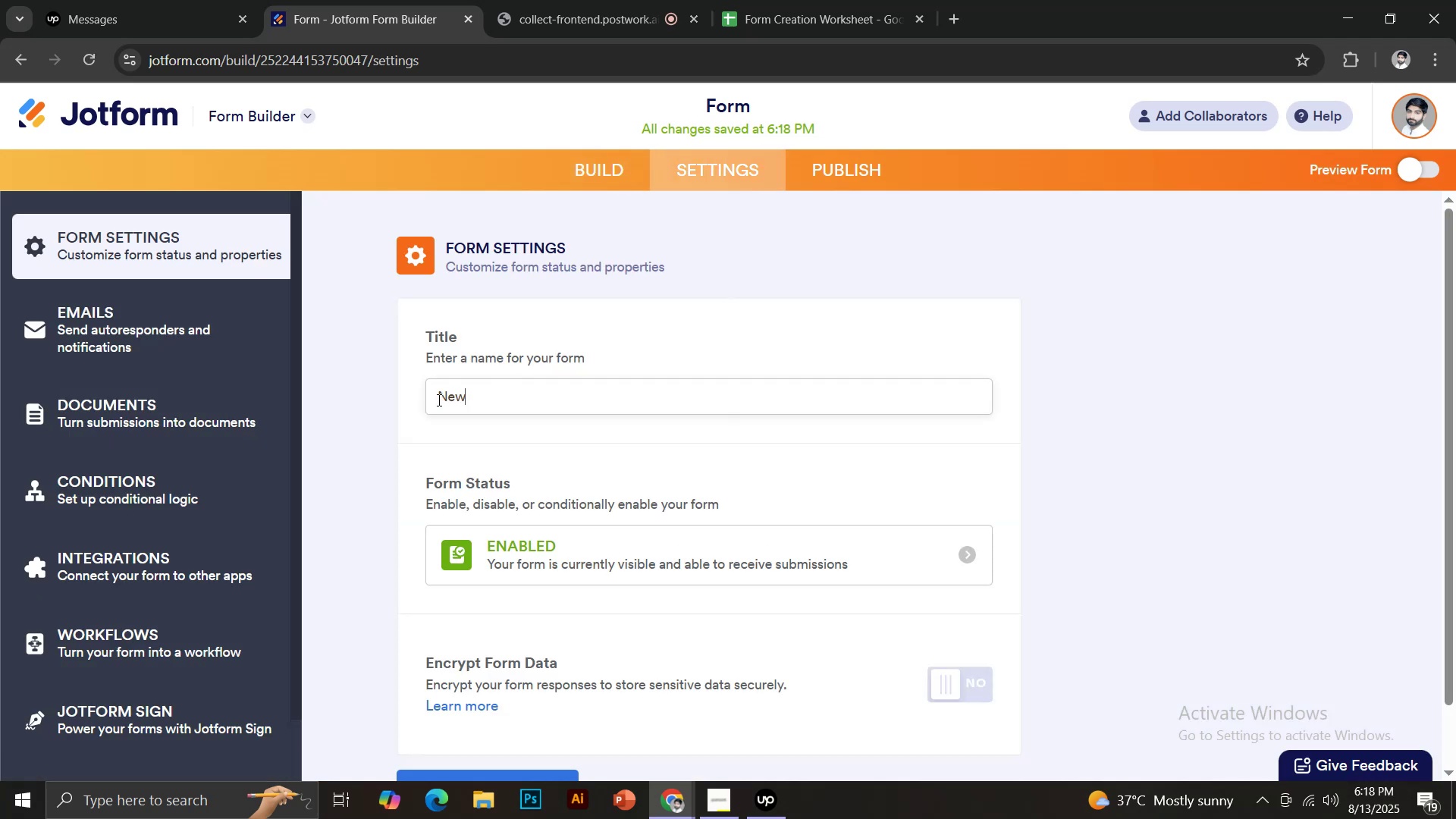 
type( Client Onboarding Form)
 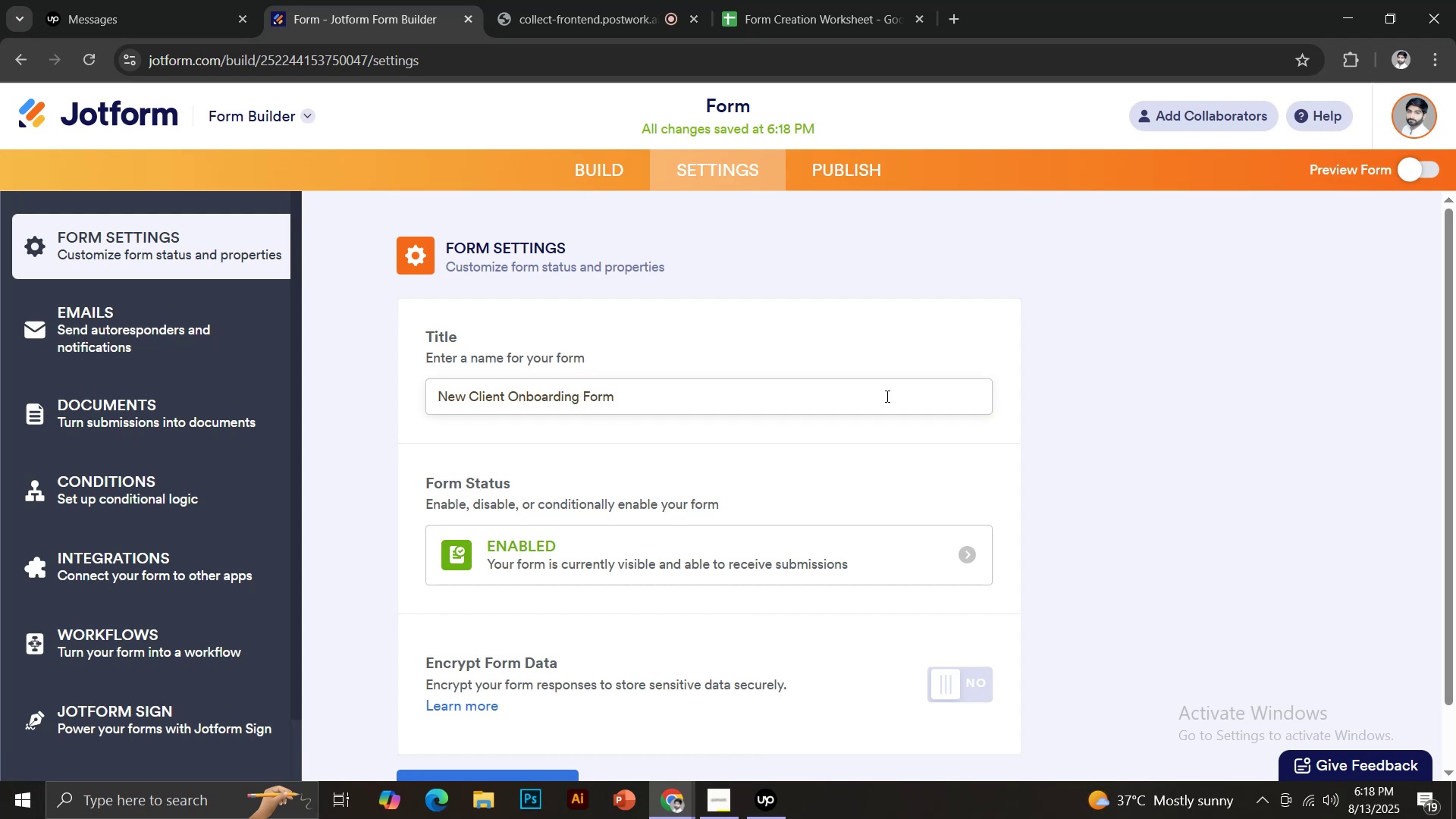 
left_click([946, 344])
 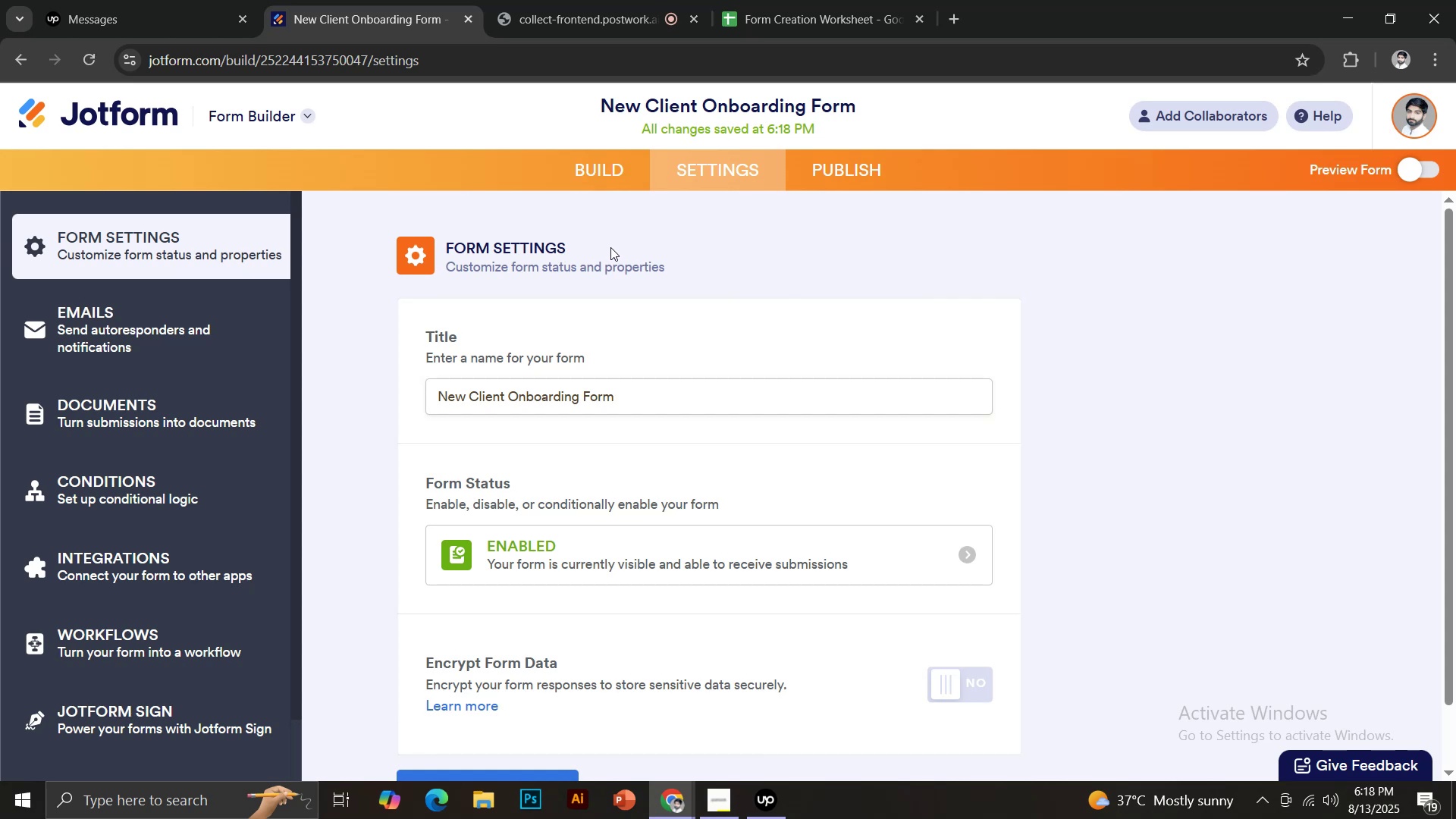 
wait(8.9)
 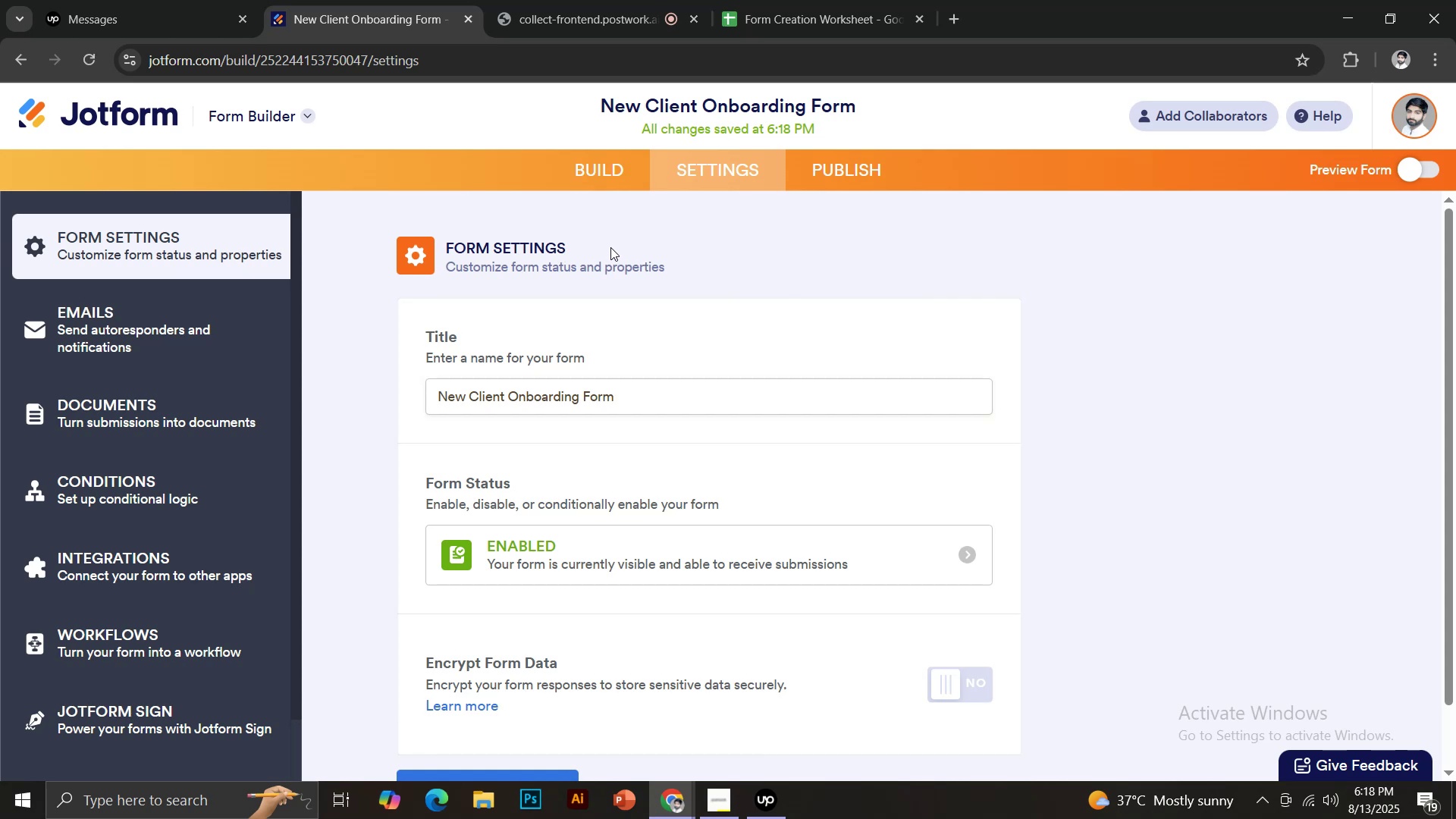 
left_click([848, 175])
 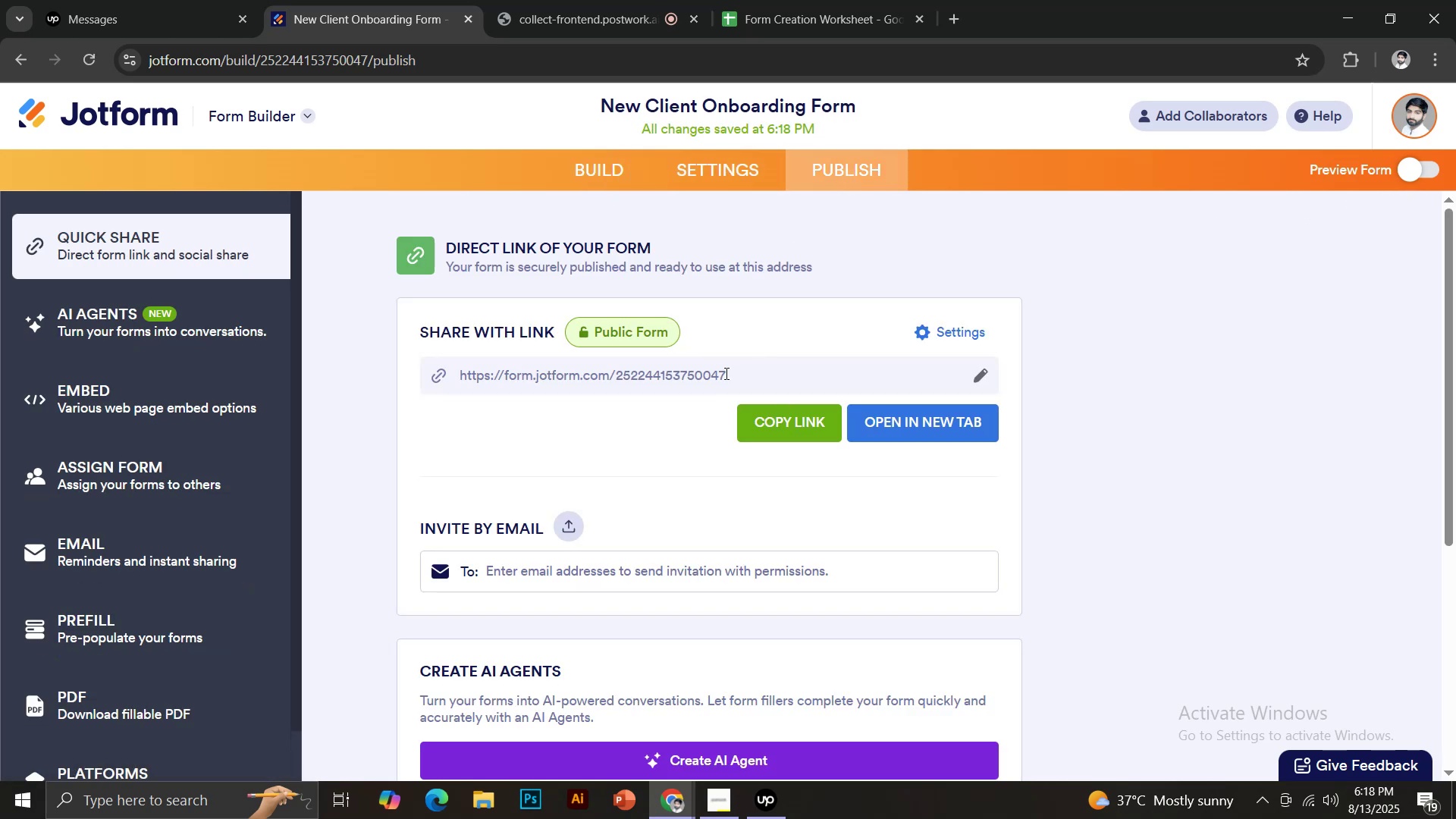 
left_click([757, 421])
 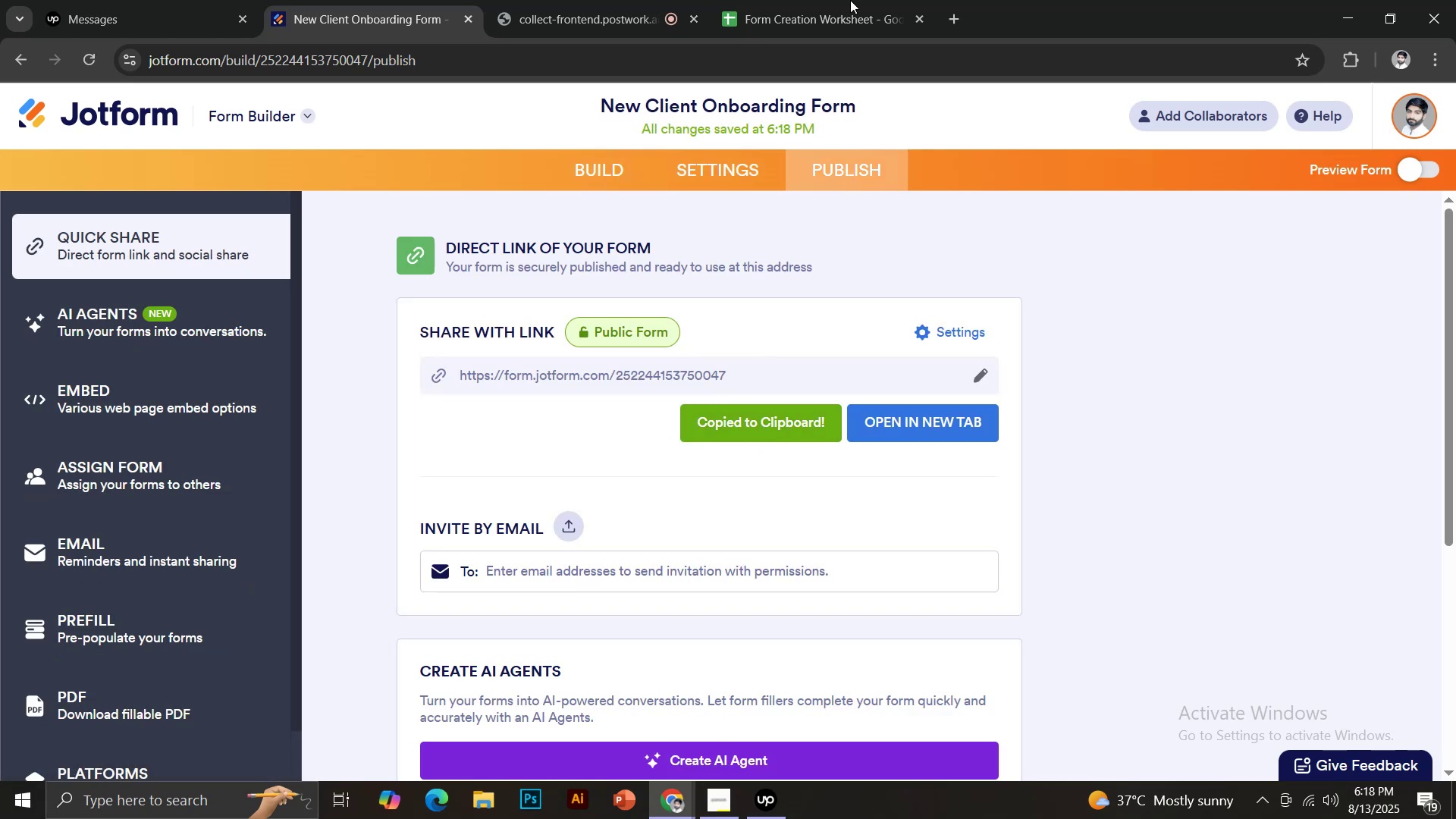 
left_click([833, 0])
 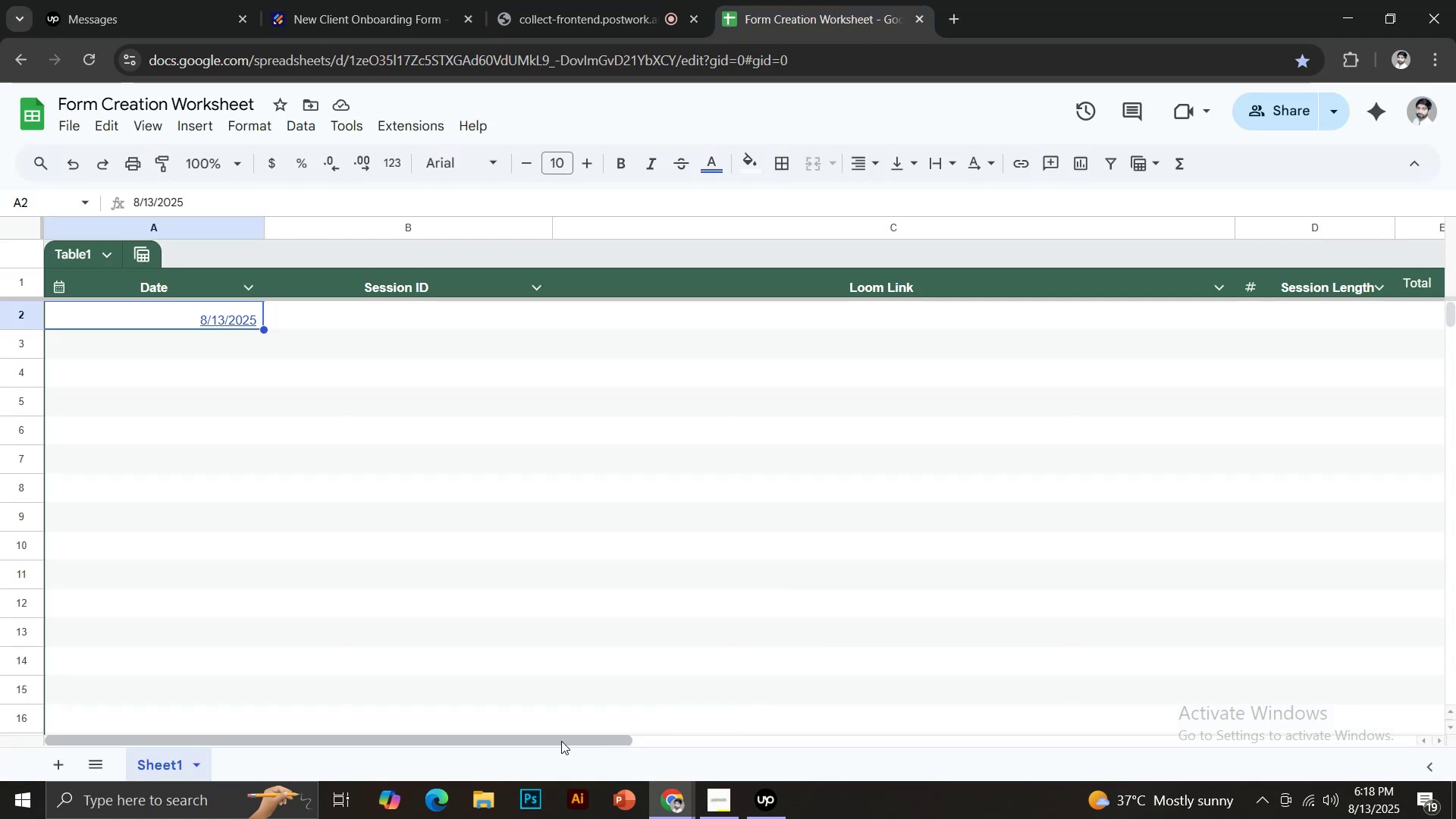 
left_click_drag(start_coordinate=[491, 742], to_coordinate=[823, 730])
 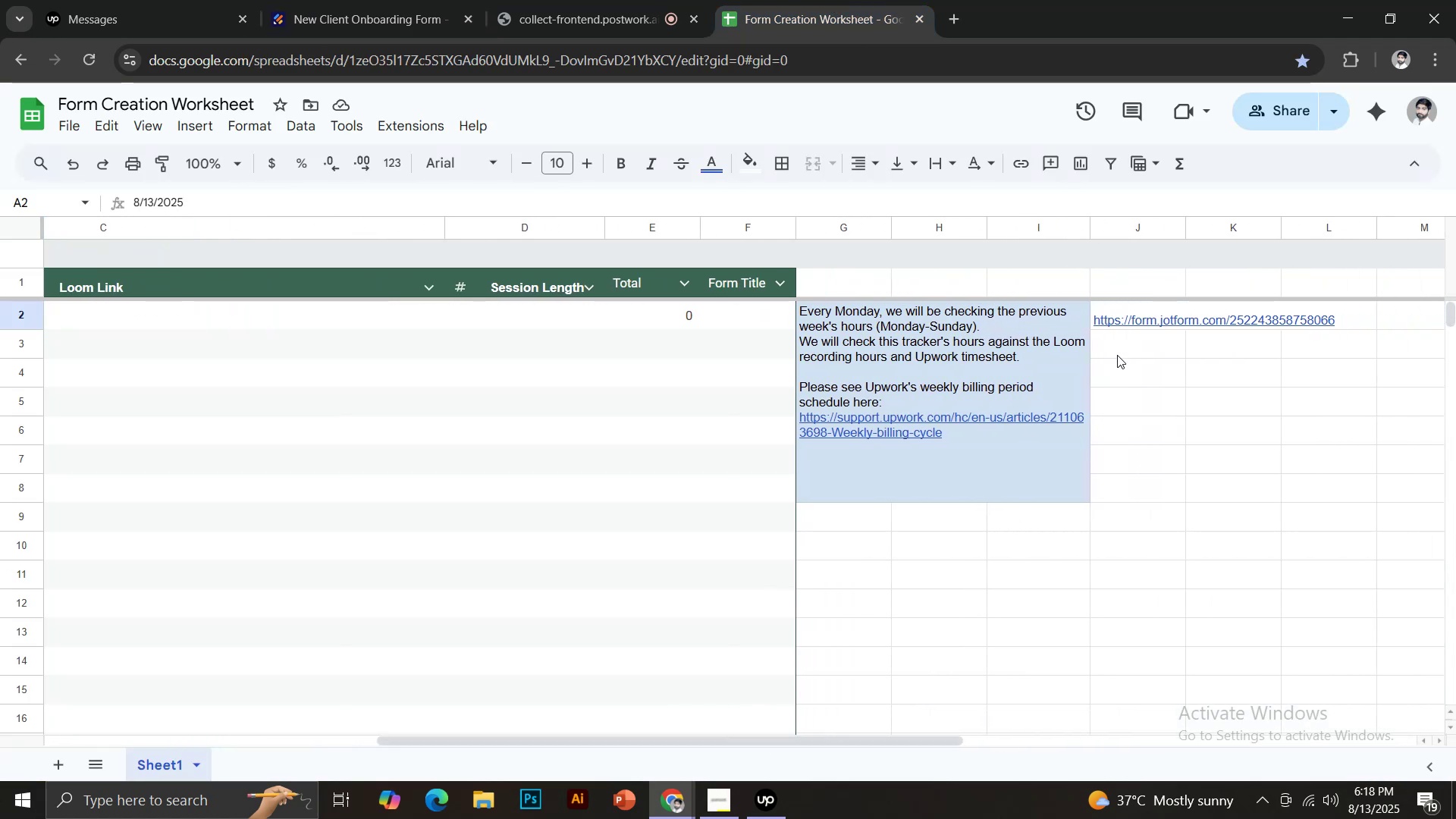 
left_click([1118, 350])
 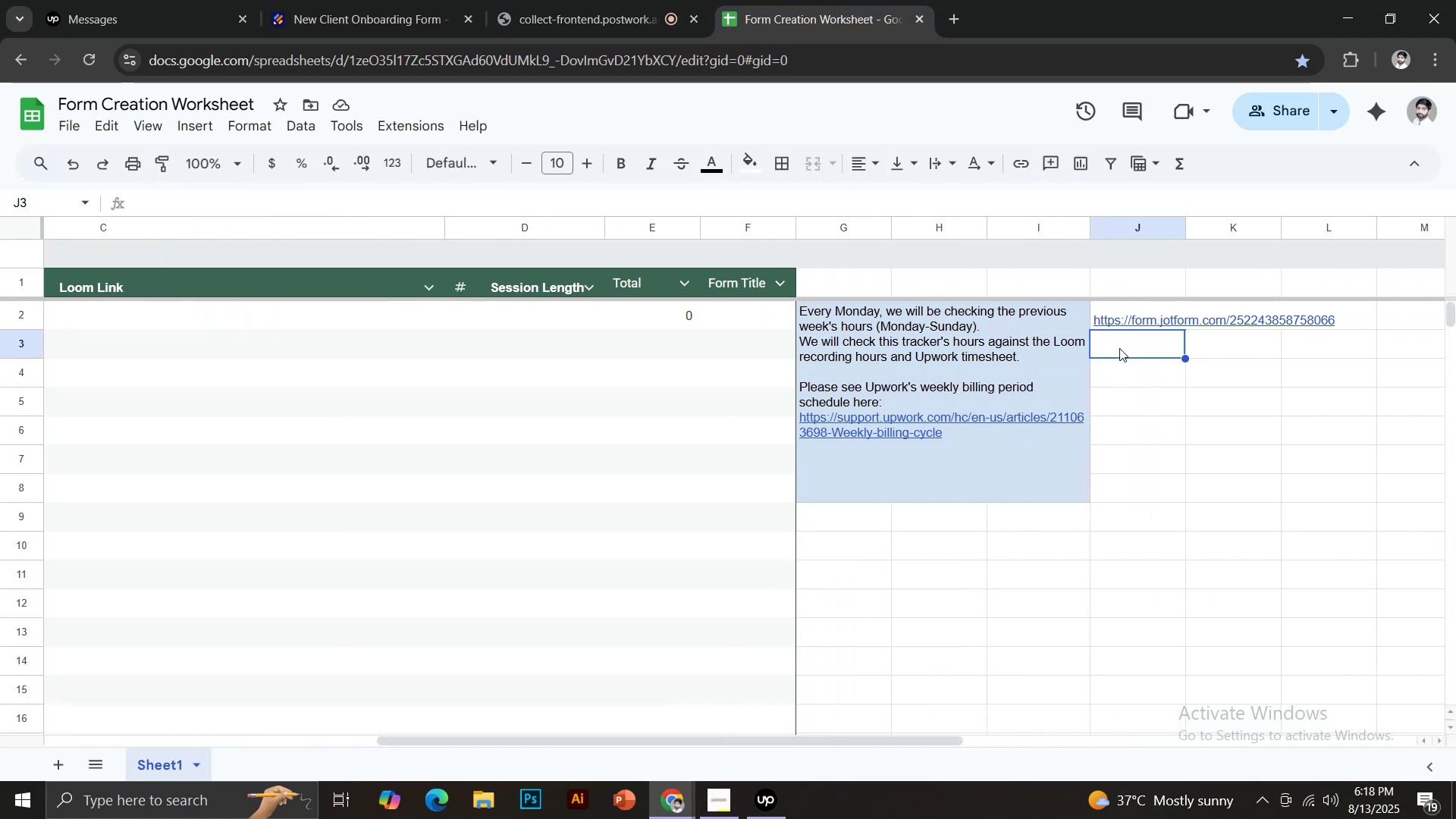 
key(Control+V)
 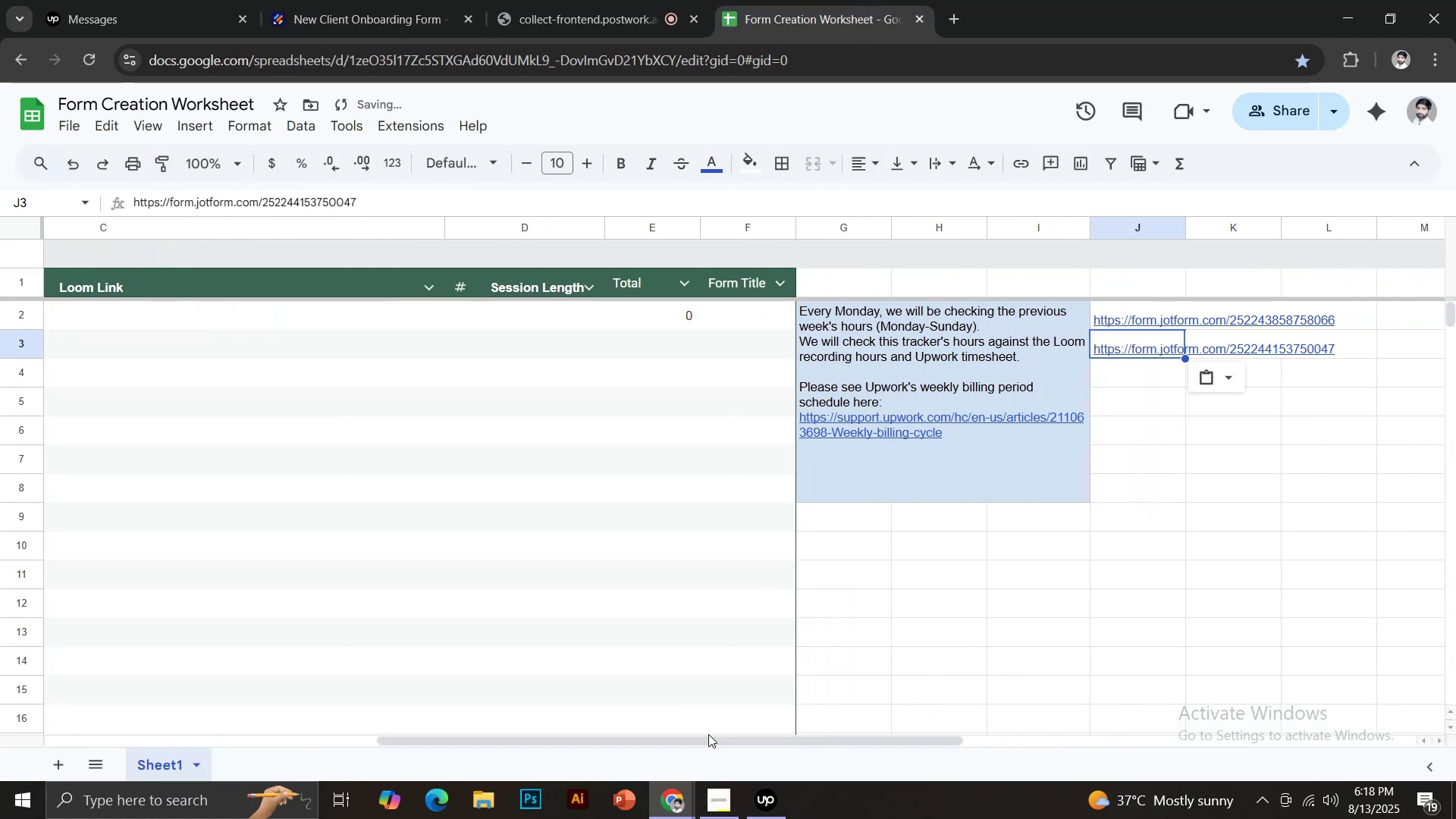 
left_click_drag(start_coordinate=[708, 737], to_coordinate=[374, 682])
 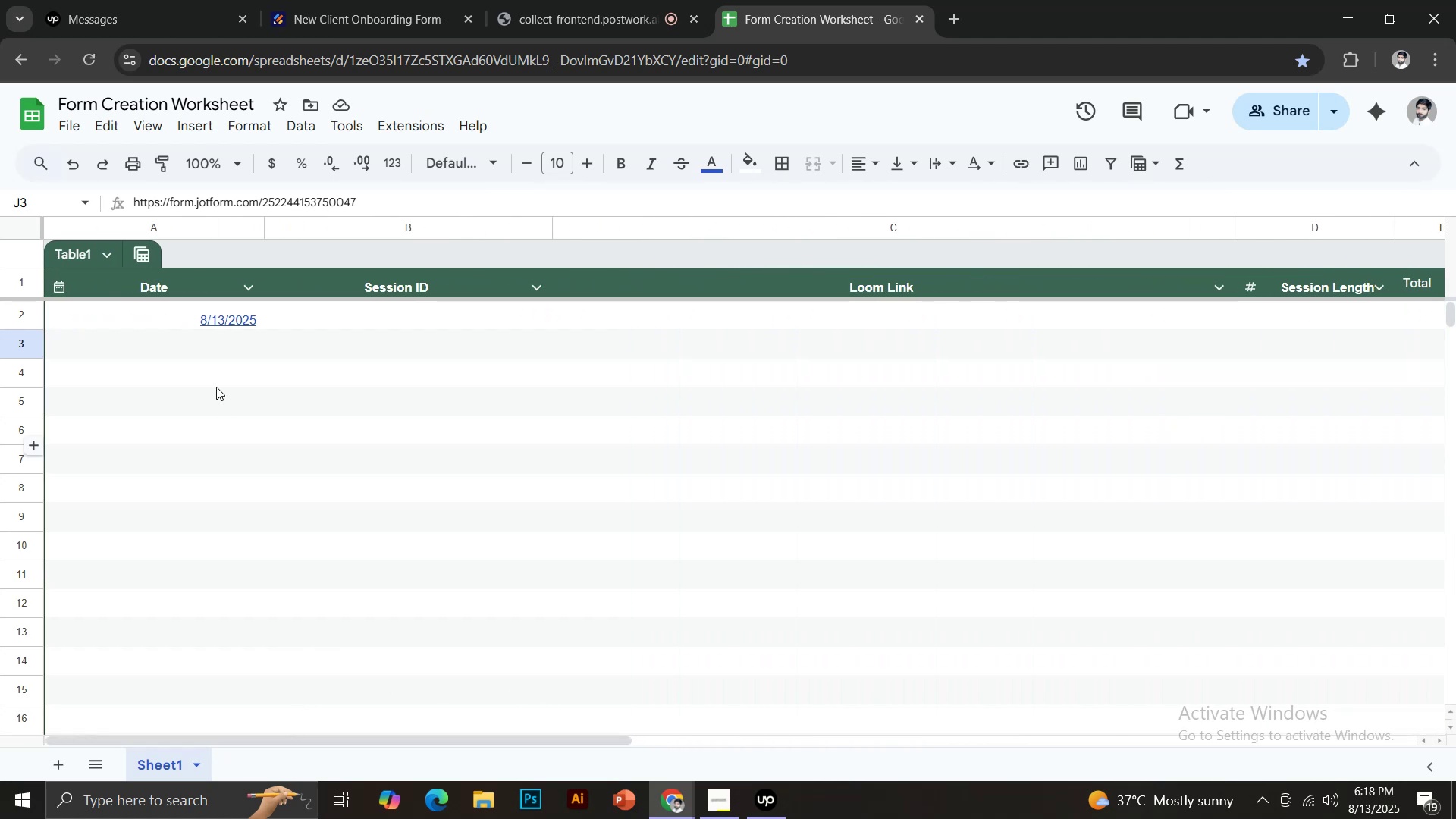 
left_click([215, 320])
 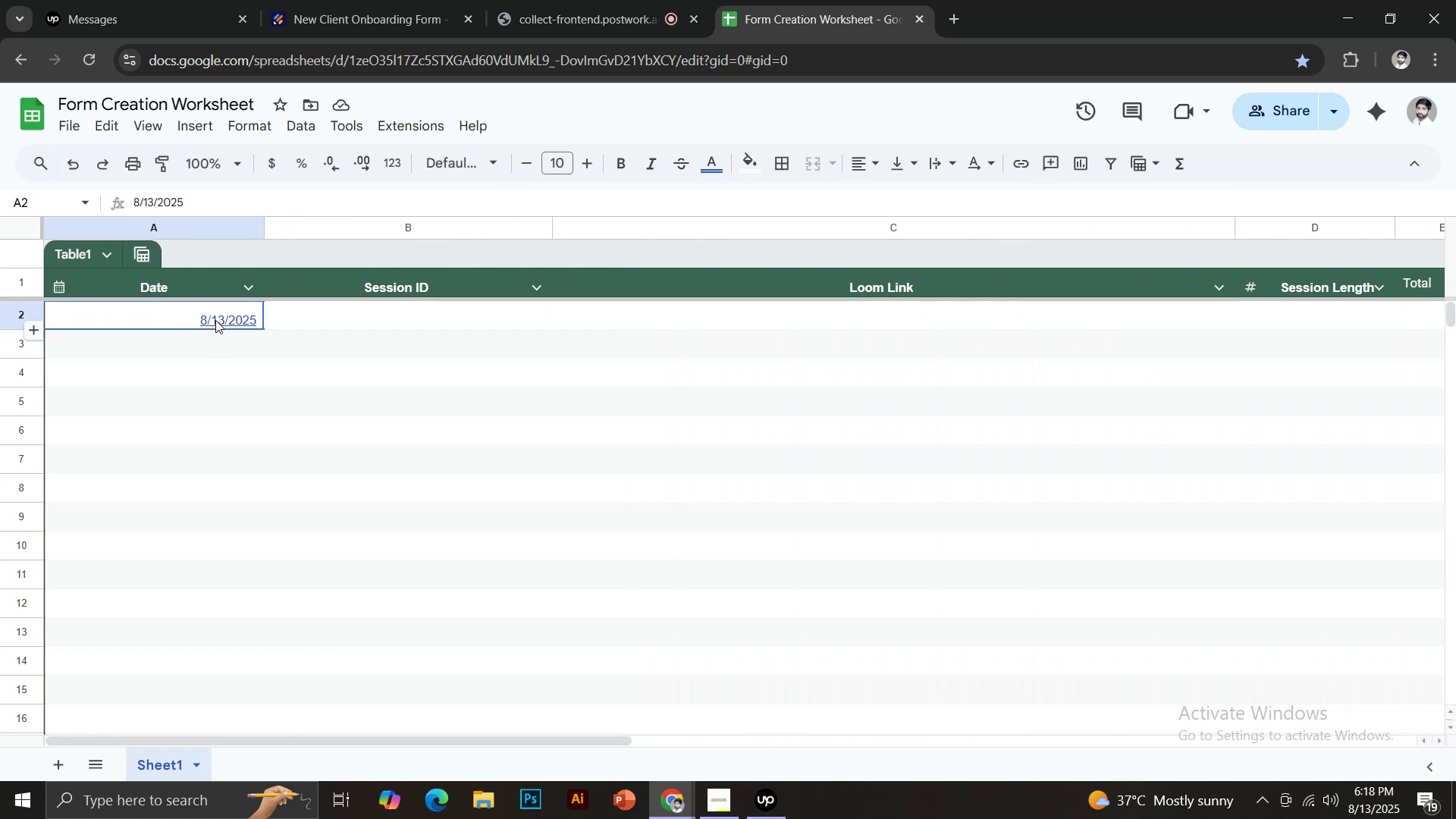 
key(Control+C)
 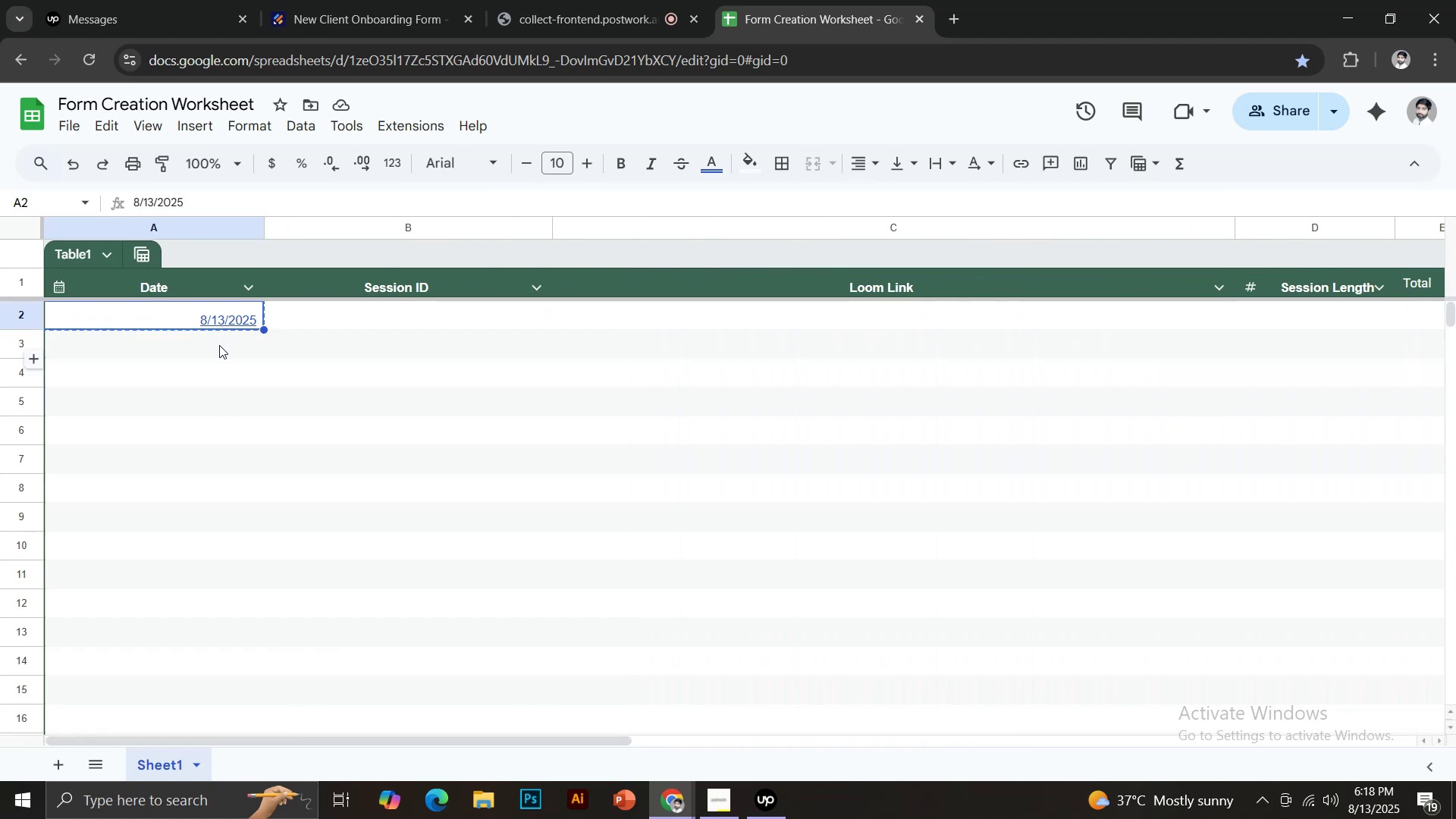 
left_click([219, 345])
 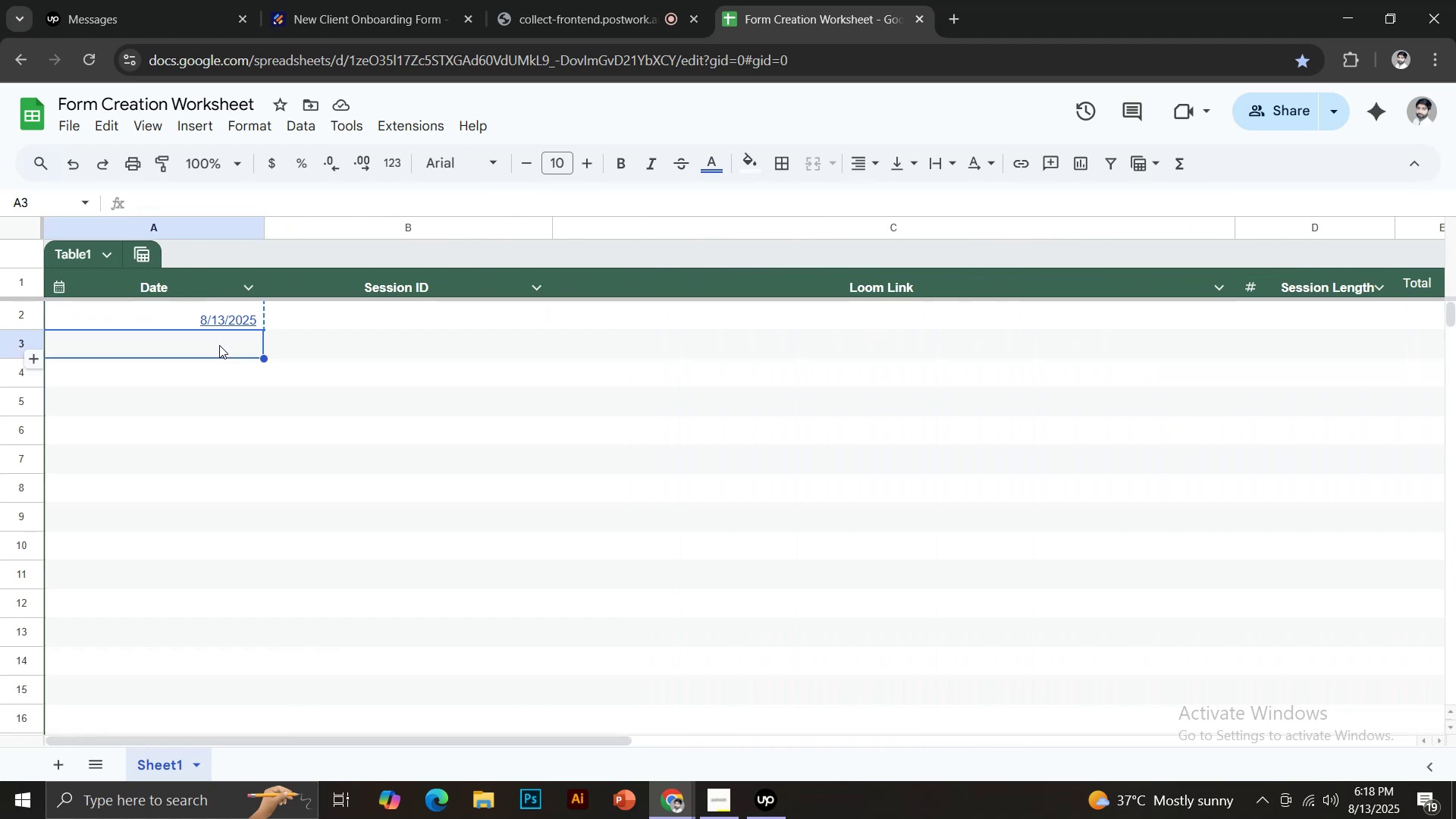 
key(Control+V)
 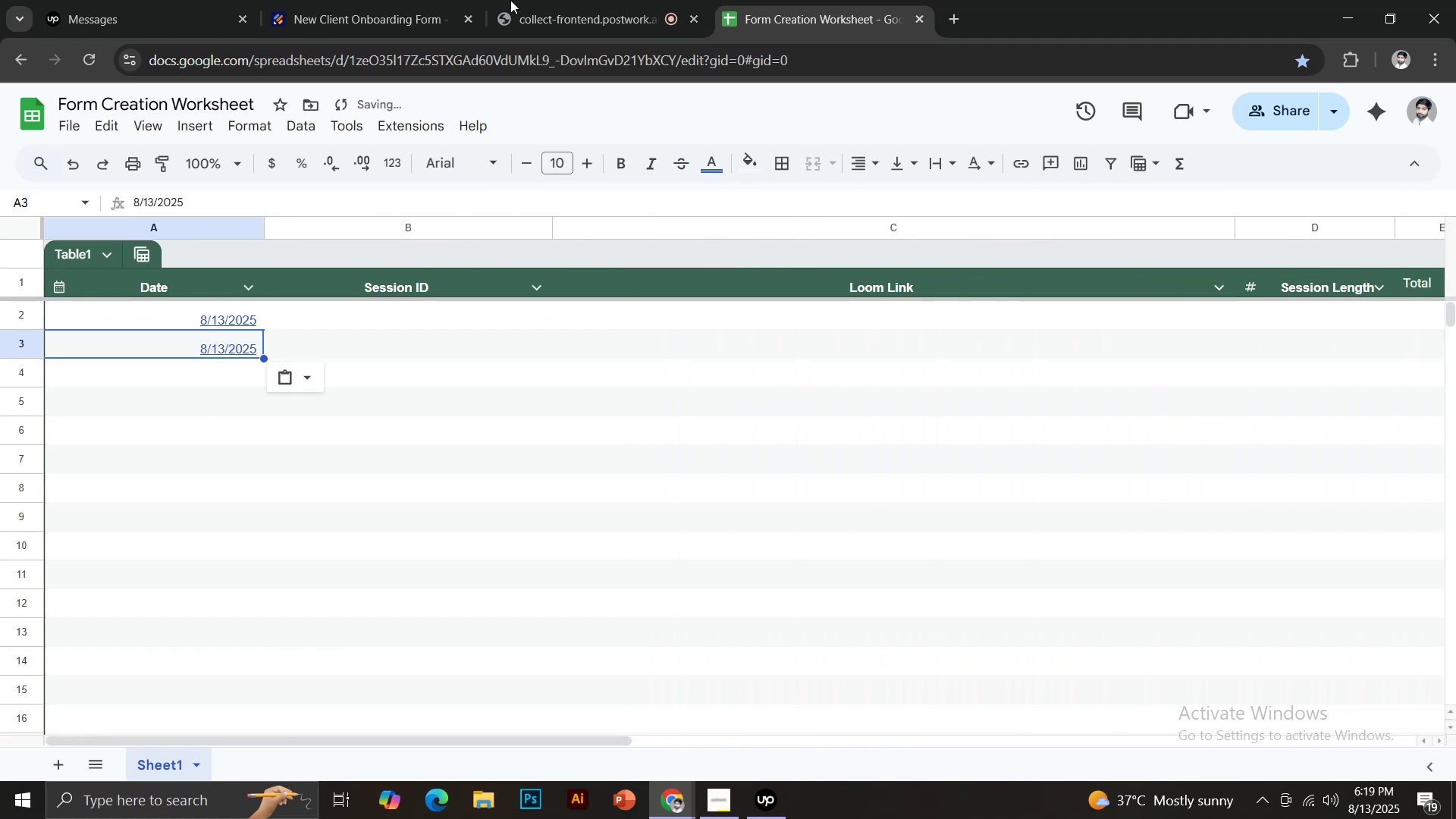 
left_click([394, 0])
 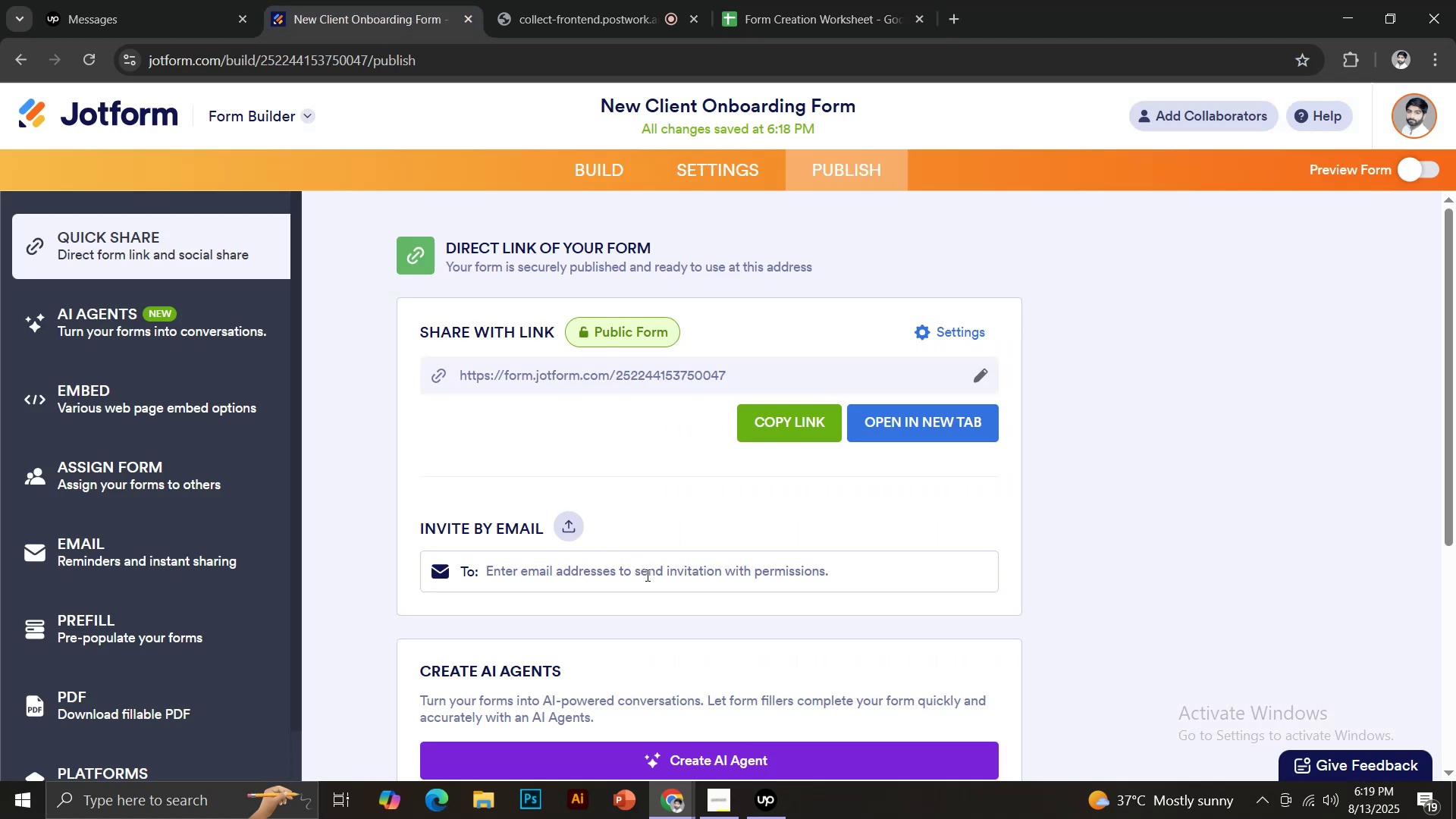 
scroll: coordinate [660, 585], scroll_direction: down, amount: 1.0
 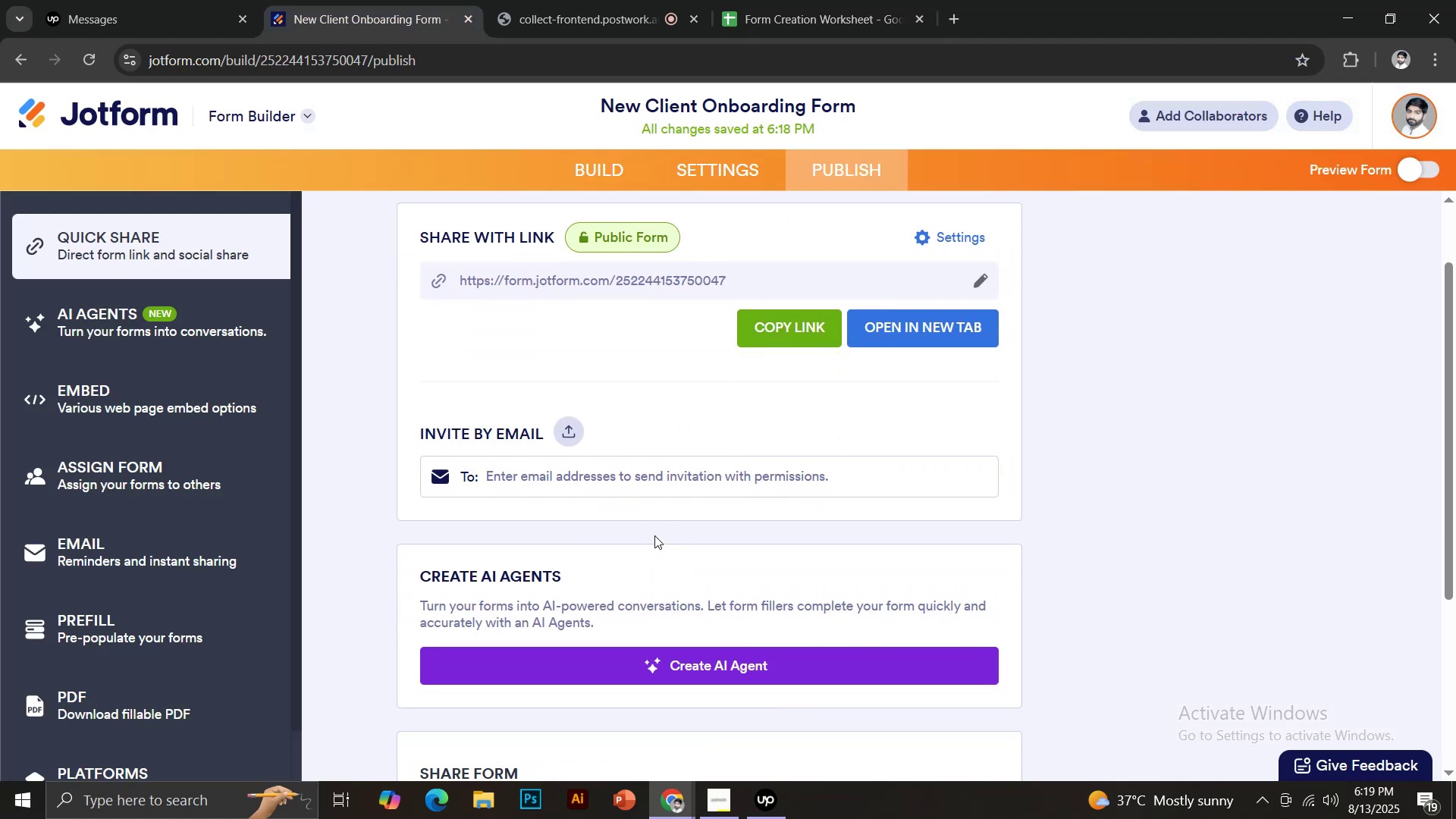 
scroll: coordinate [665, 560], scroll_direction: up, amount: 8.0
 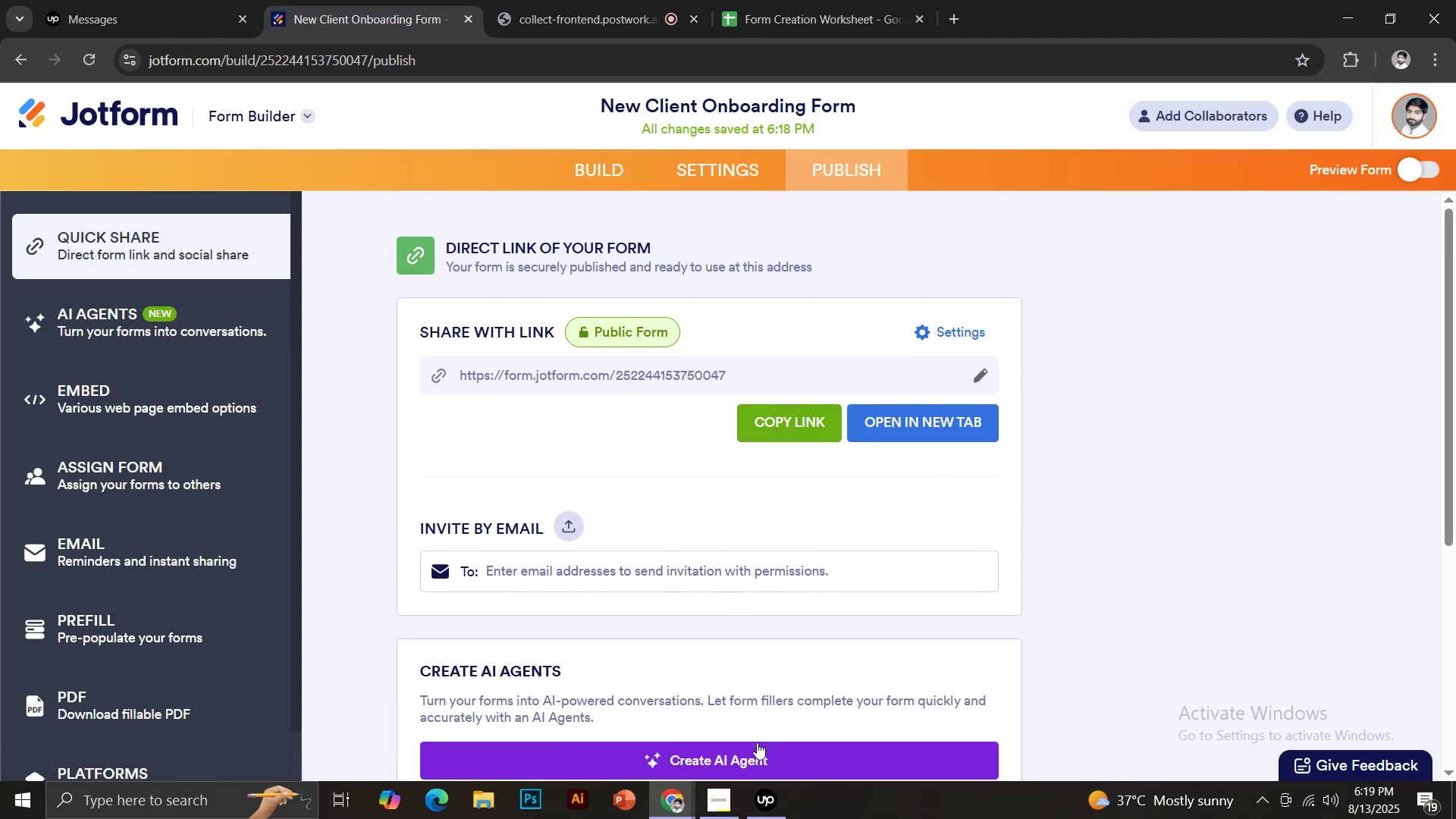 
left_click([766, 798])
 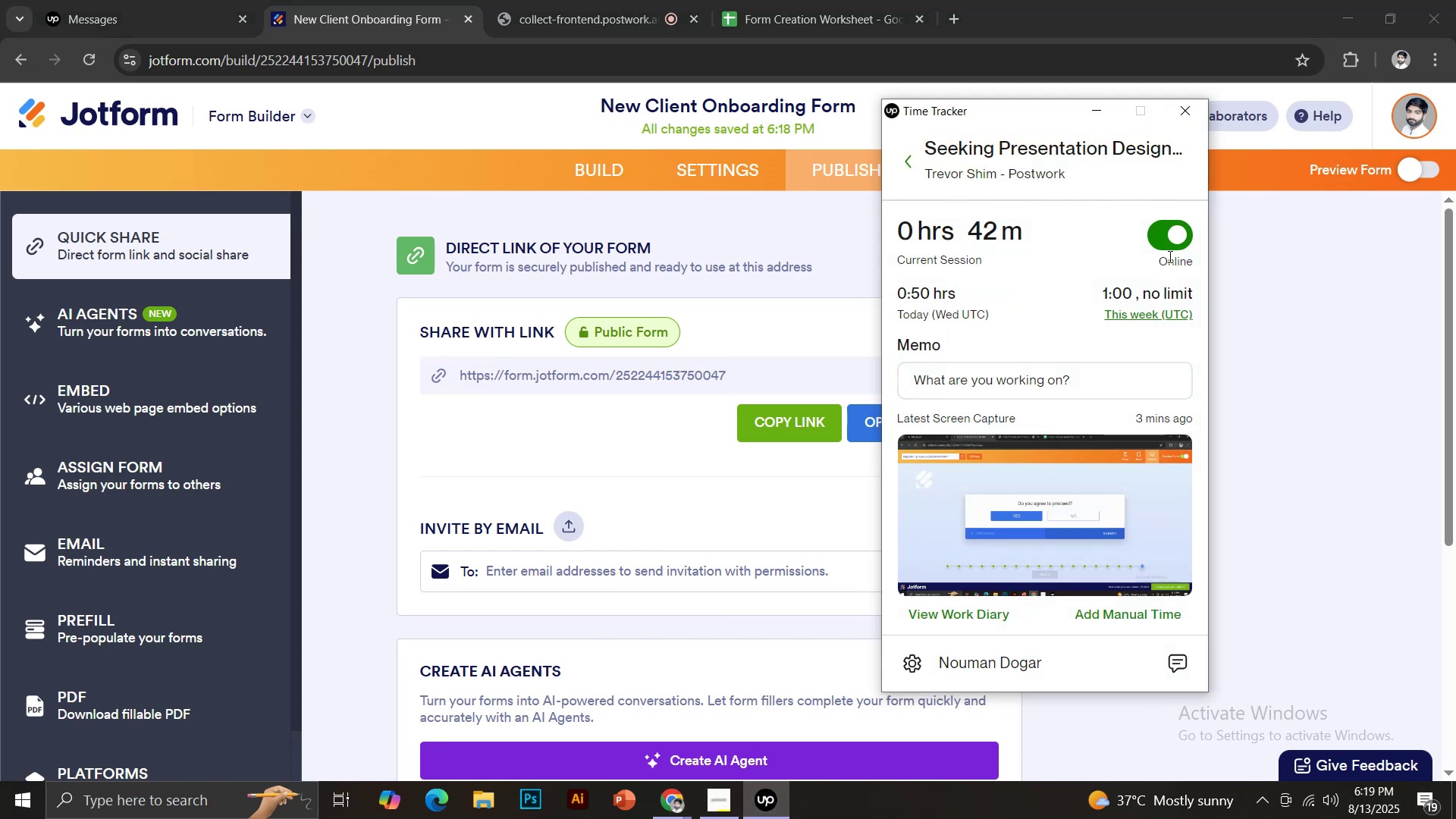 